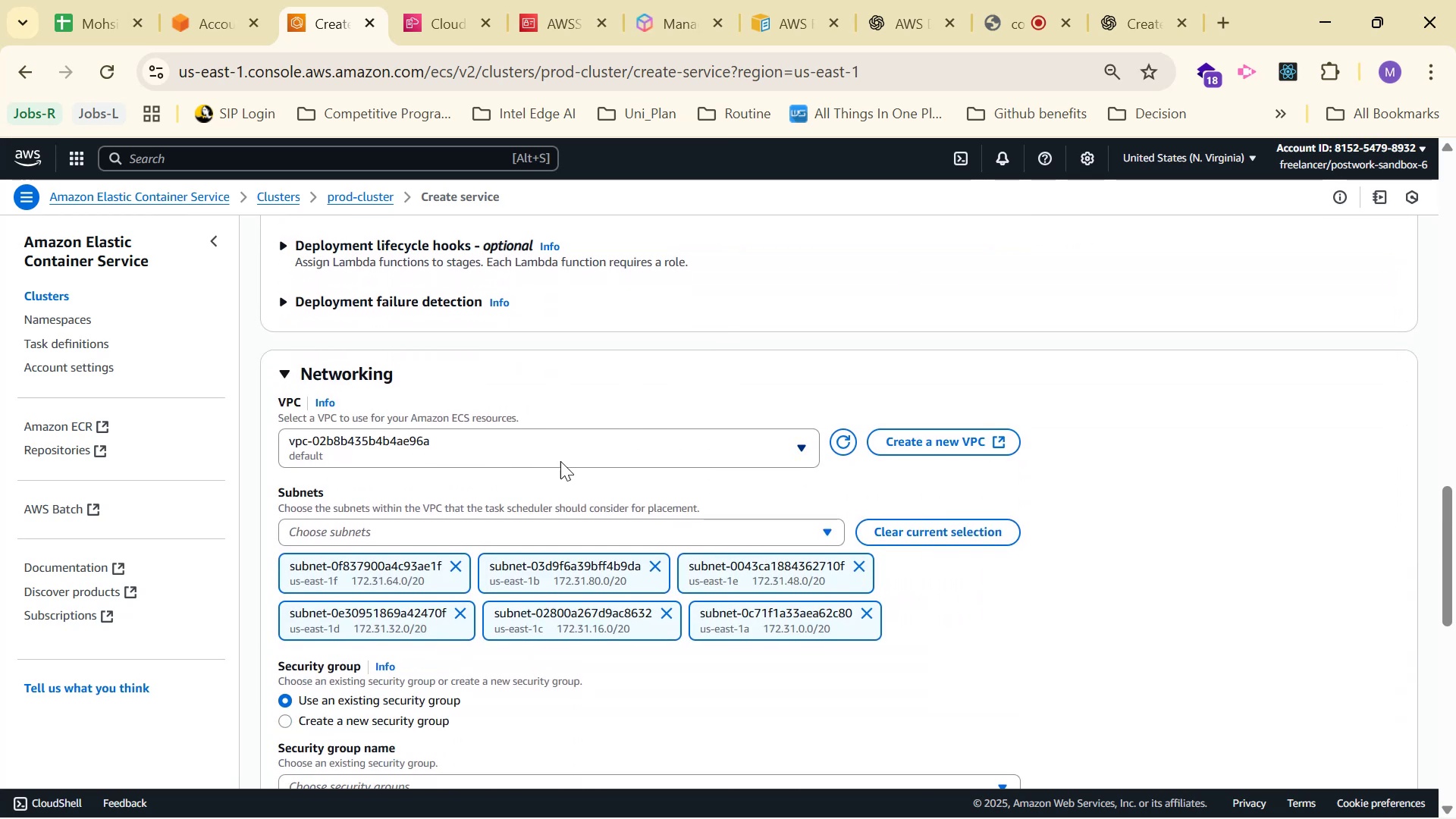 
left_click([775, 466])
 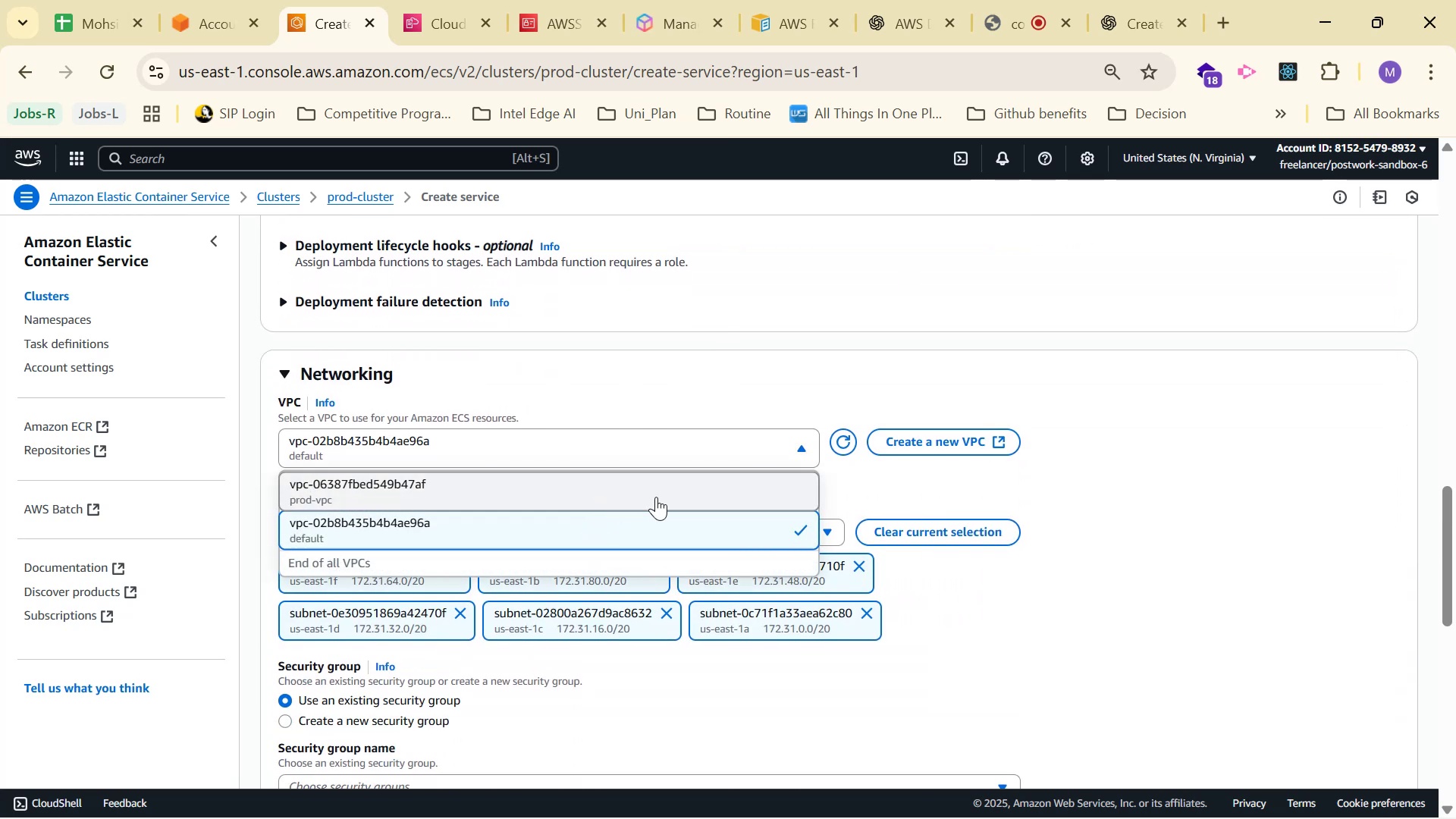 
double_click([1321, 452])
 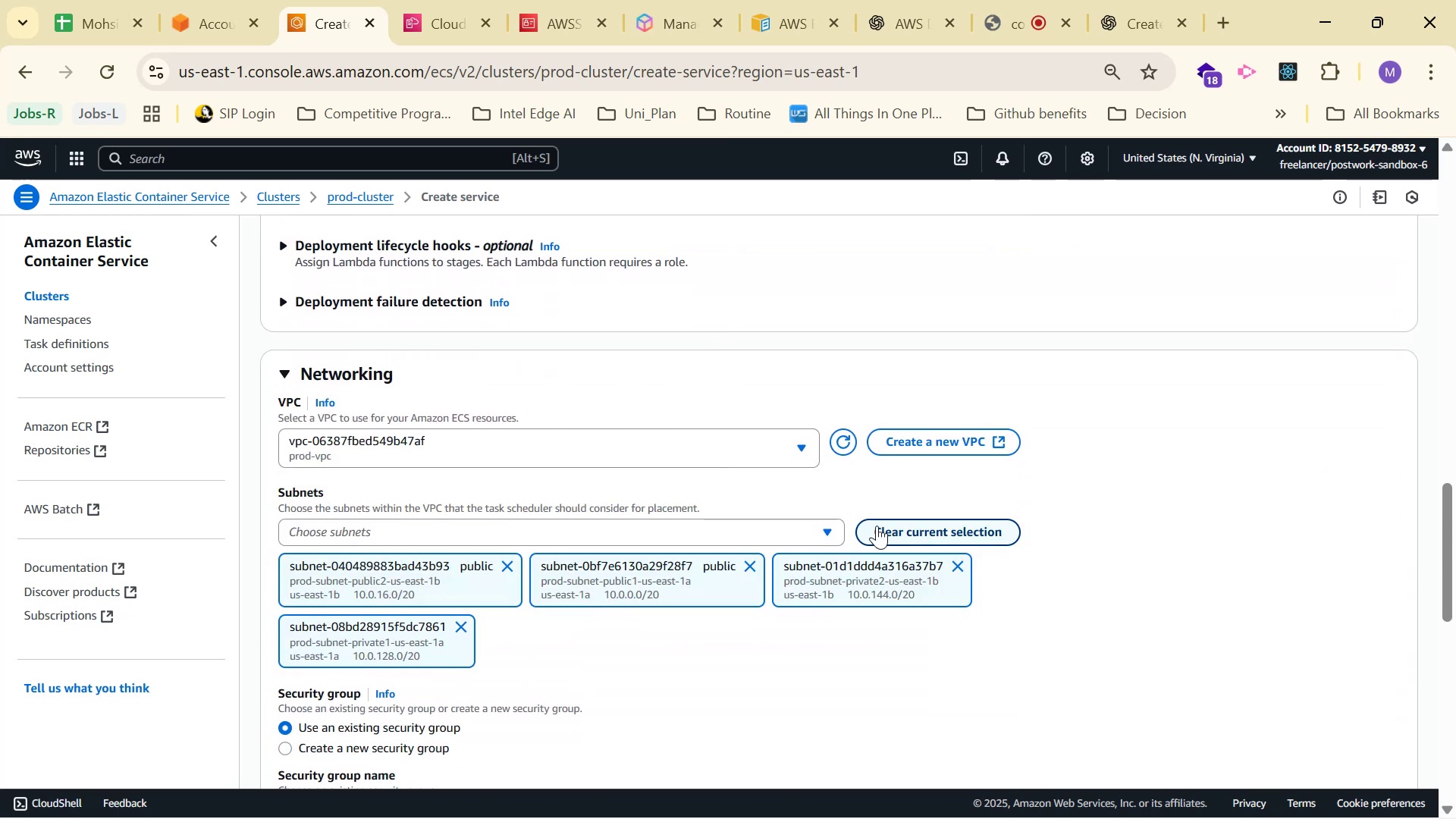 
left_click([681, 528])
 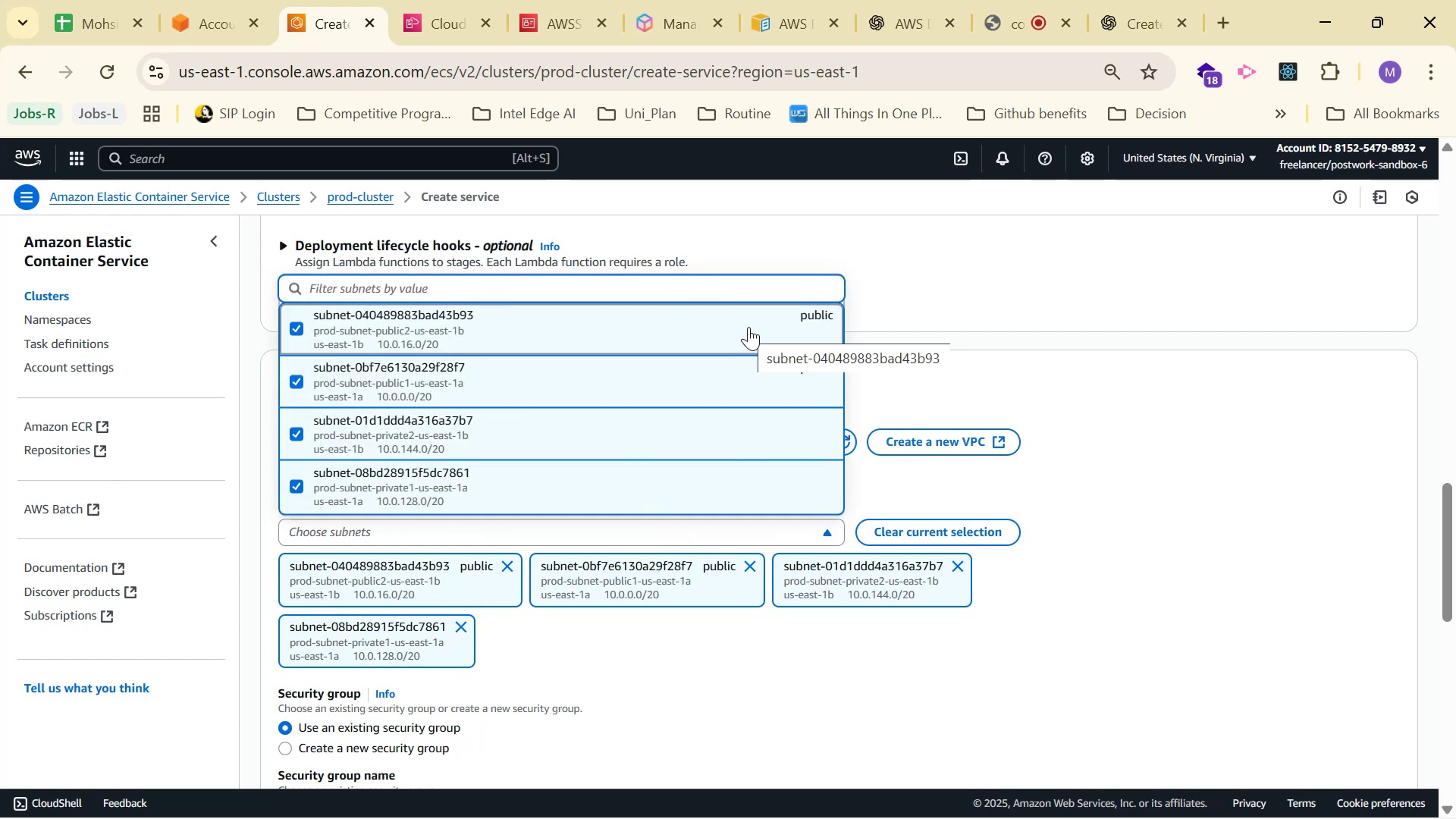 
double_click([727, 377])
 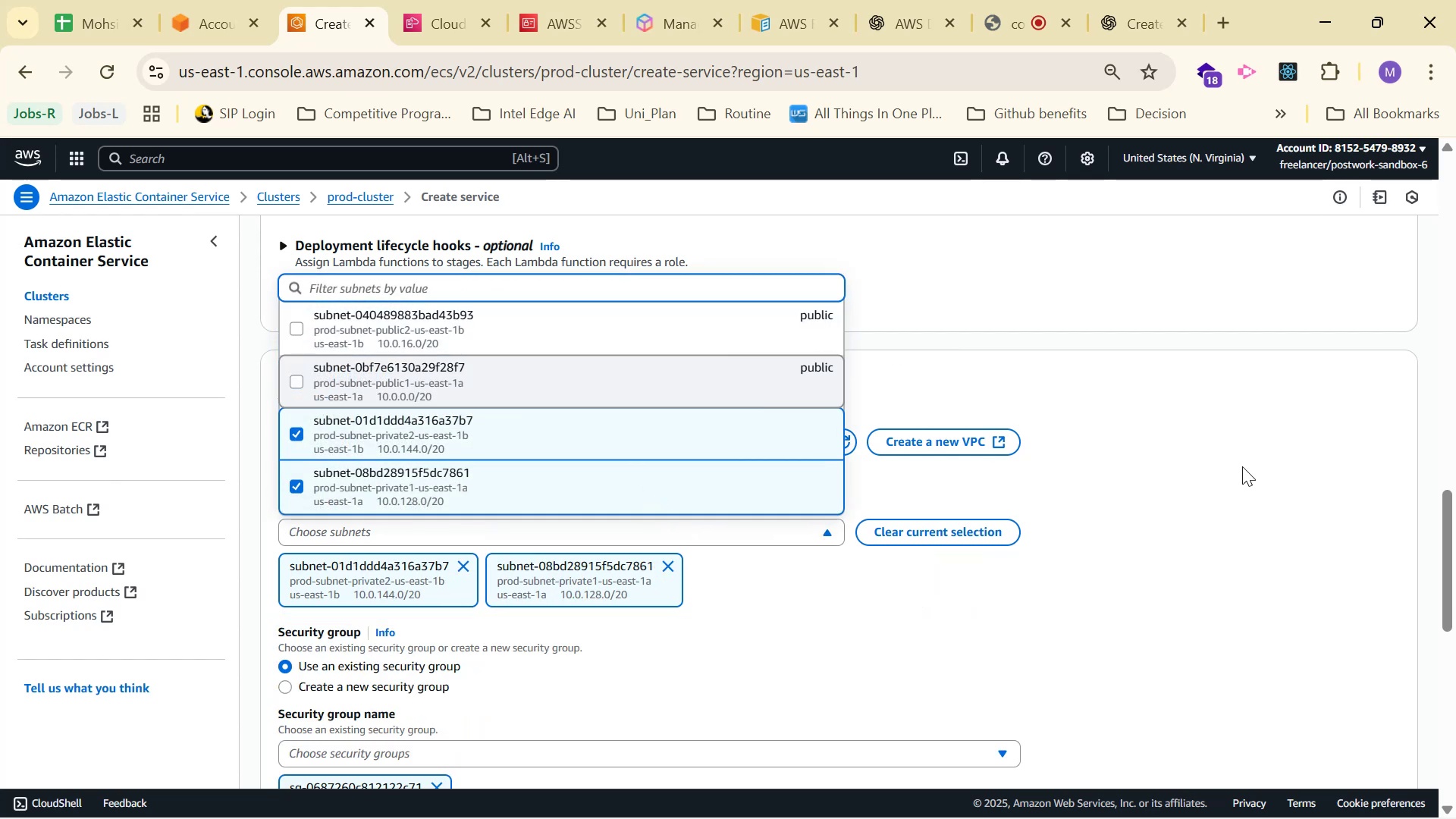 
left_click([1244, 466])
 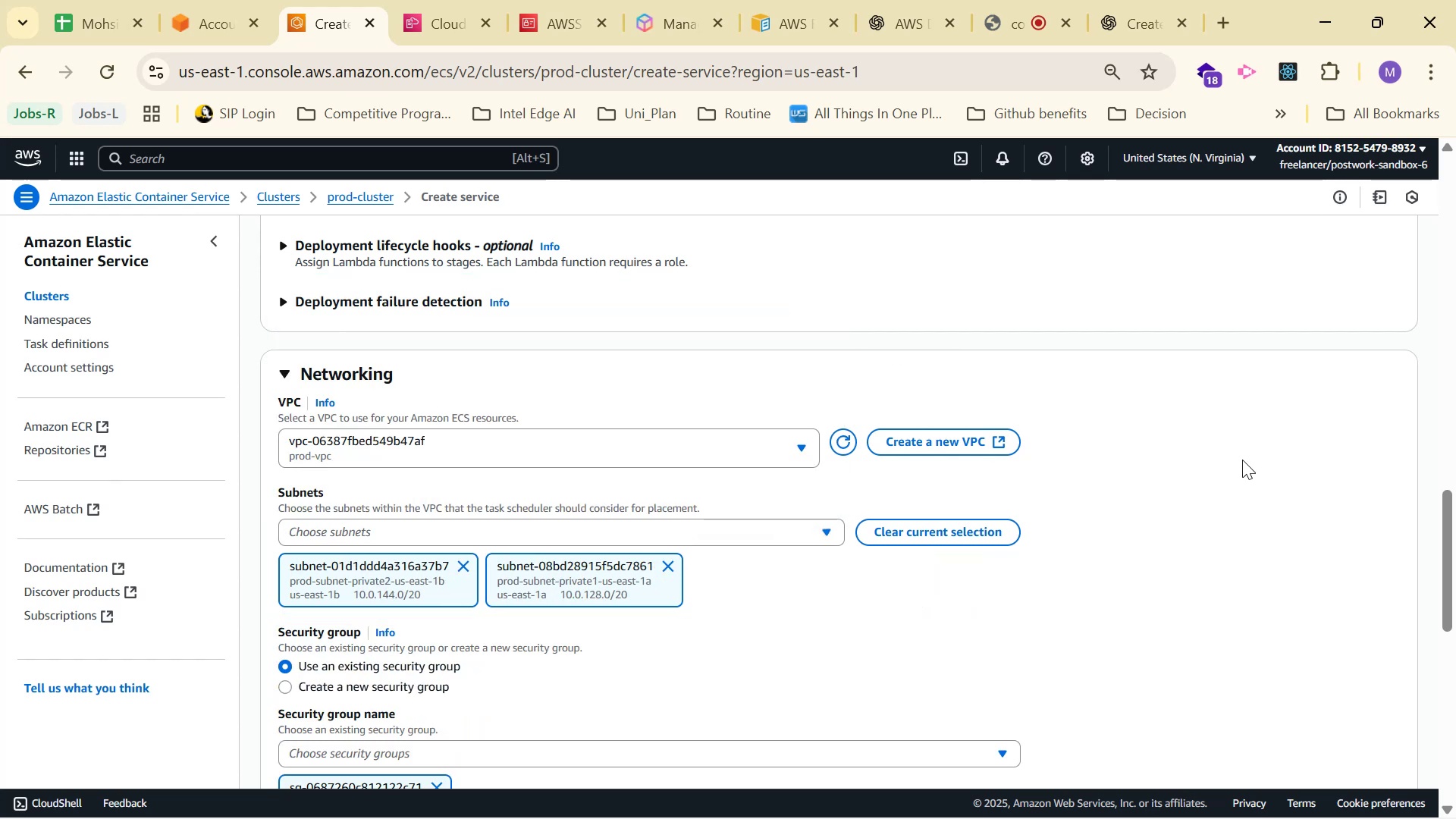 
scroll: coordinate [1250, 416], scroll_direction: down, amount: 2.0
 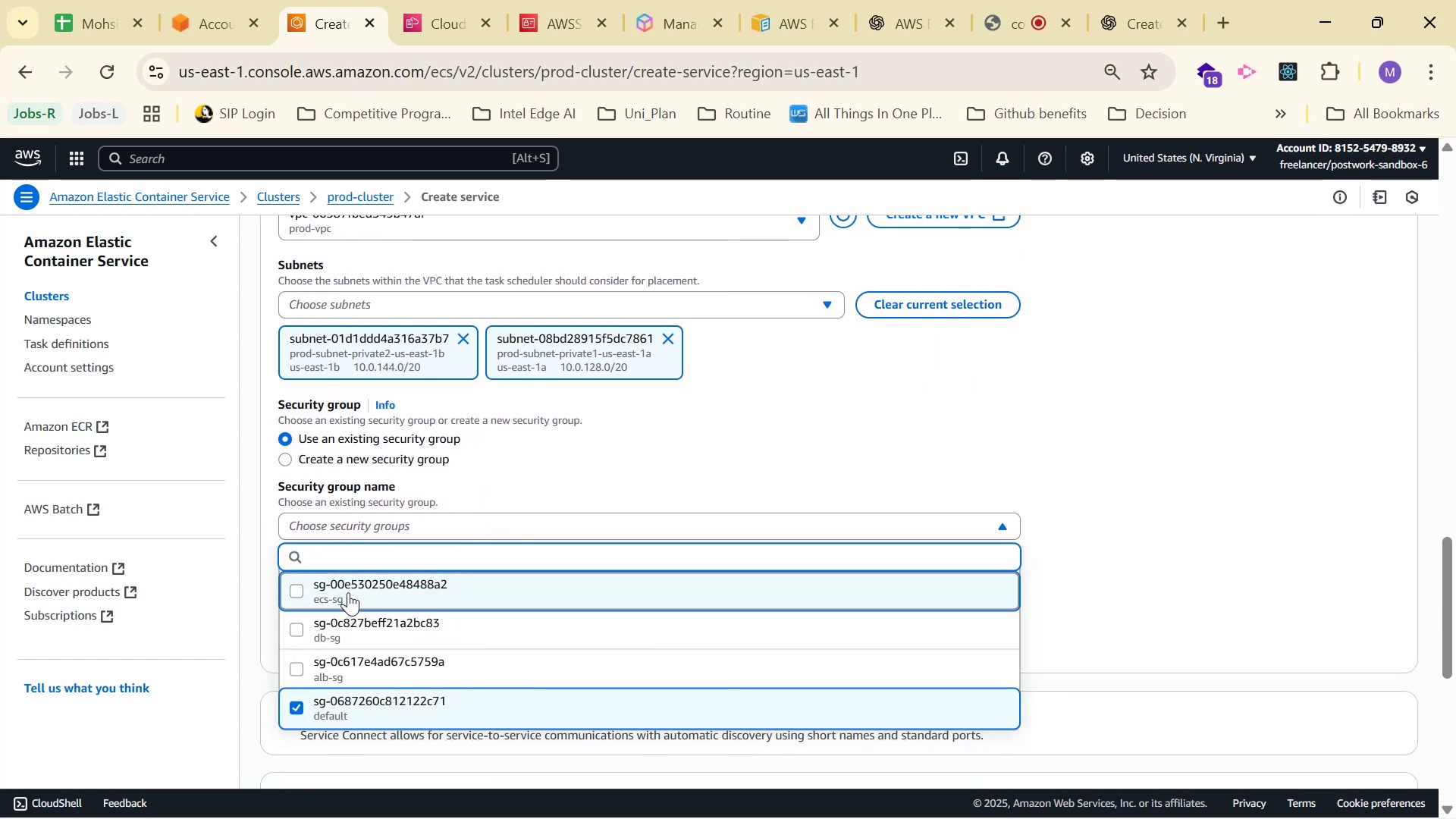 
left_click([545, 707])
 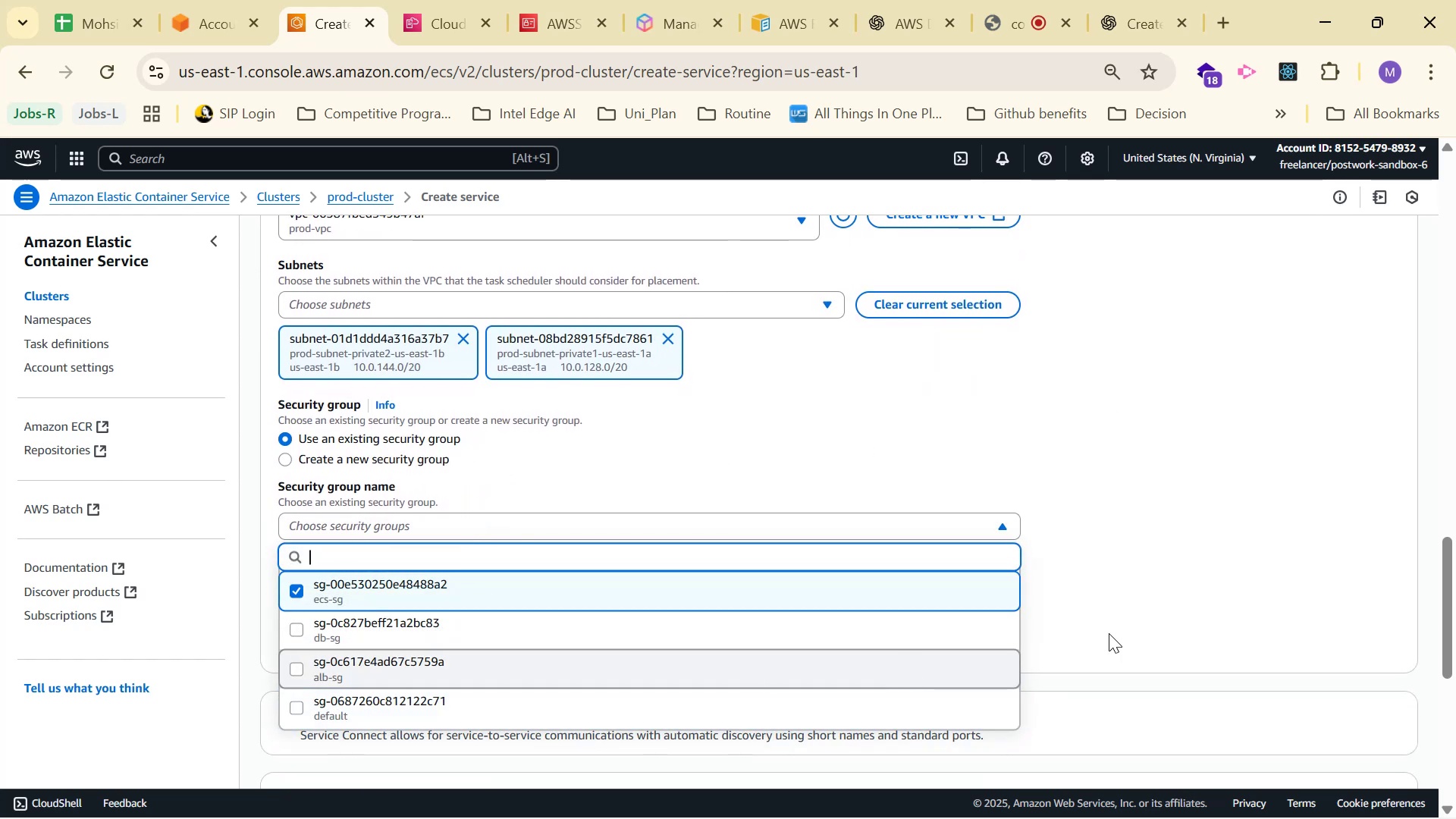 
left_click([1119, 579])
 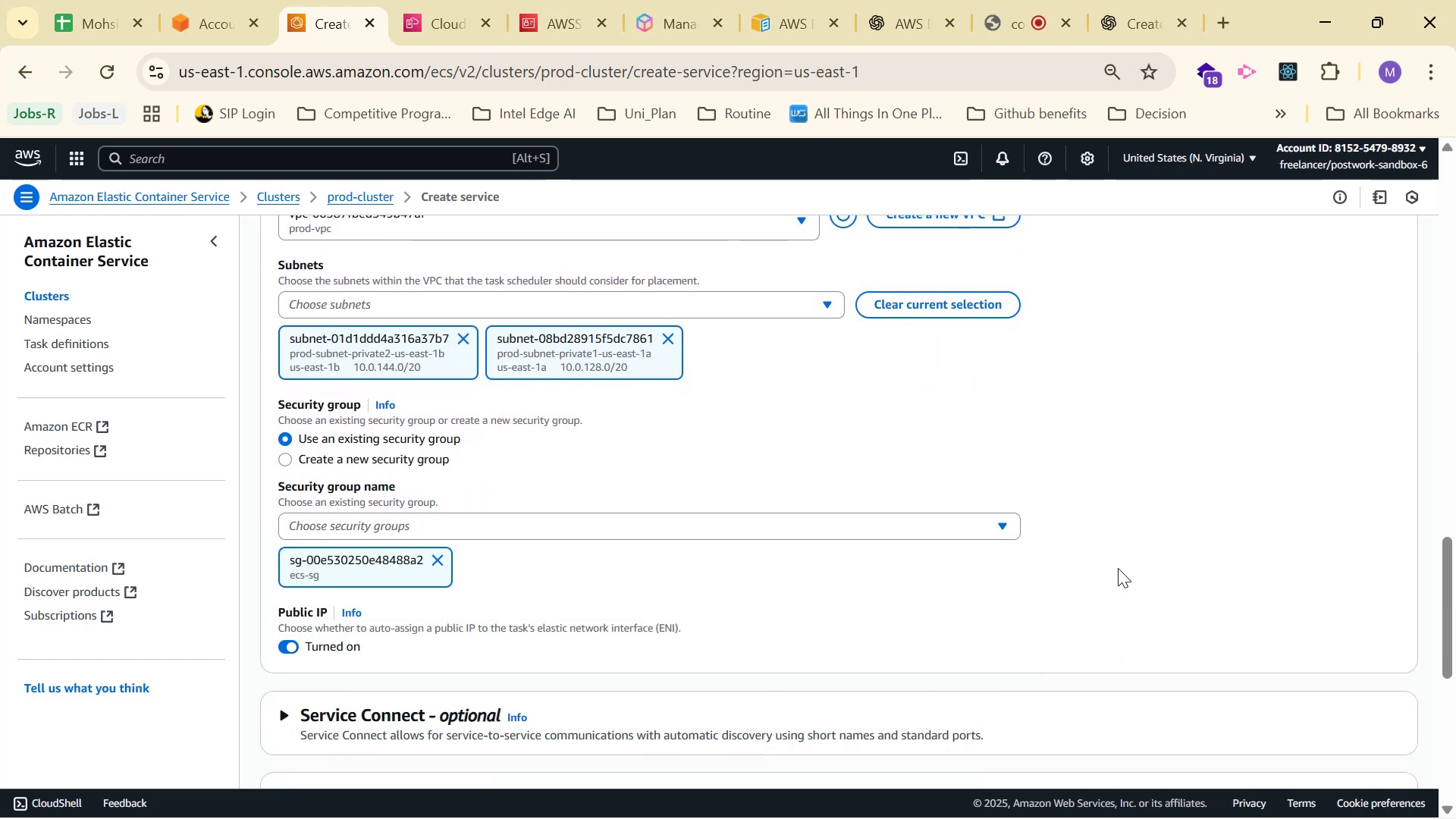 
scroll: coordinate [1125, 544], scroll_direction: down, amount: 2.0
 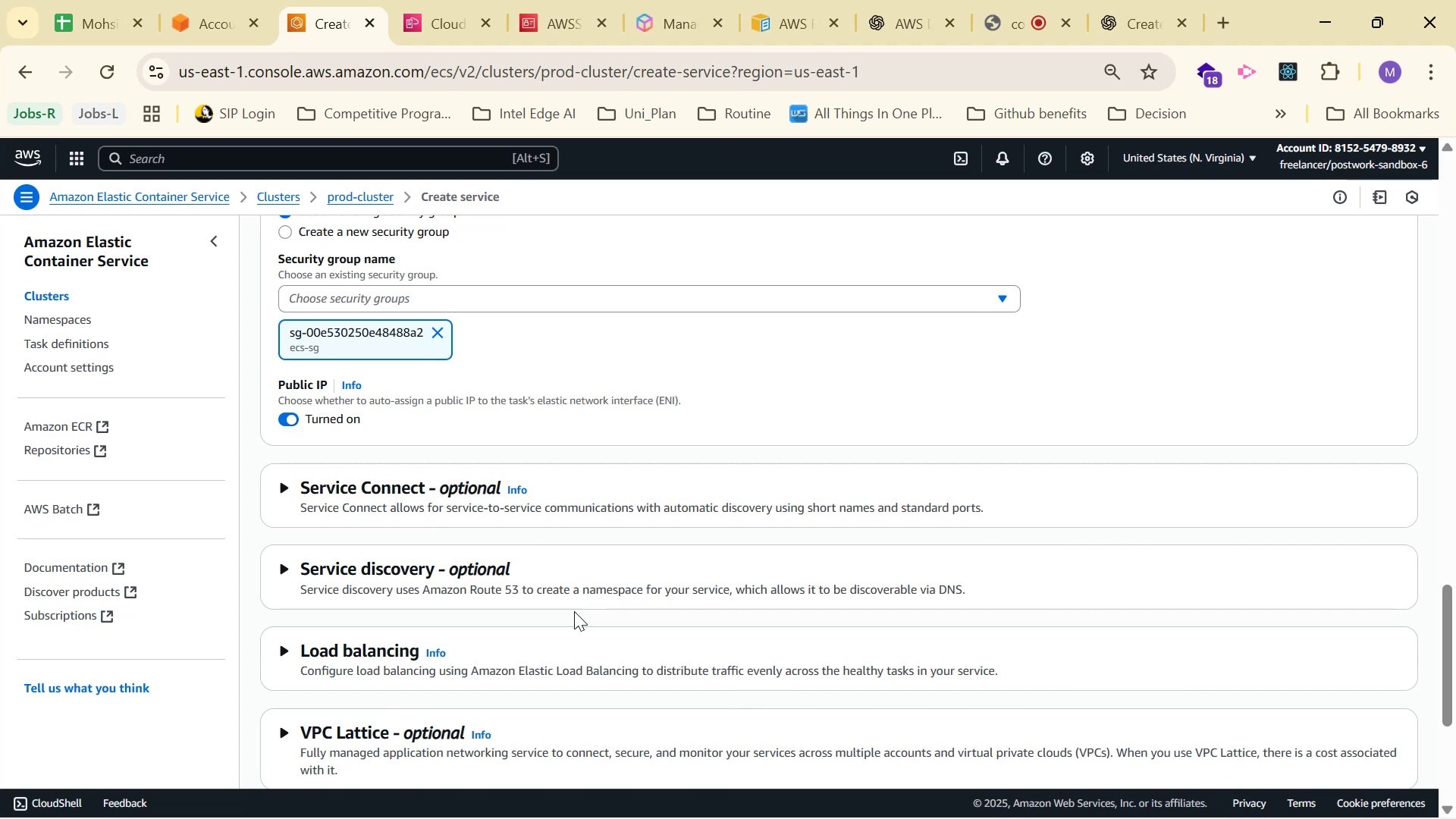 
left_click([567, 643])
 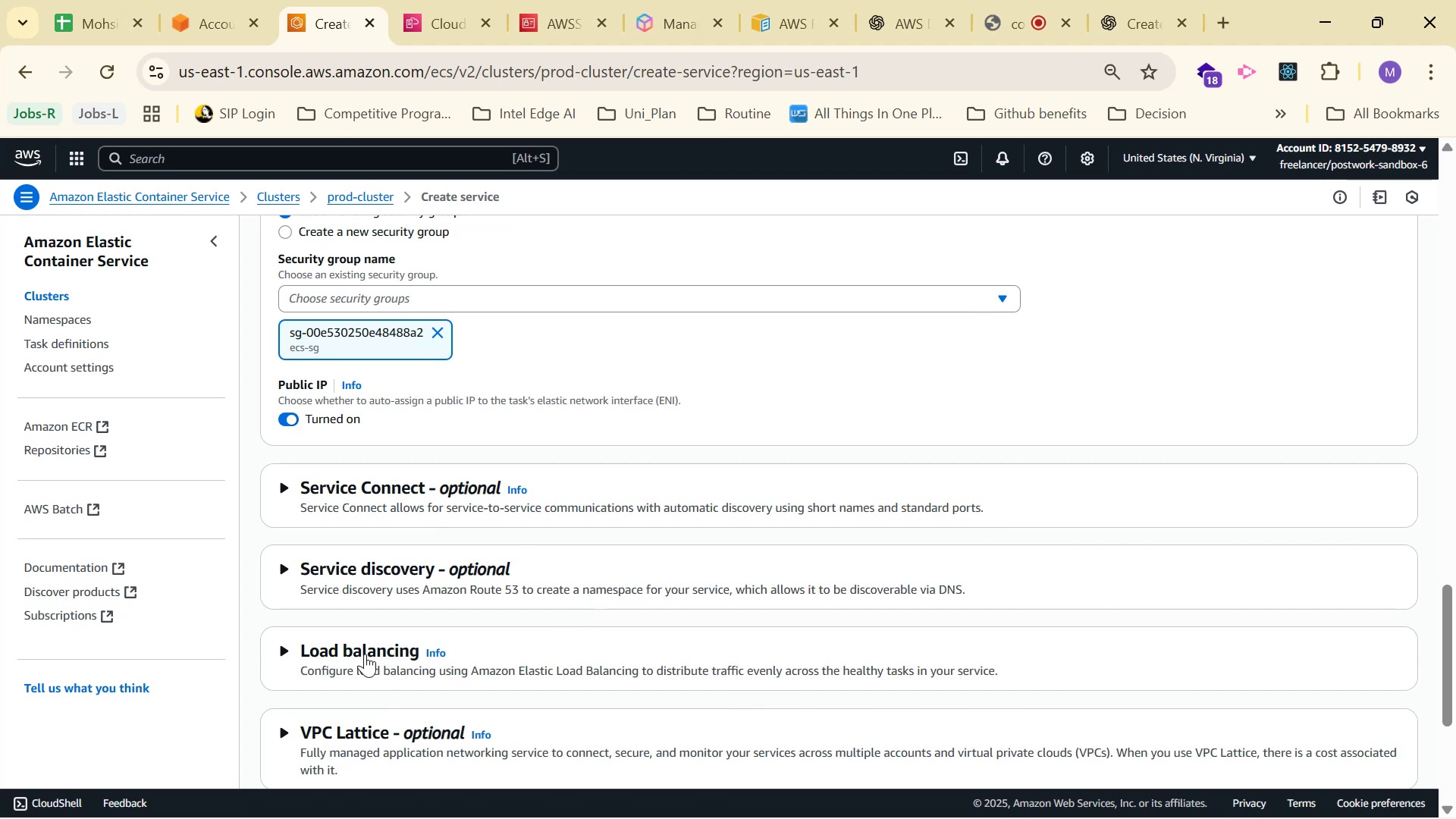 
left_click([365, 654])
 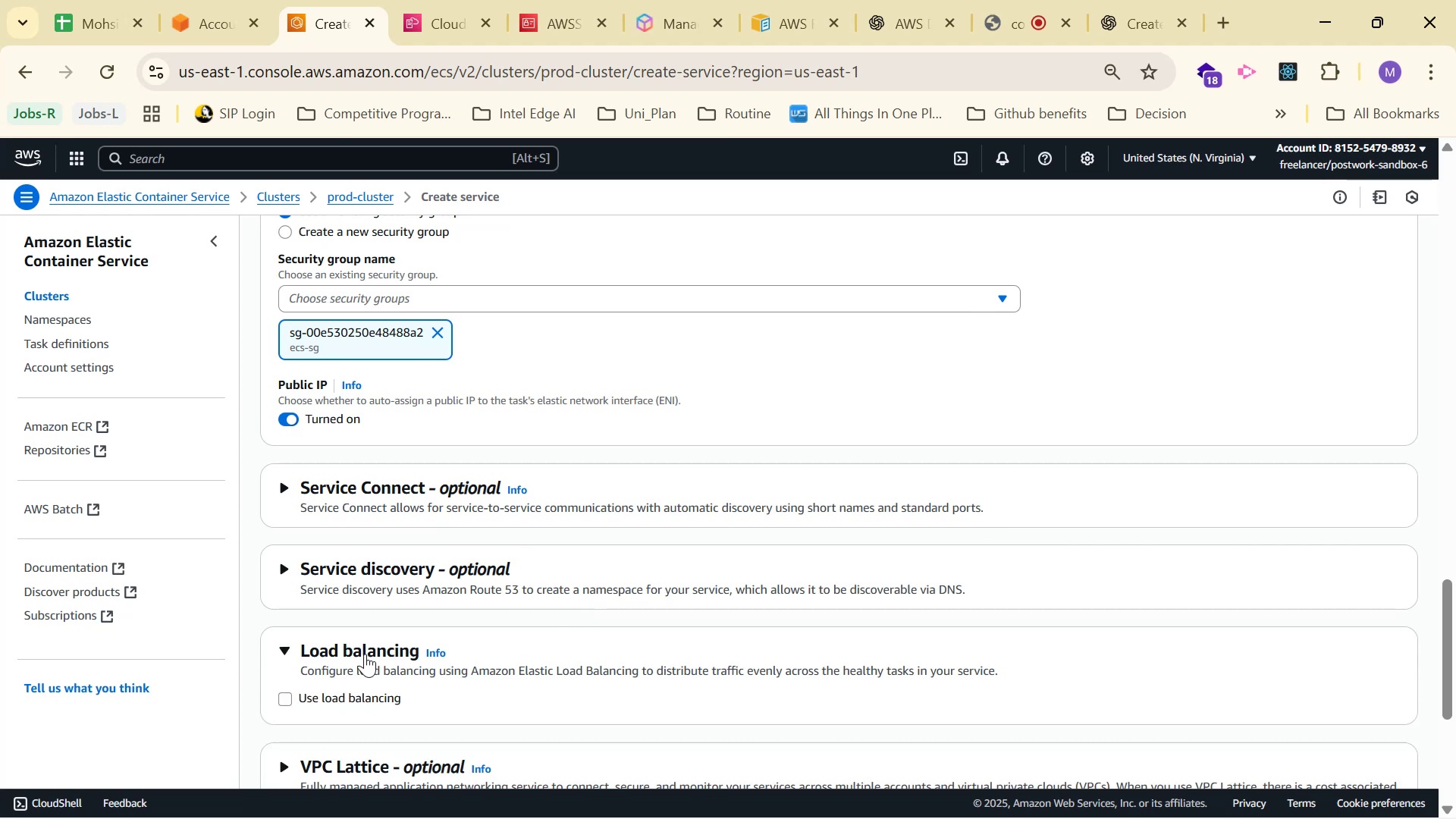 
scroll: coordinate [1046, 491], scroll_direction: down, amount: 3.0
 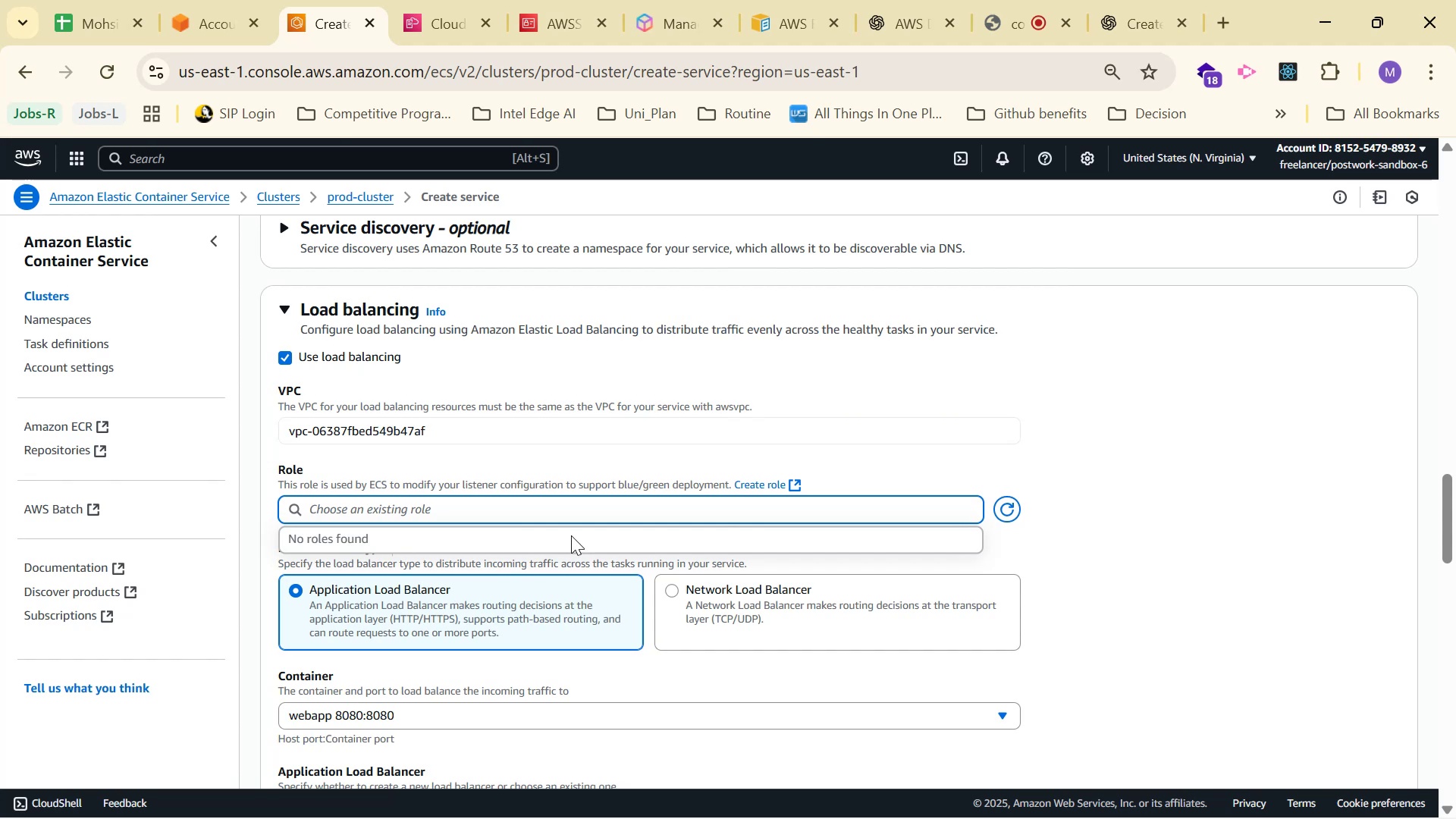 
double_click([684, 513])
 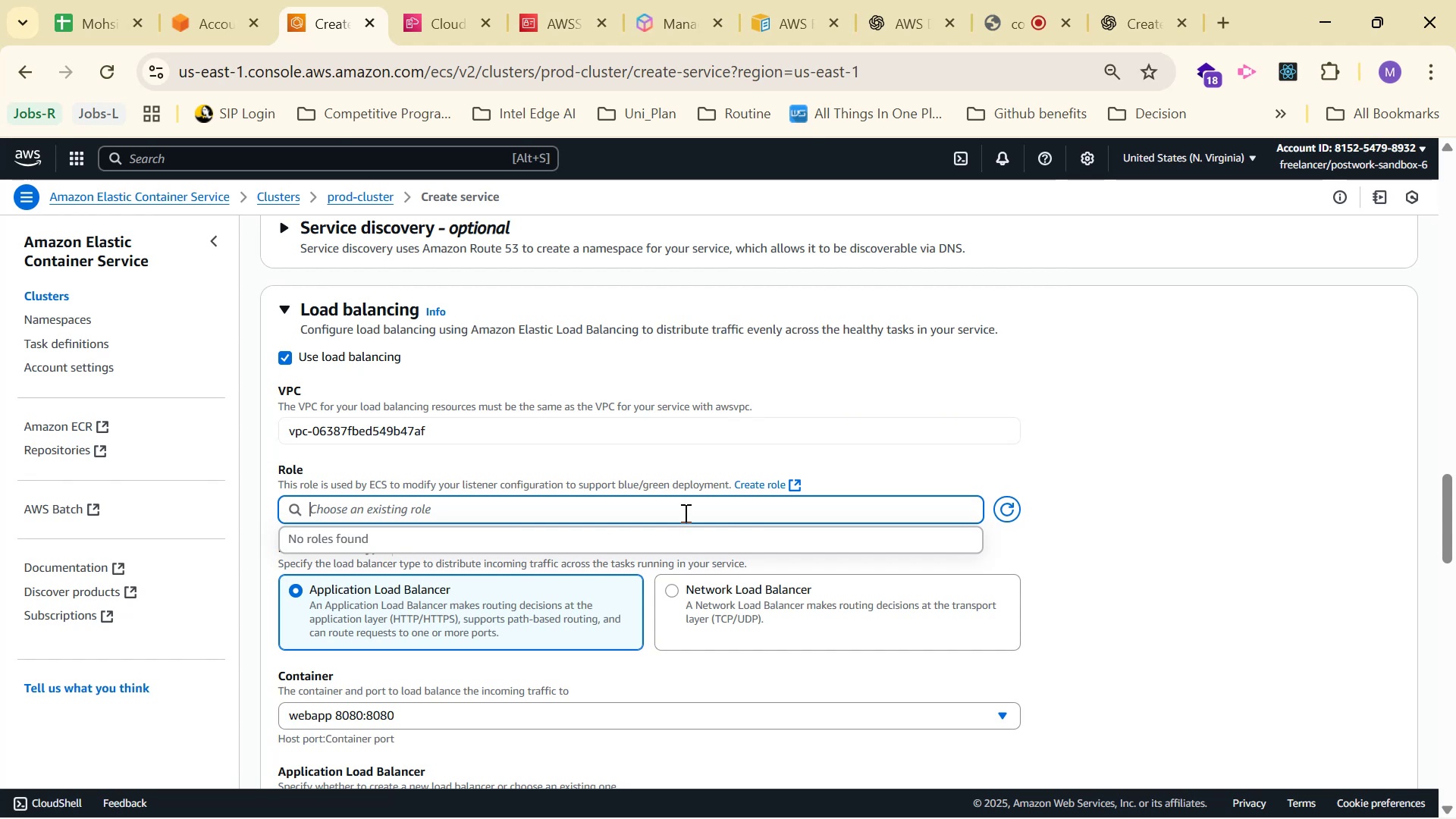 
triple_click([684, 513])
 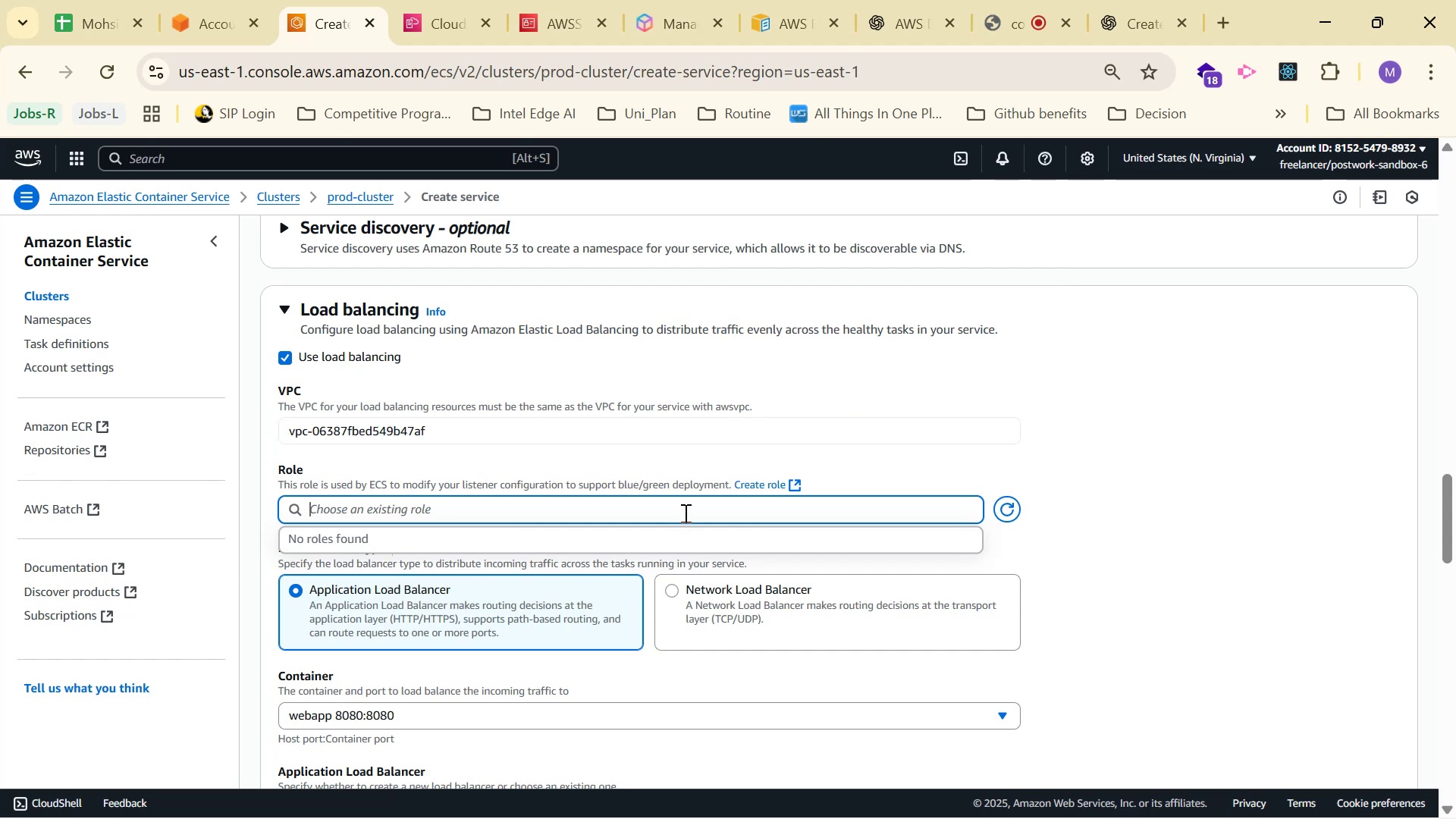 
triple_click([684, 513])
 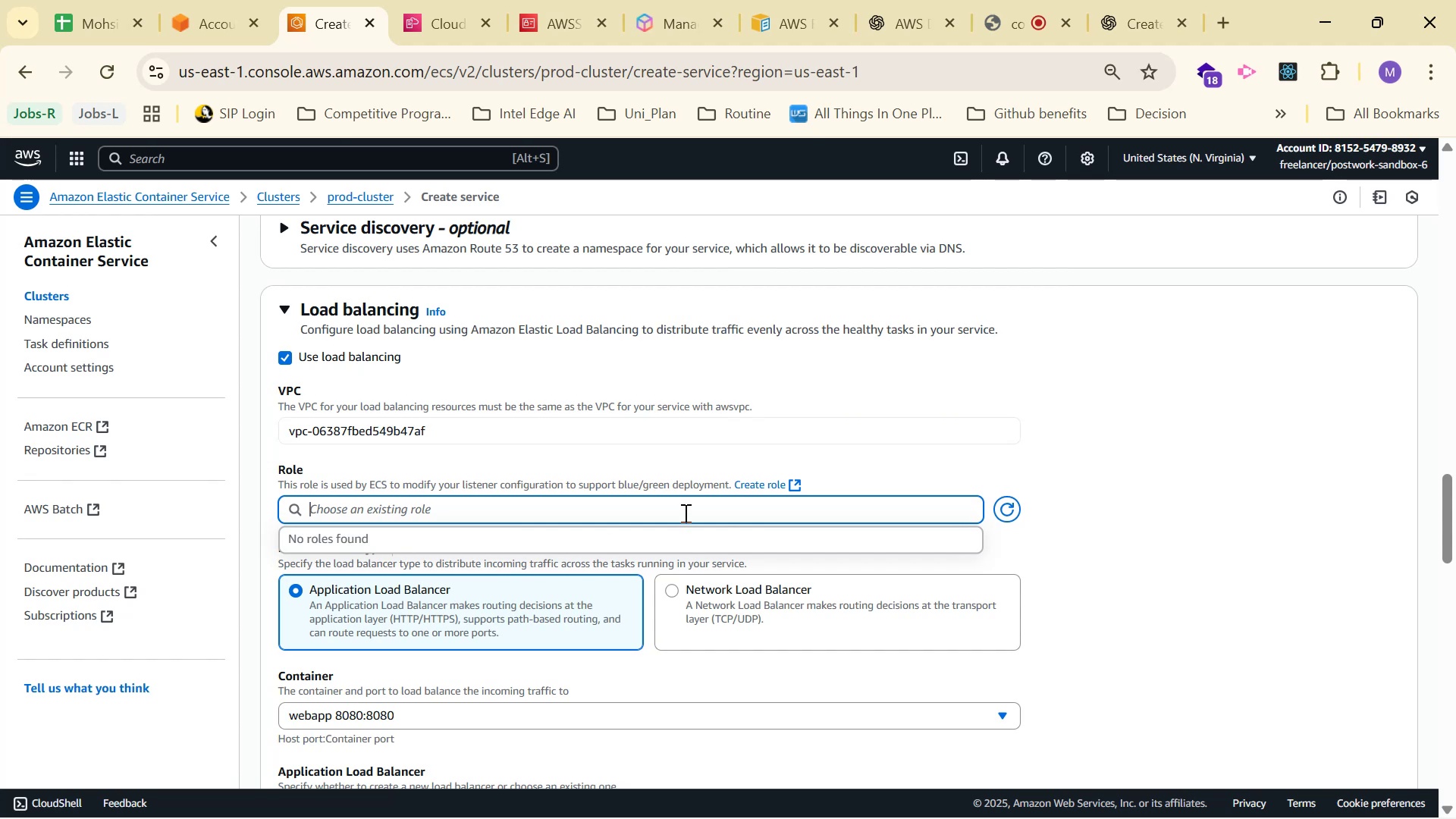 
triple_click([684, 513])
 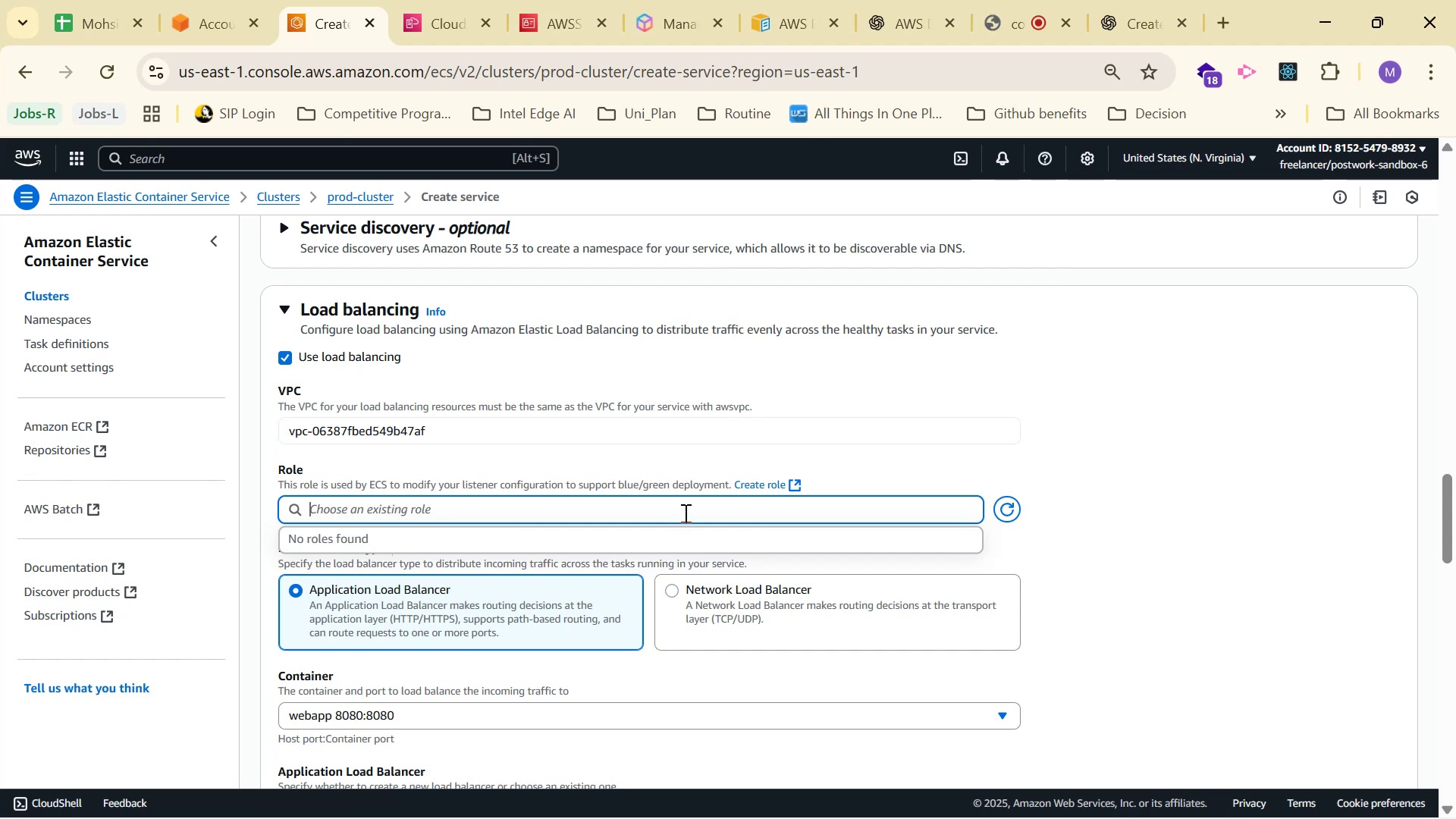 
triple_click([684, 513])
 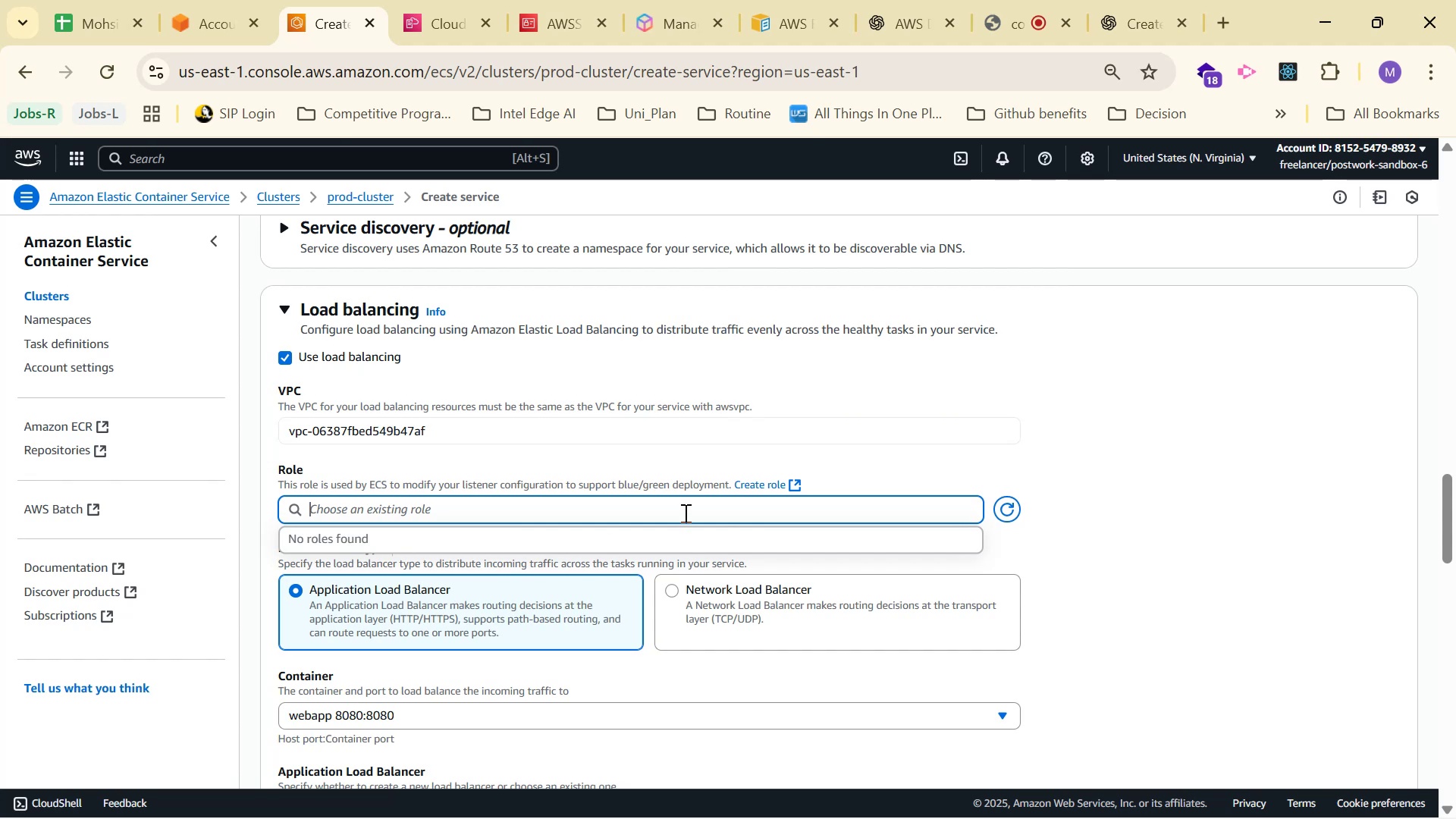 
triple_click([684, 513])
 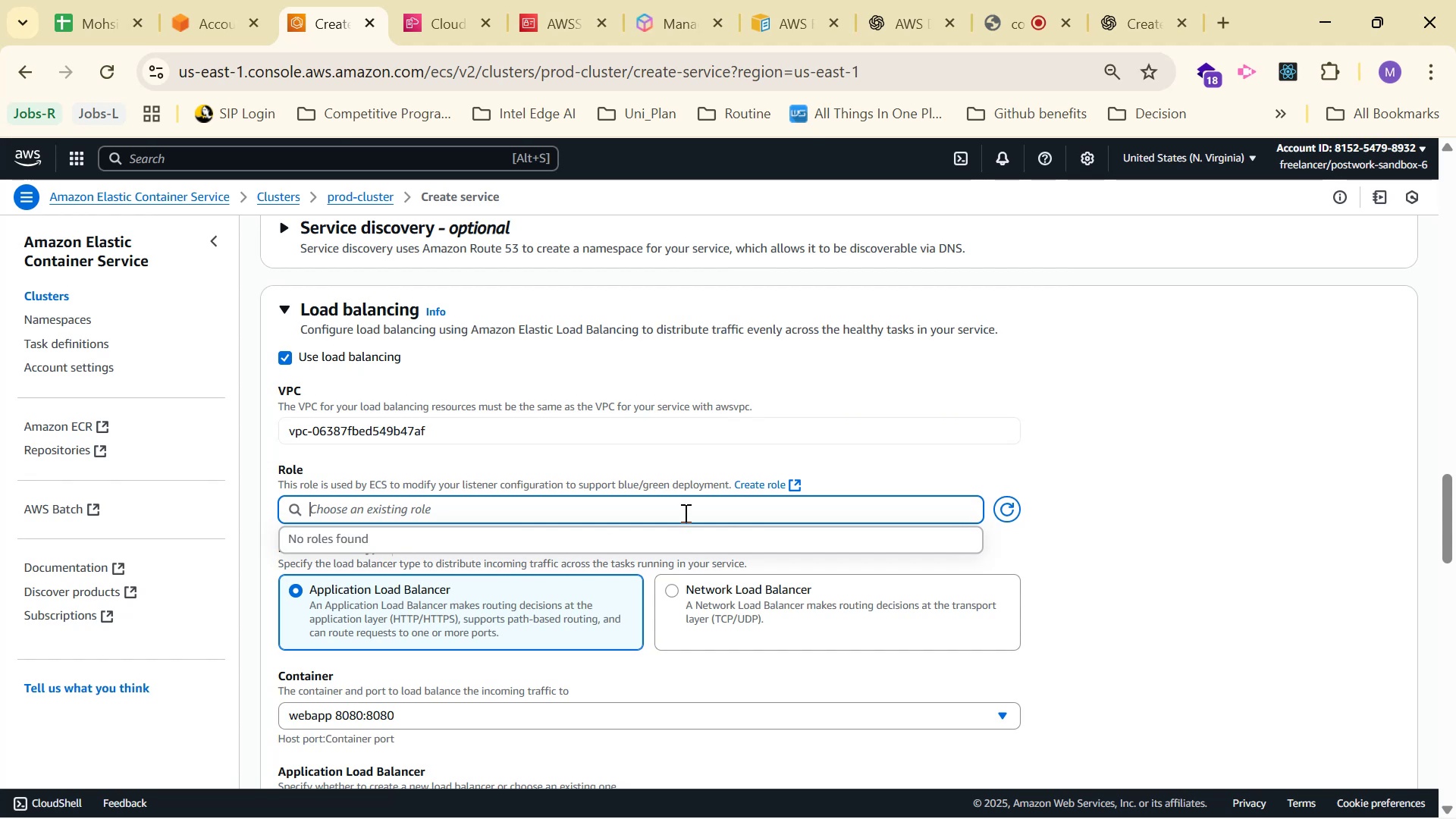 
triple_click([684, 513])
 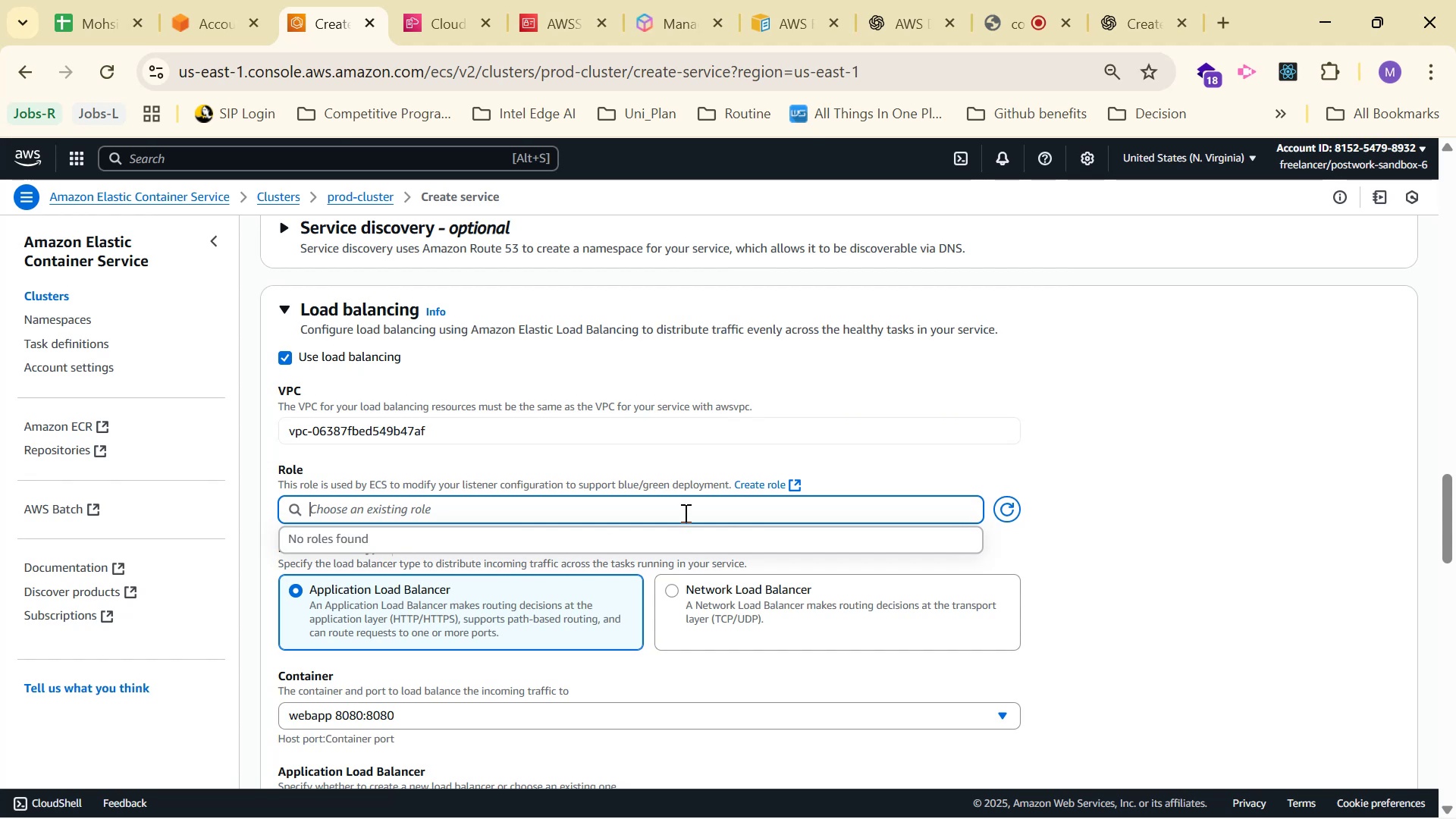 
triple_click([684, 513])
 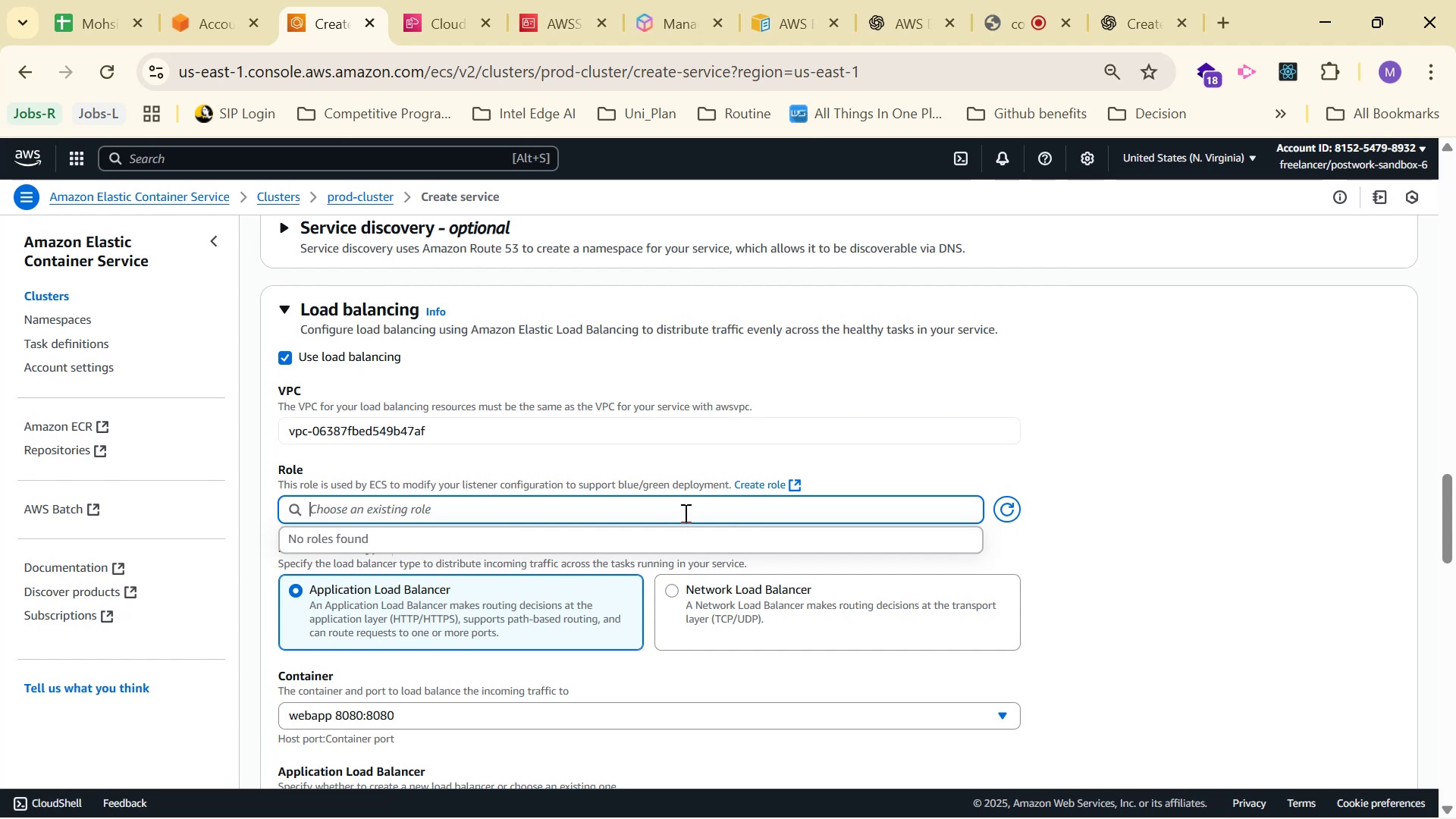 
triple_click([684, 513])
 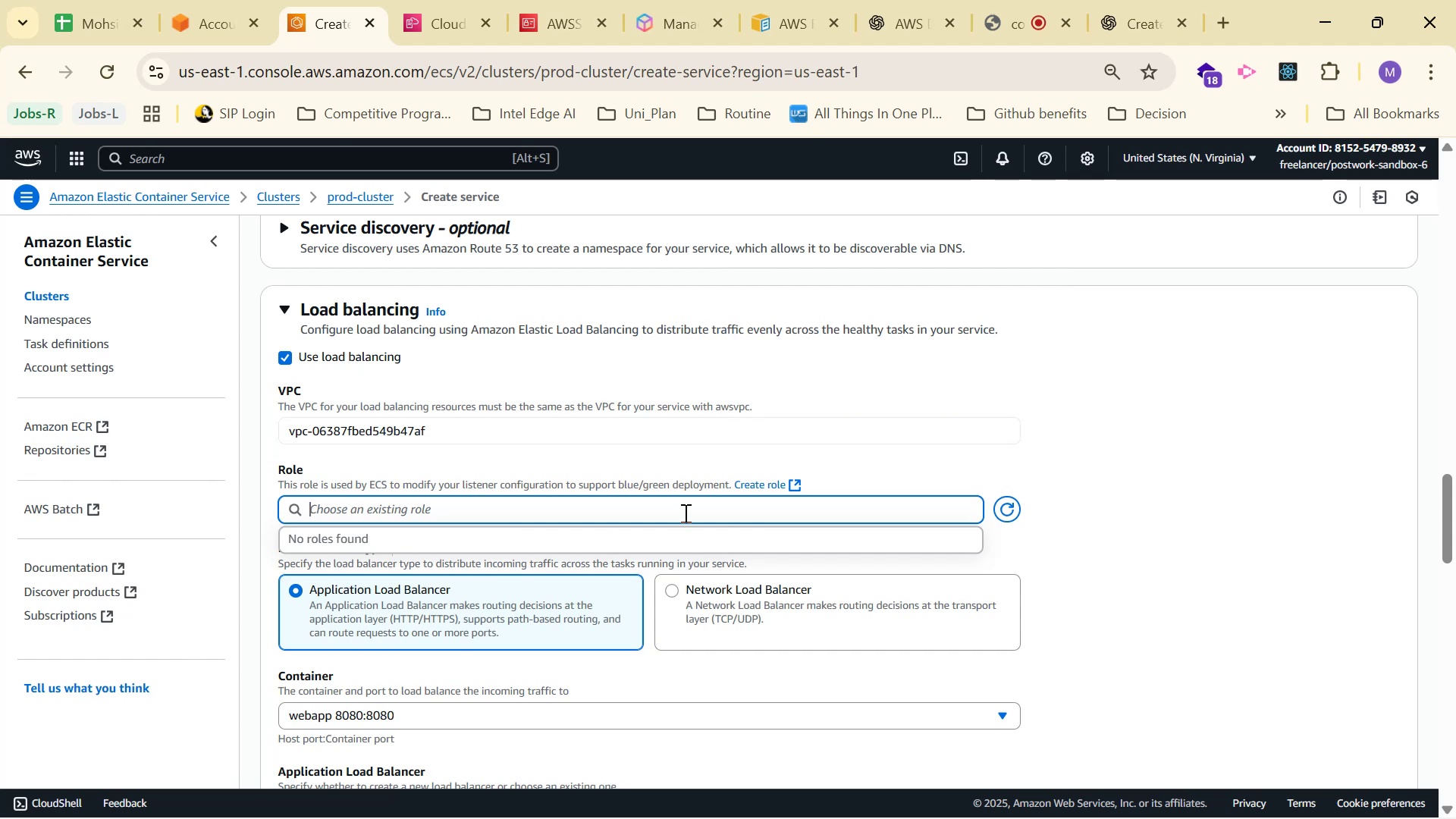 
triple_click([684, 513])
 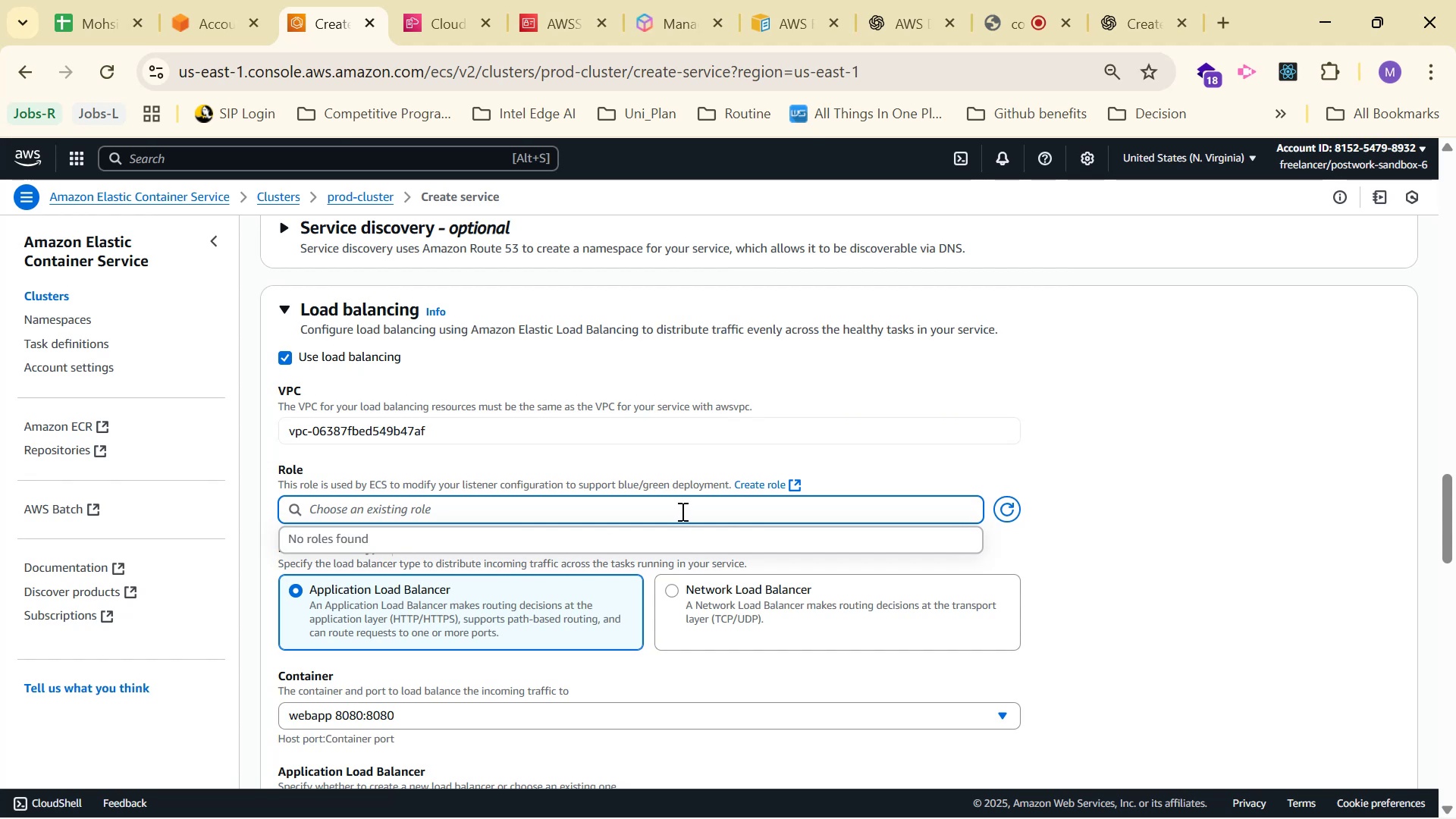 
key(Control+V)
 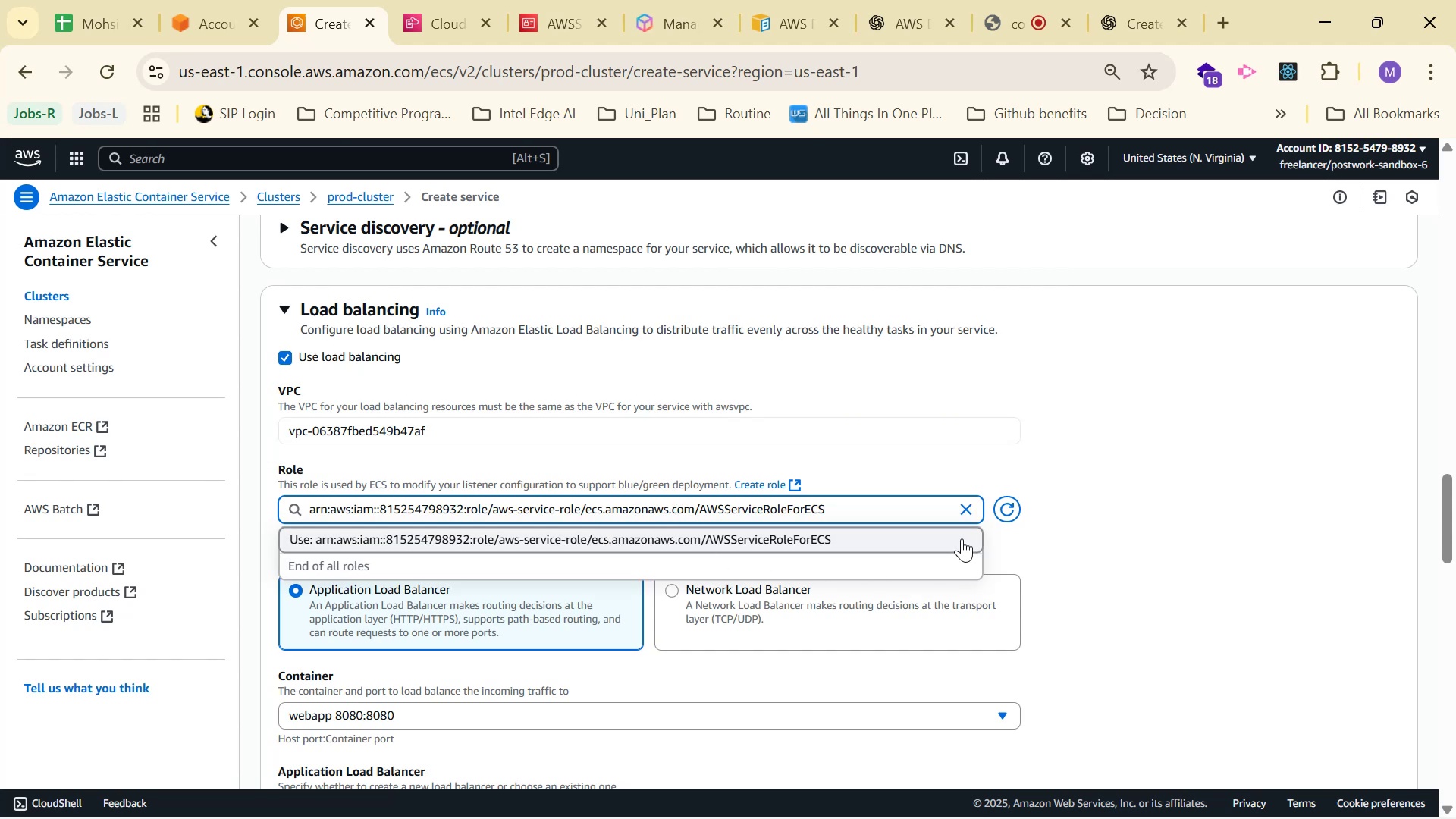 
wait(5.32)
 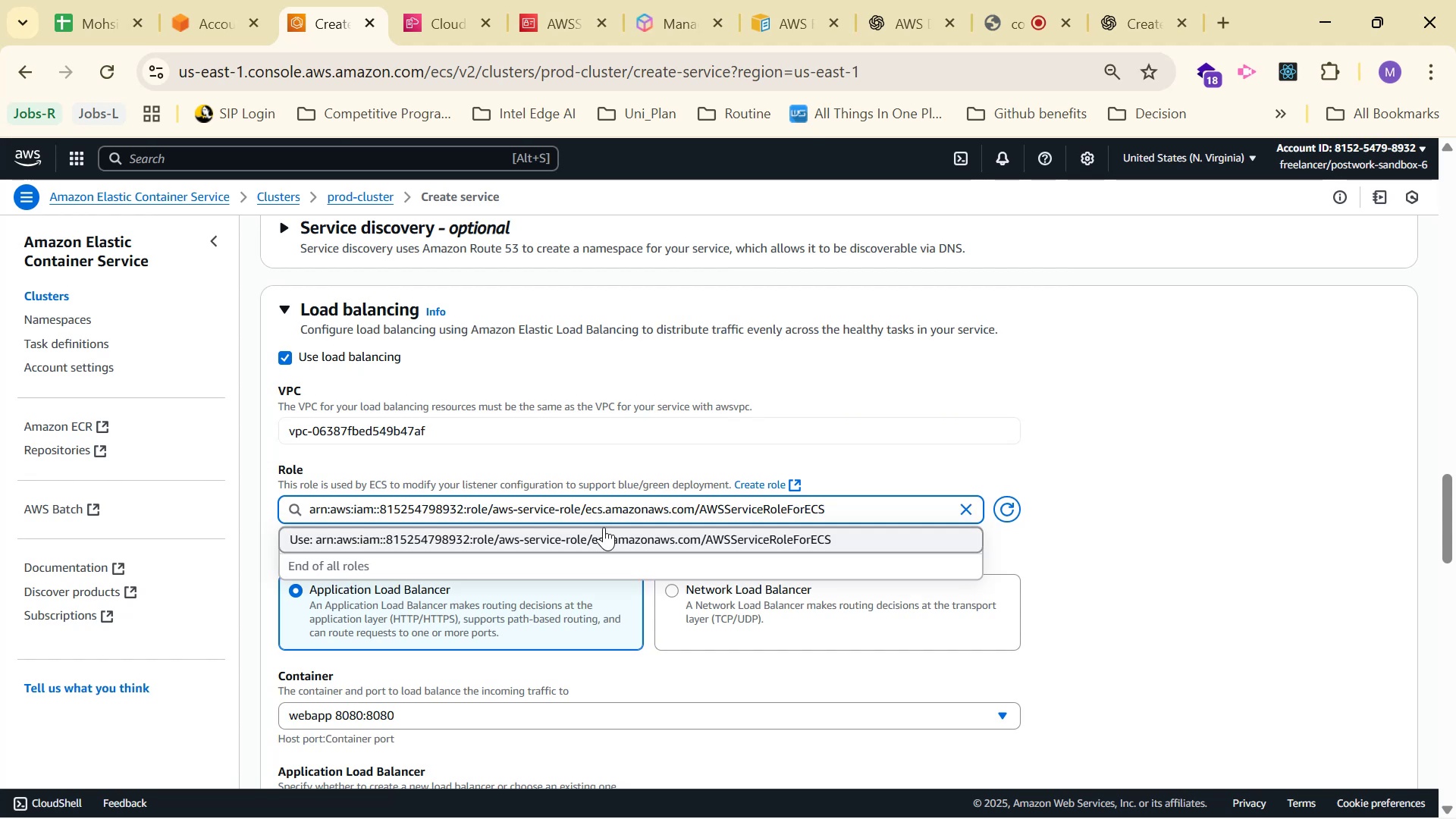 
hold_key(key=Backspace, duration=0.8)
 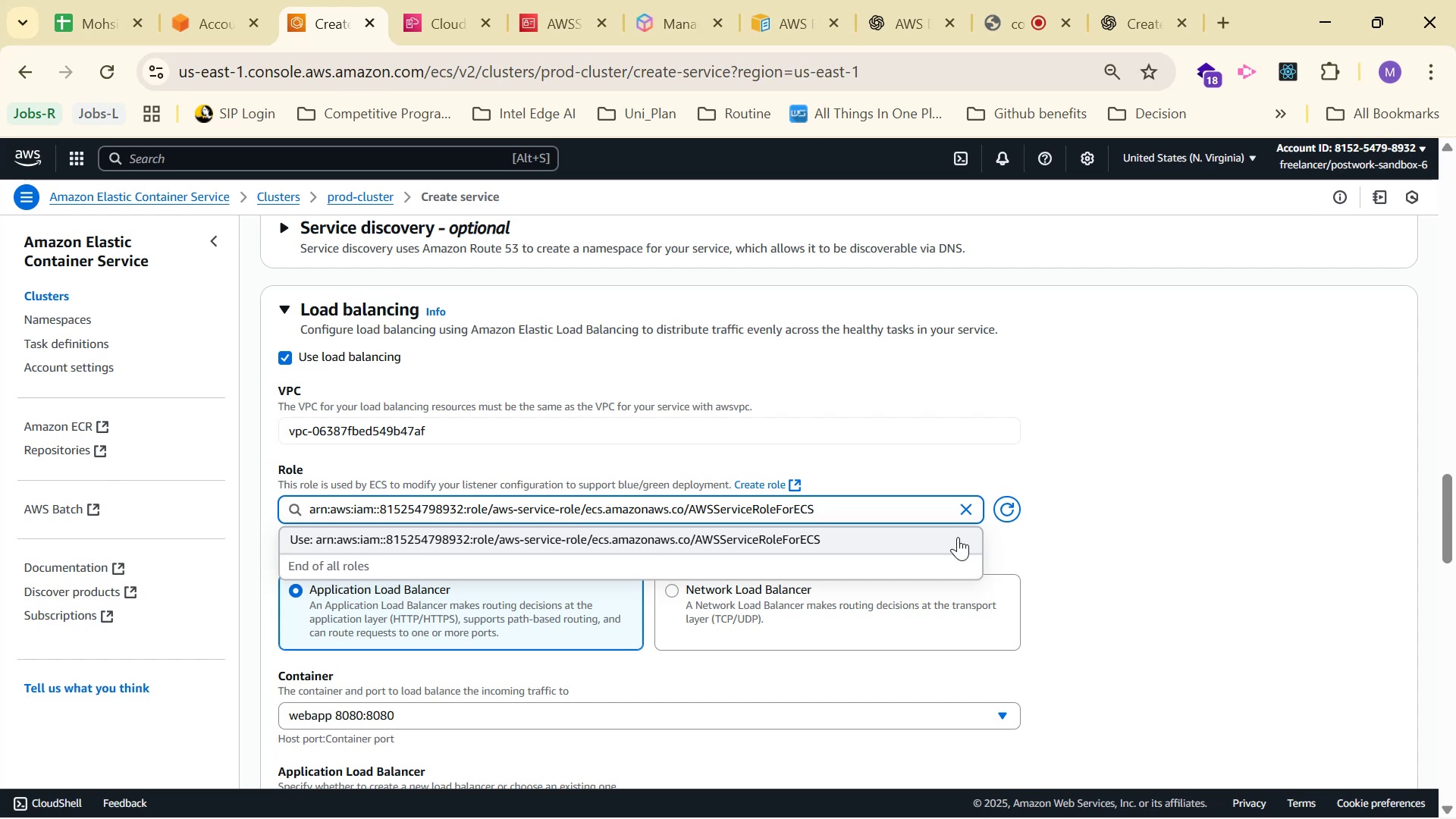 
key(Backspace)
 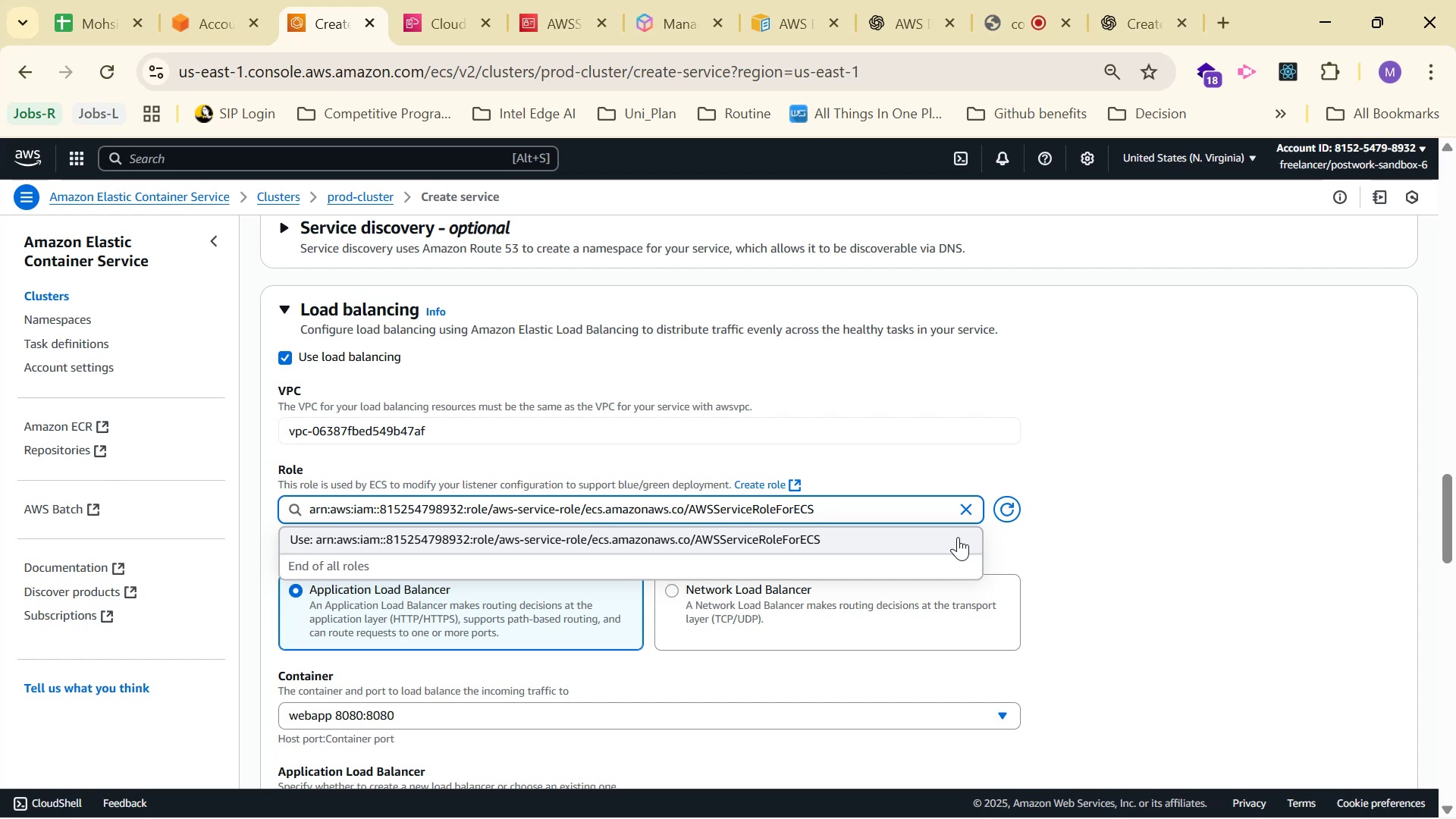 
key(Backspace)
 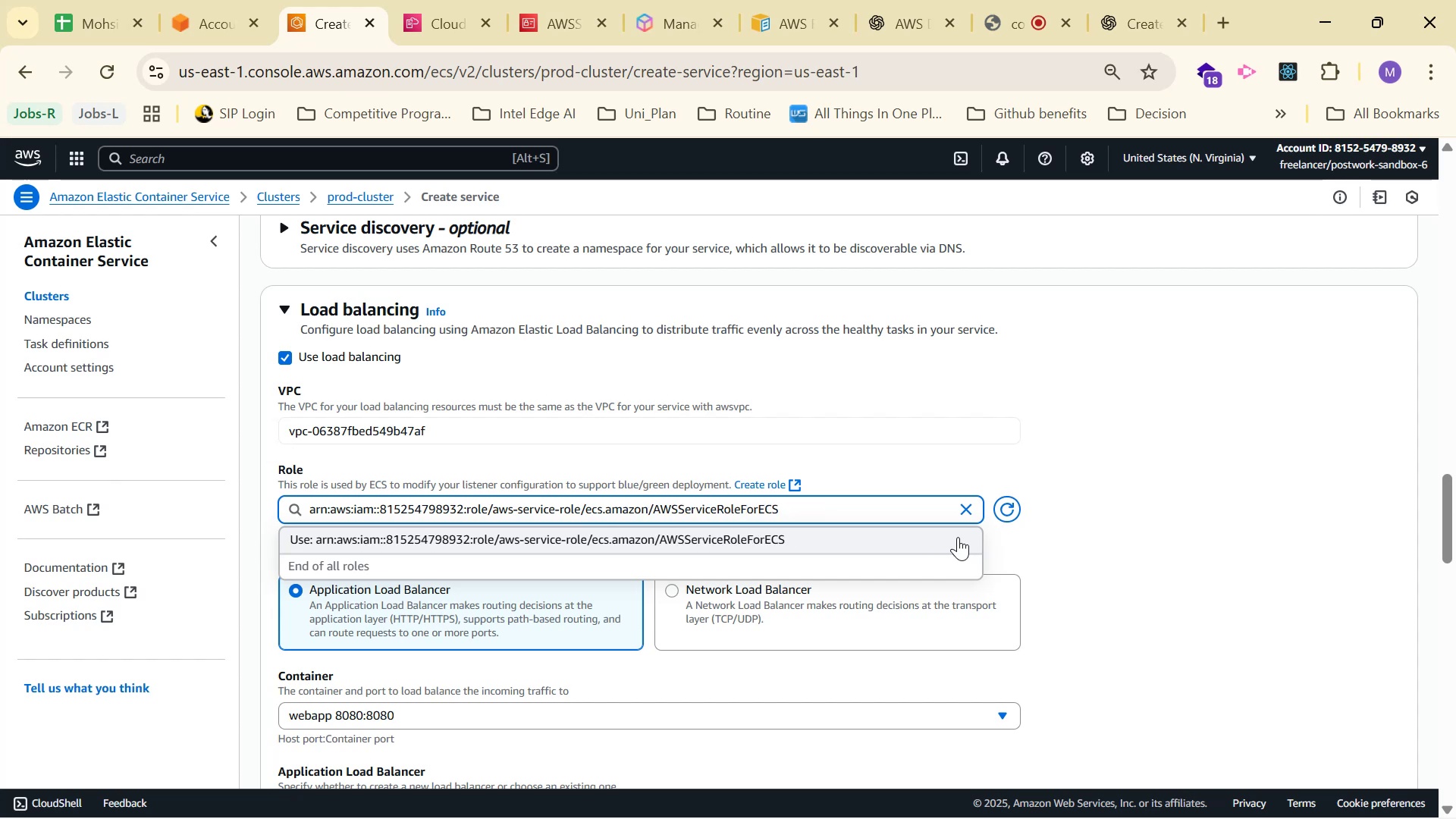 
key(Backspace)
 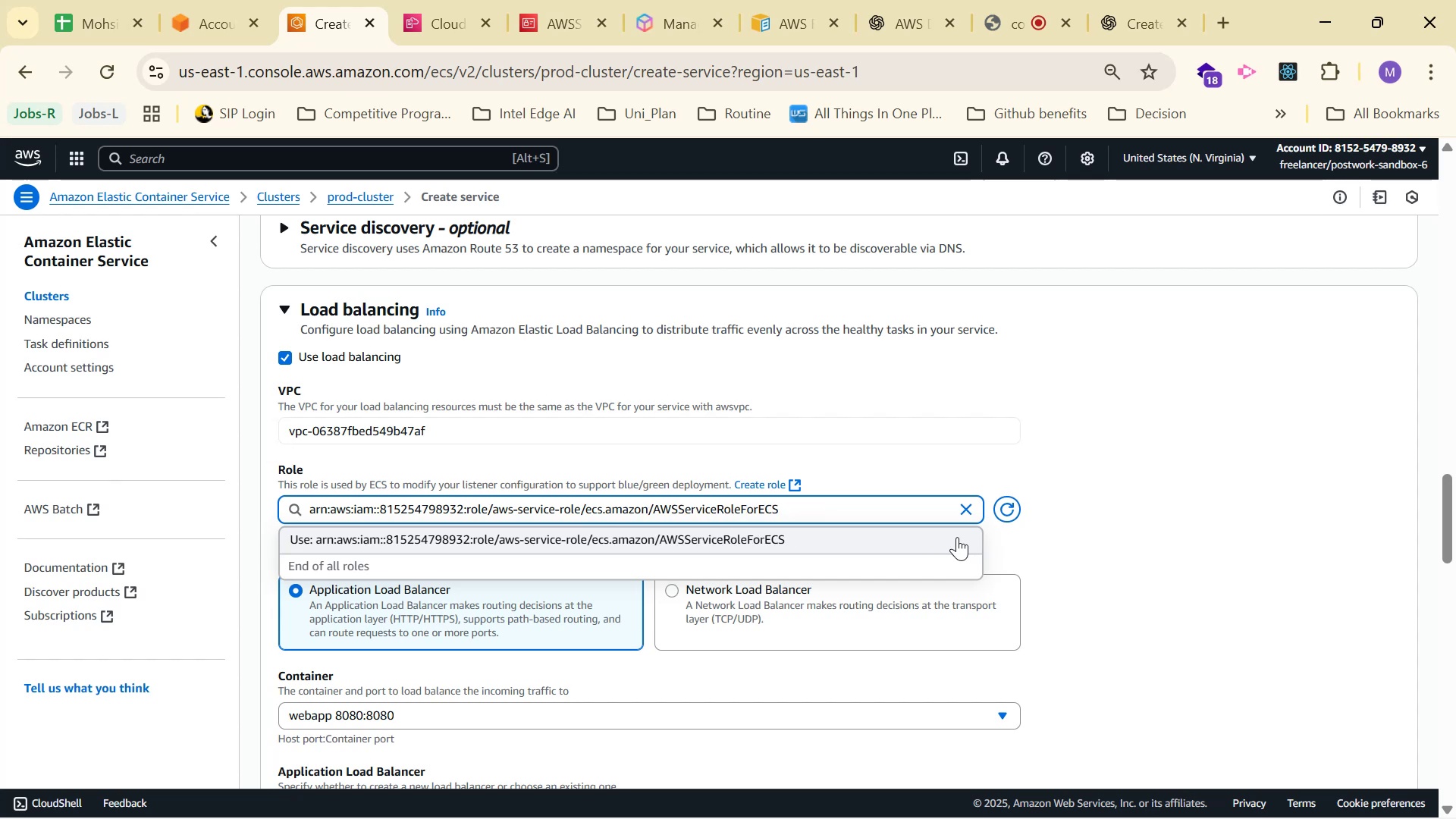 
key(Backspace)
 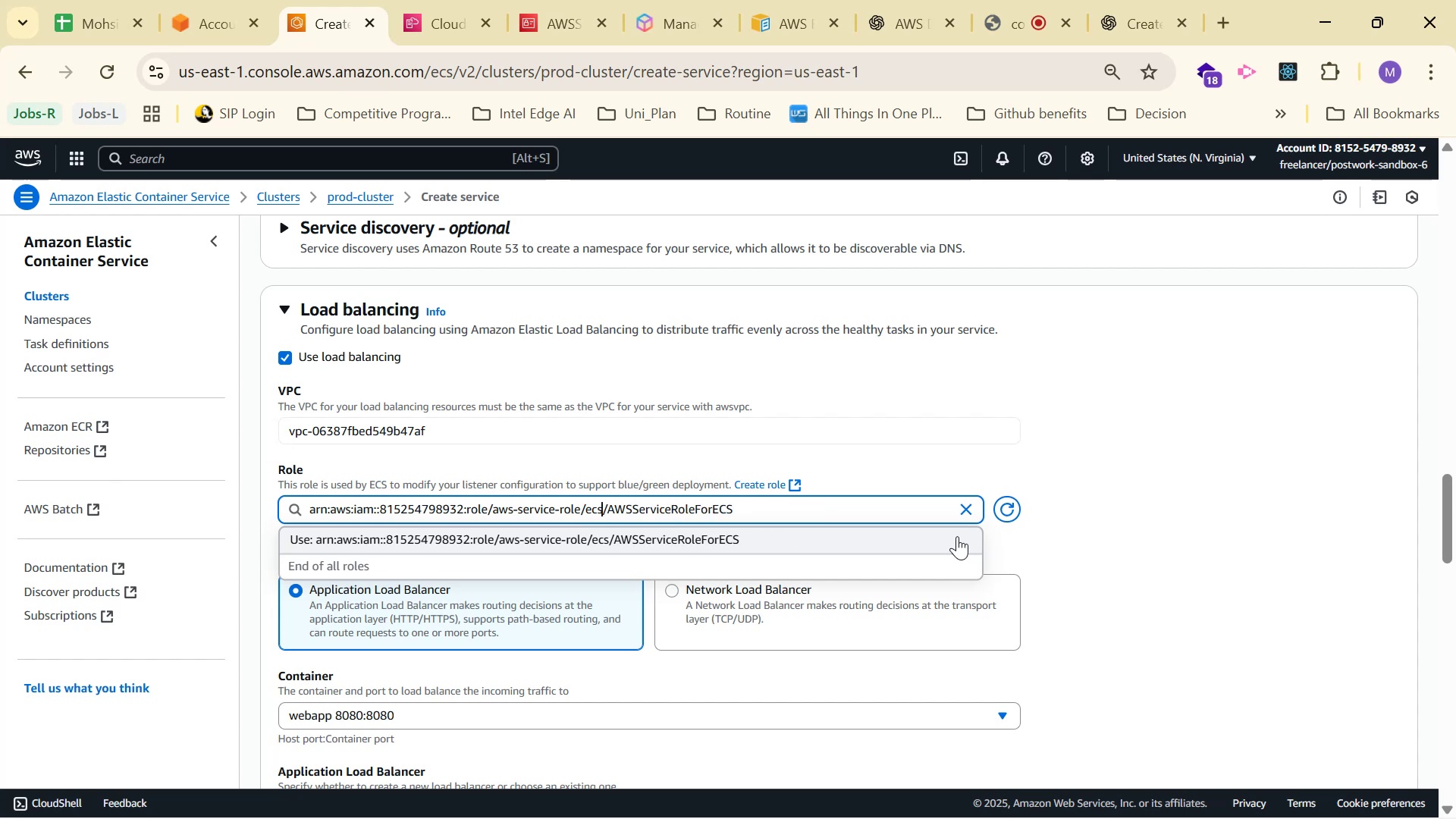 
key(Backspace)
 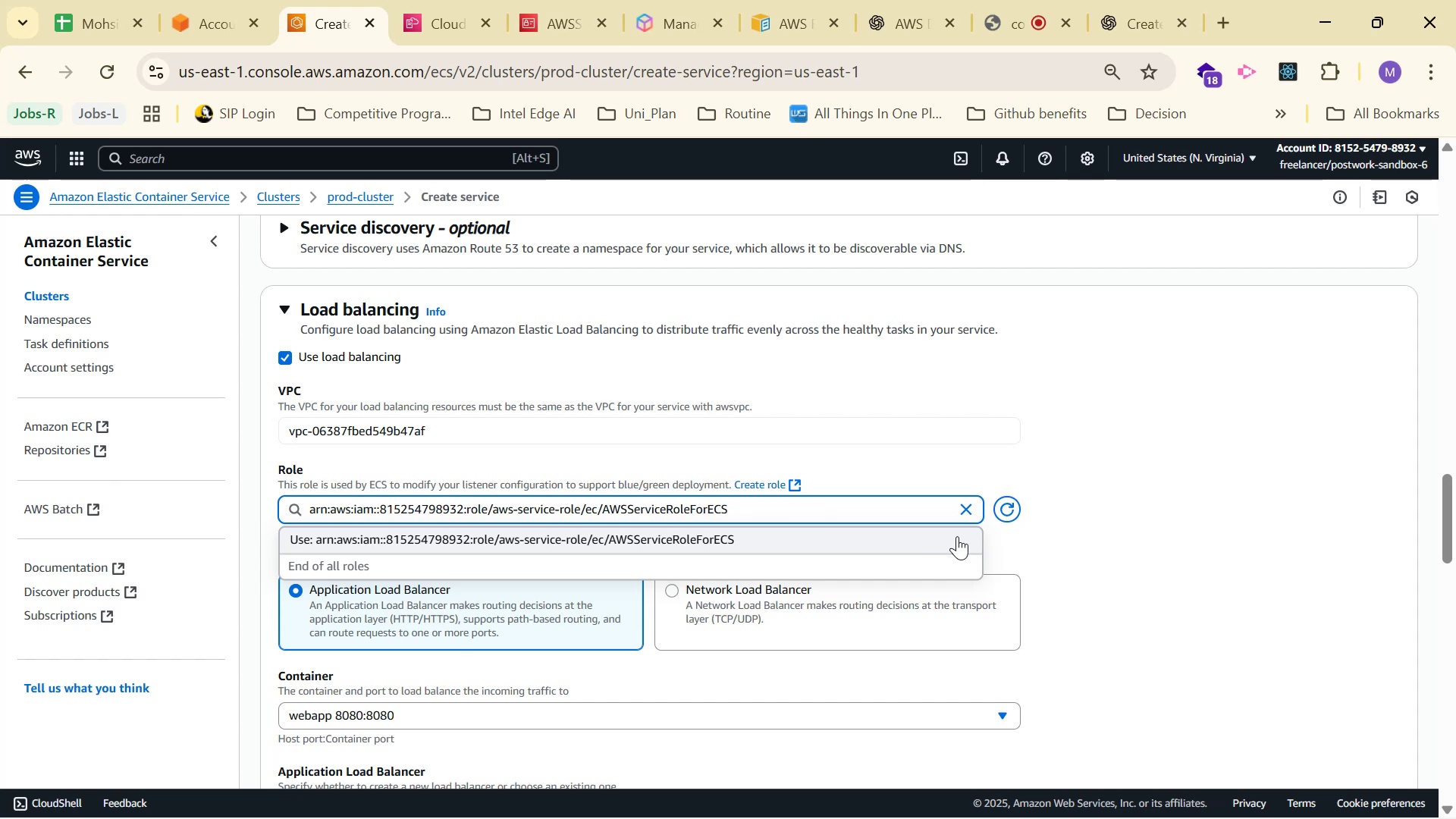 
key(Backspace)
 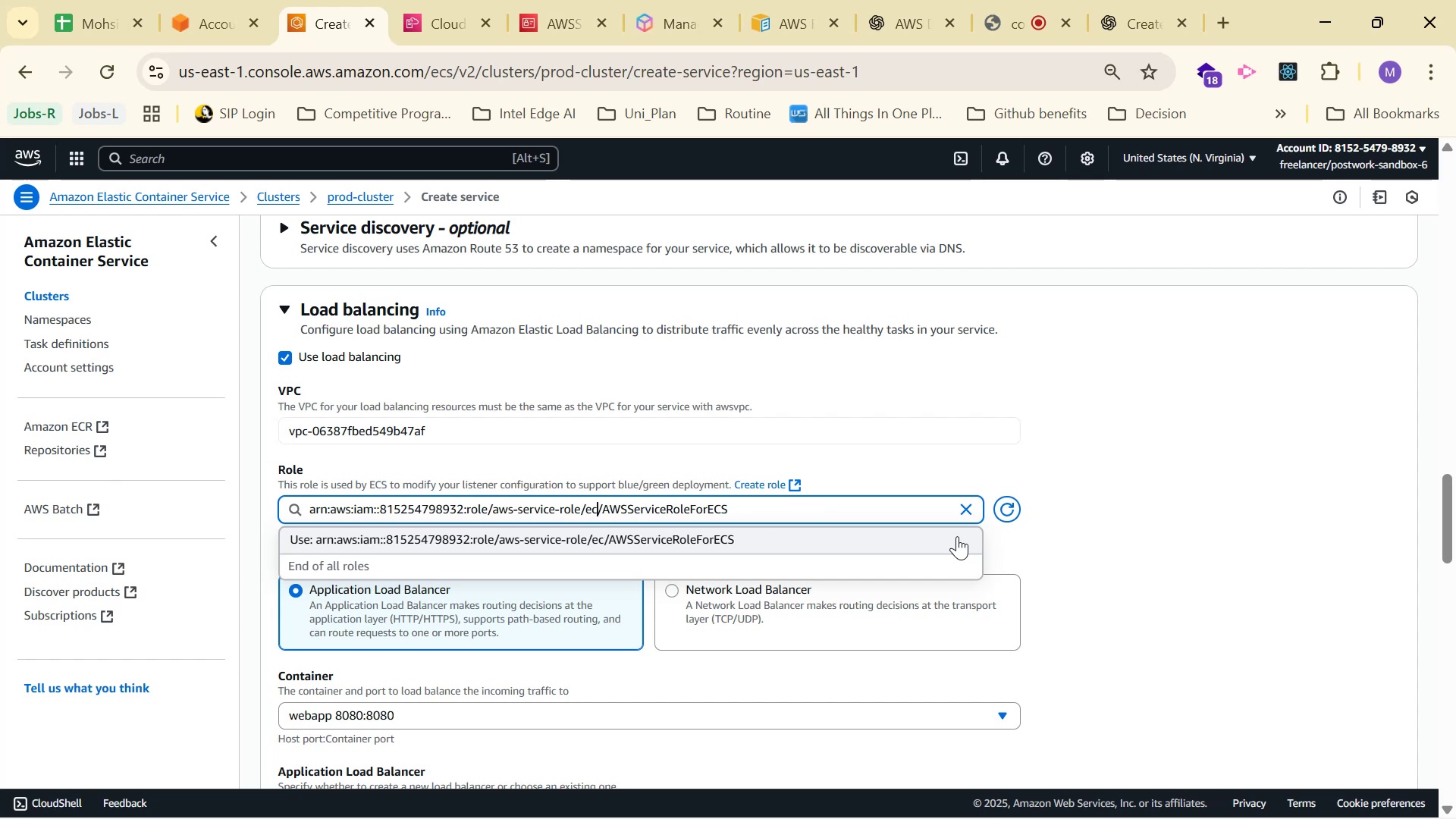 
key(Backspace)
 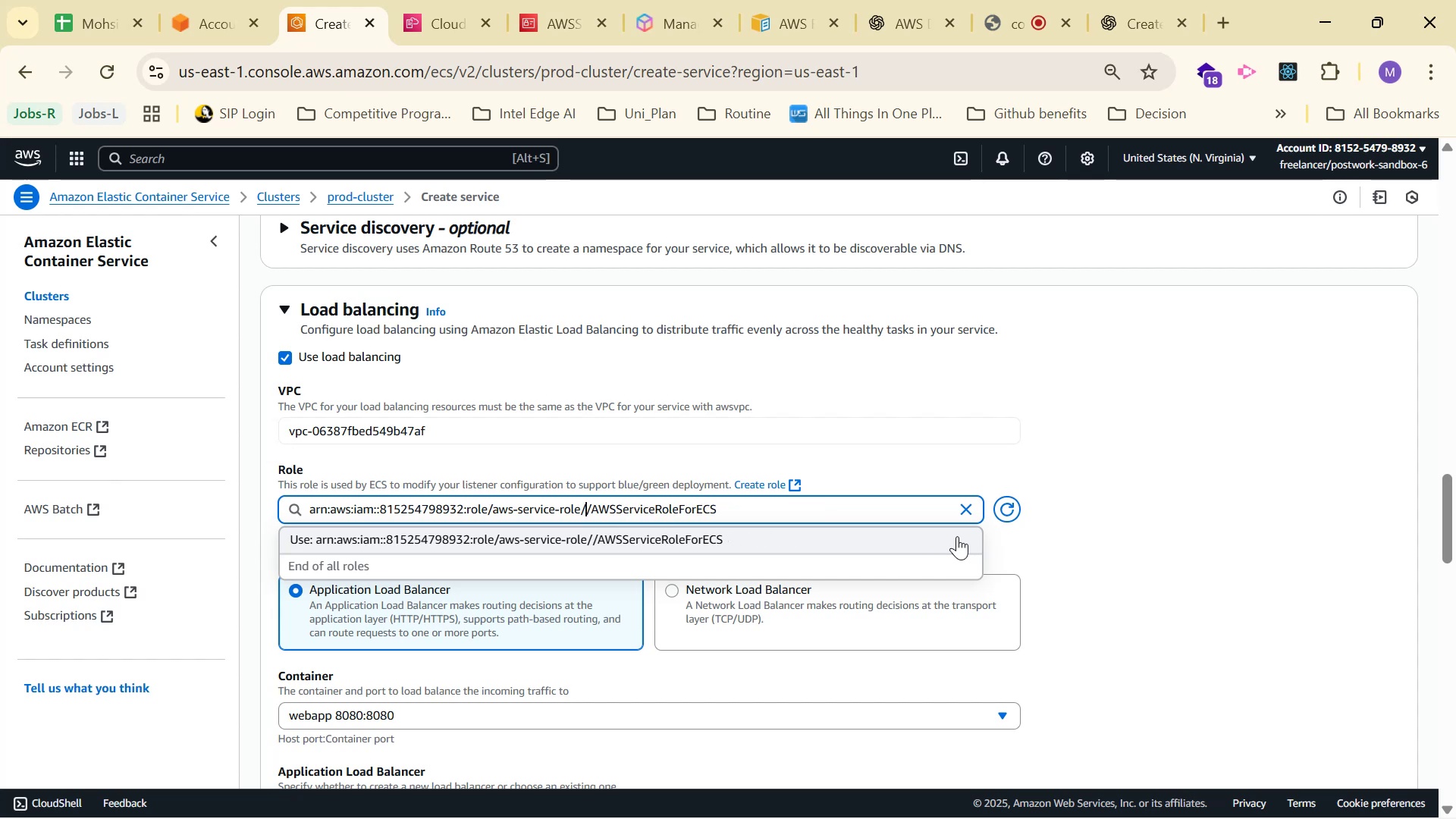 
key(Backspace)
 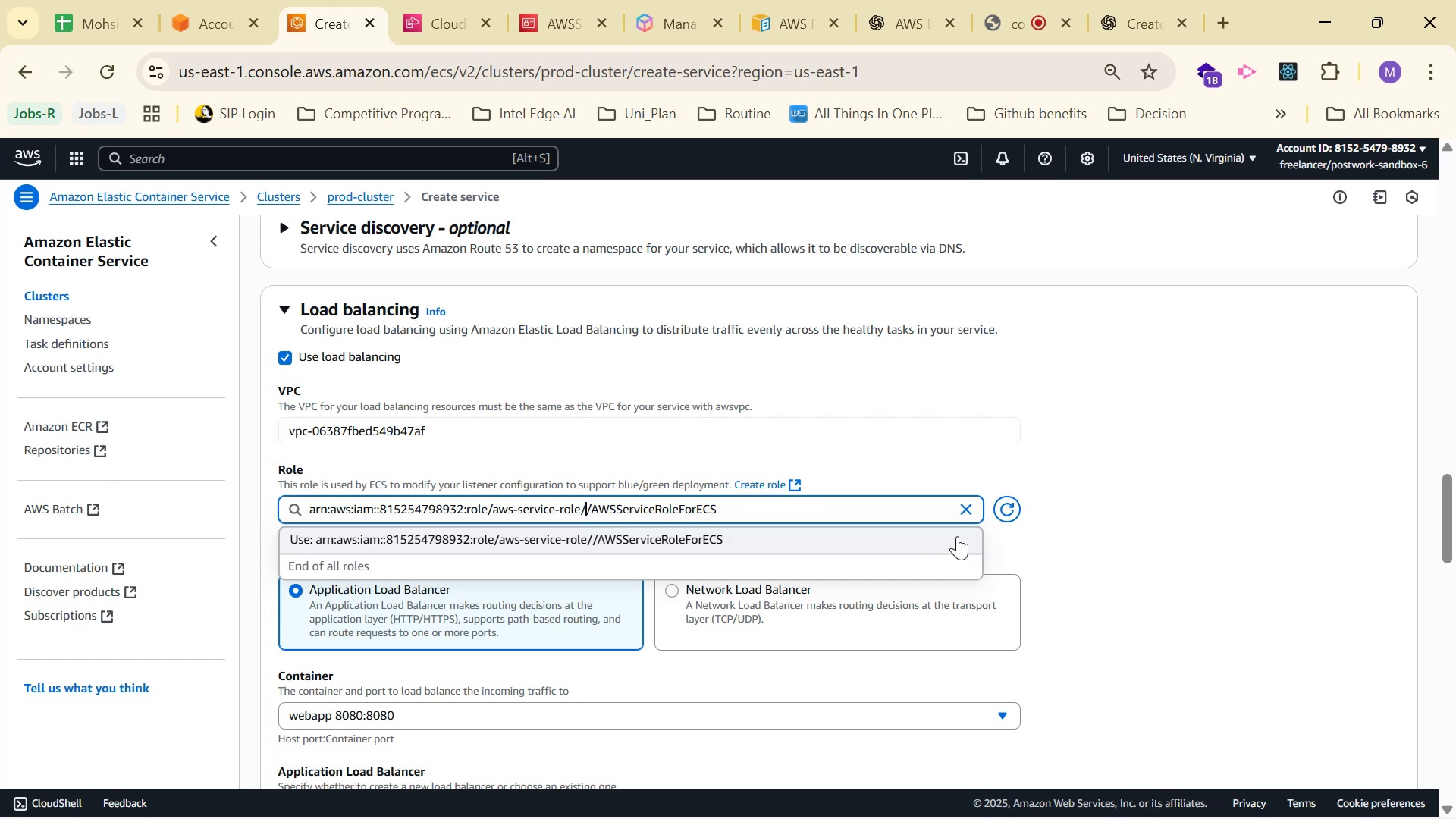 
key(Backspace)
 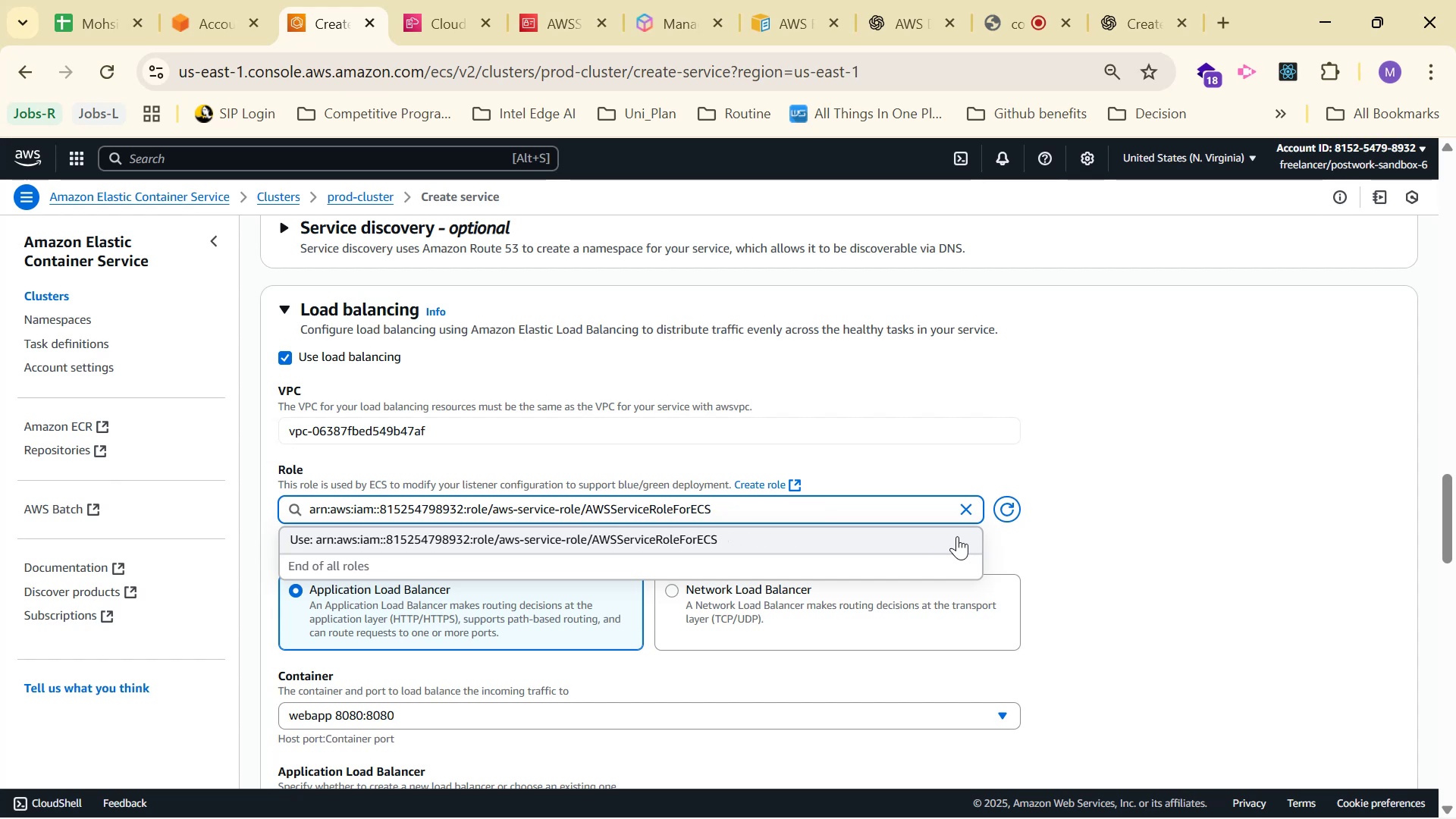 
key(Backspace)
 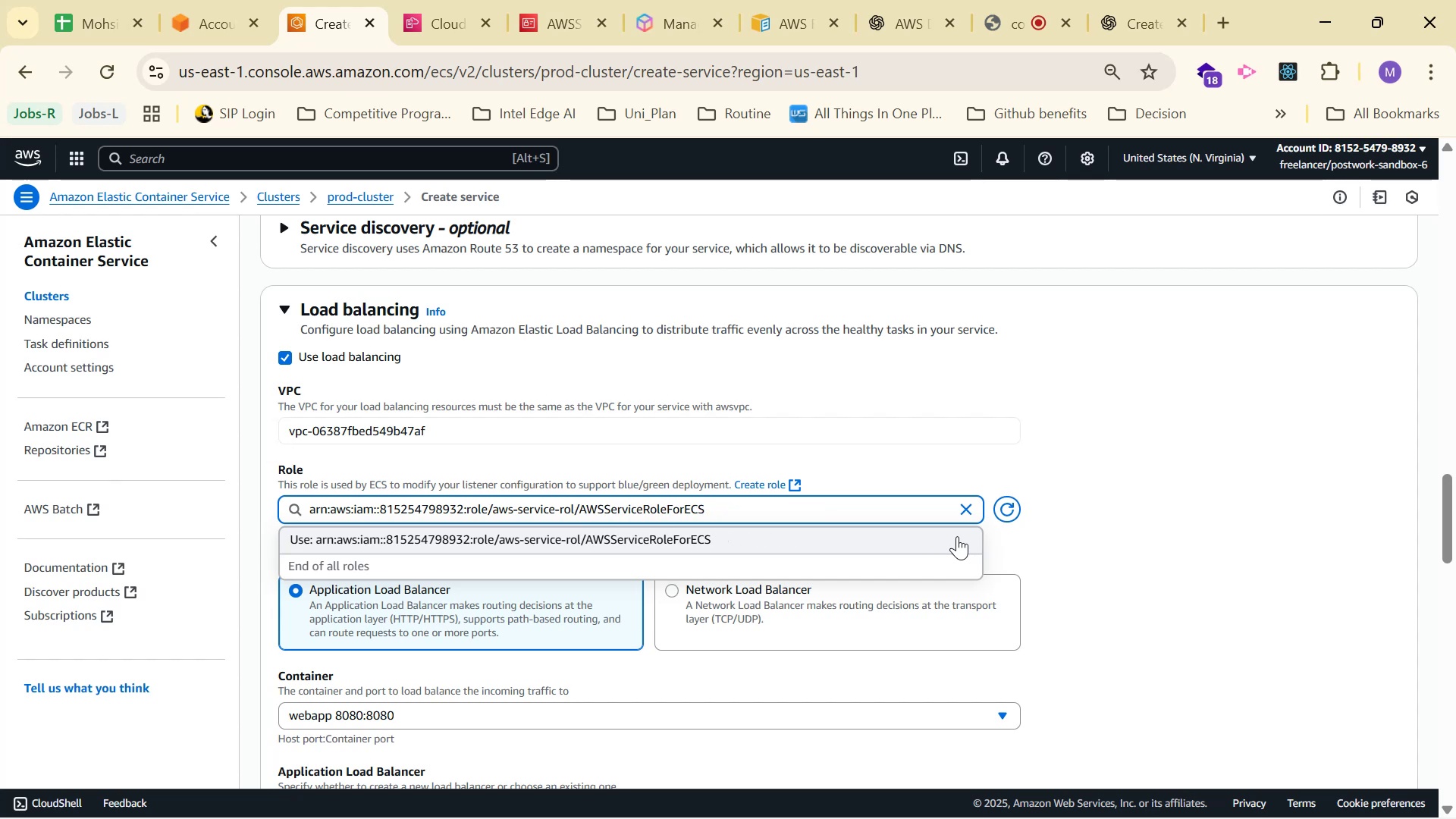 
key(Backspace)
 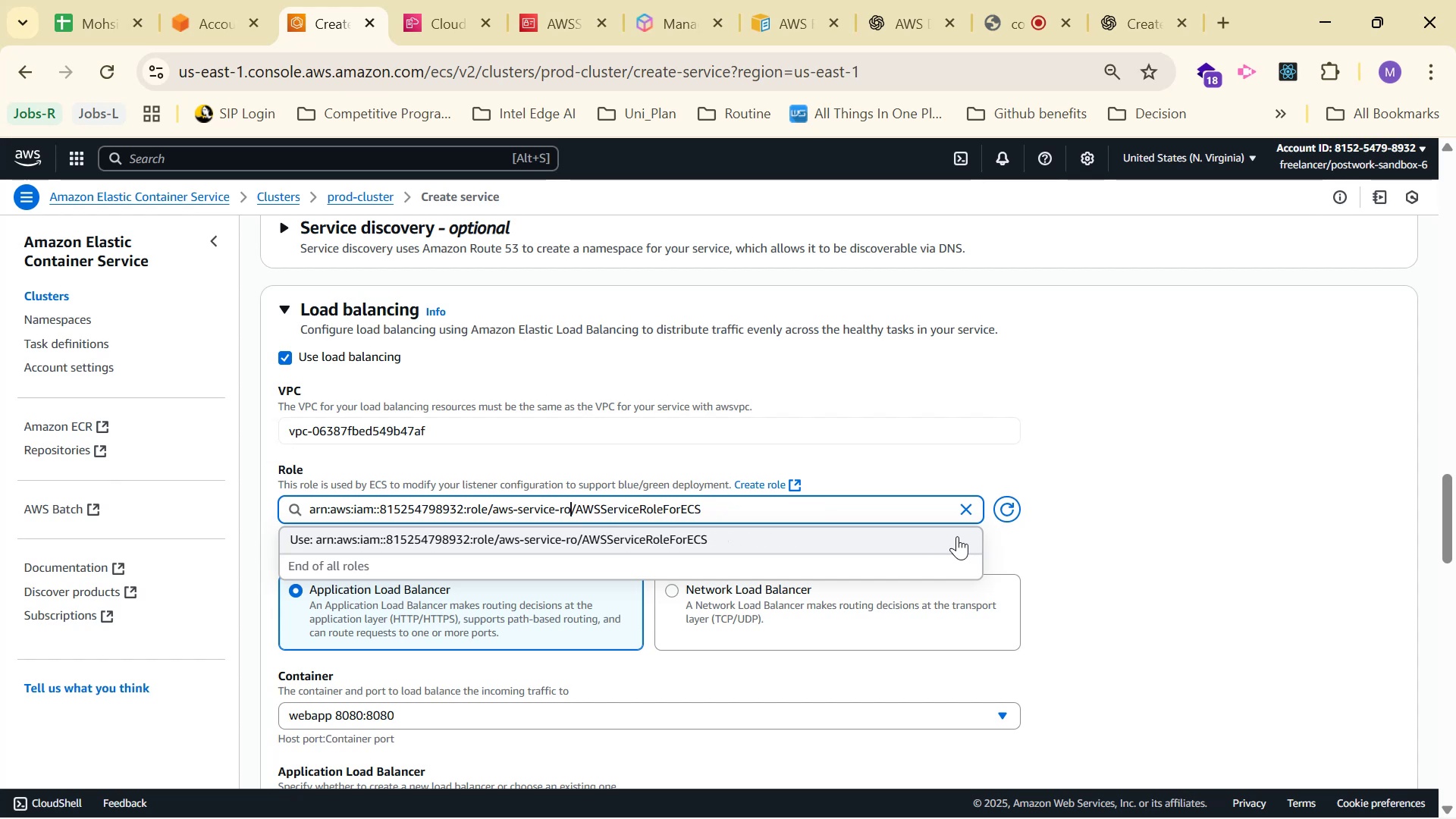 
key(Backspace)
 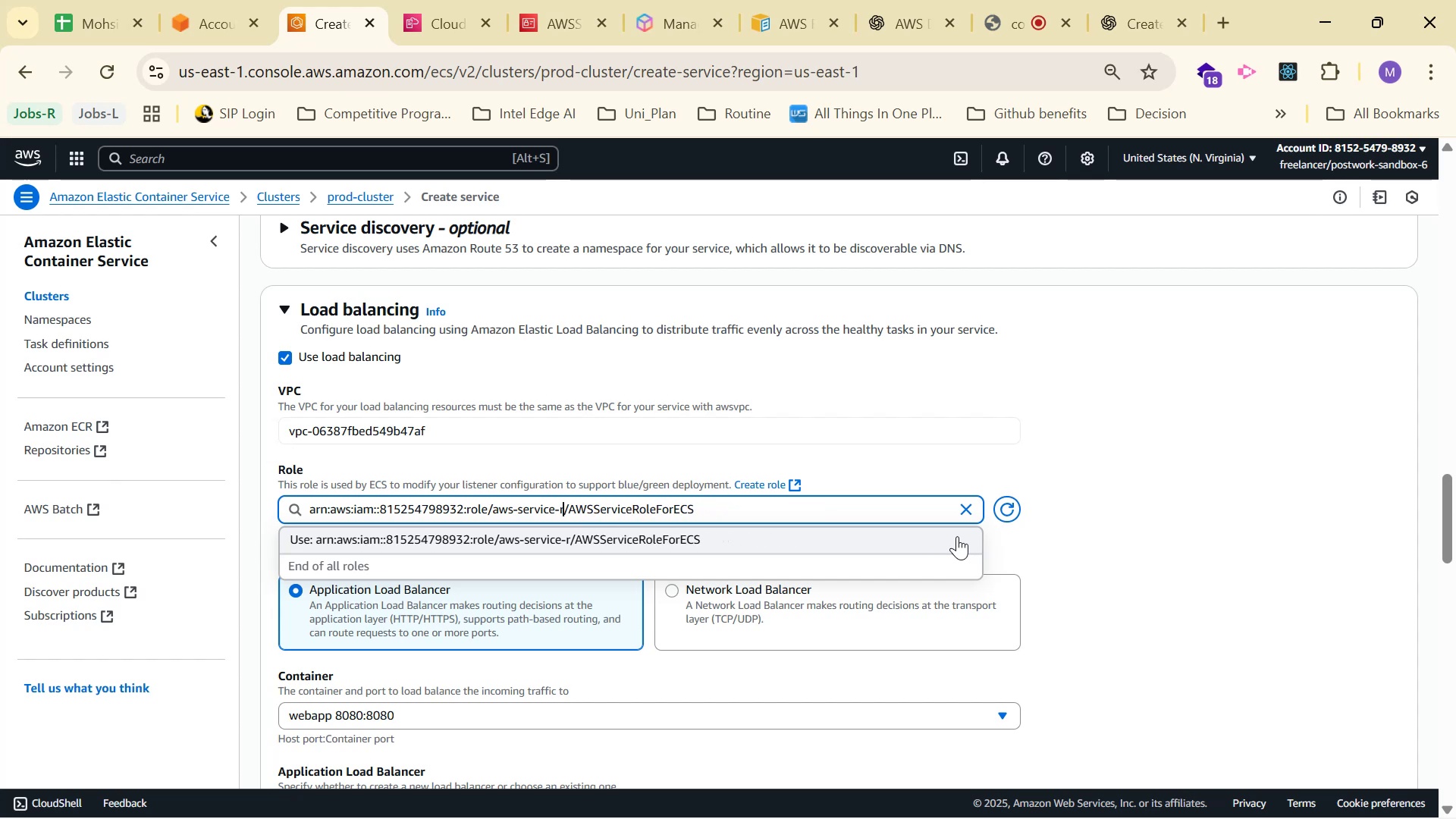 
key(Backspace)
 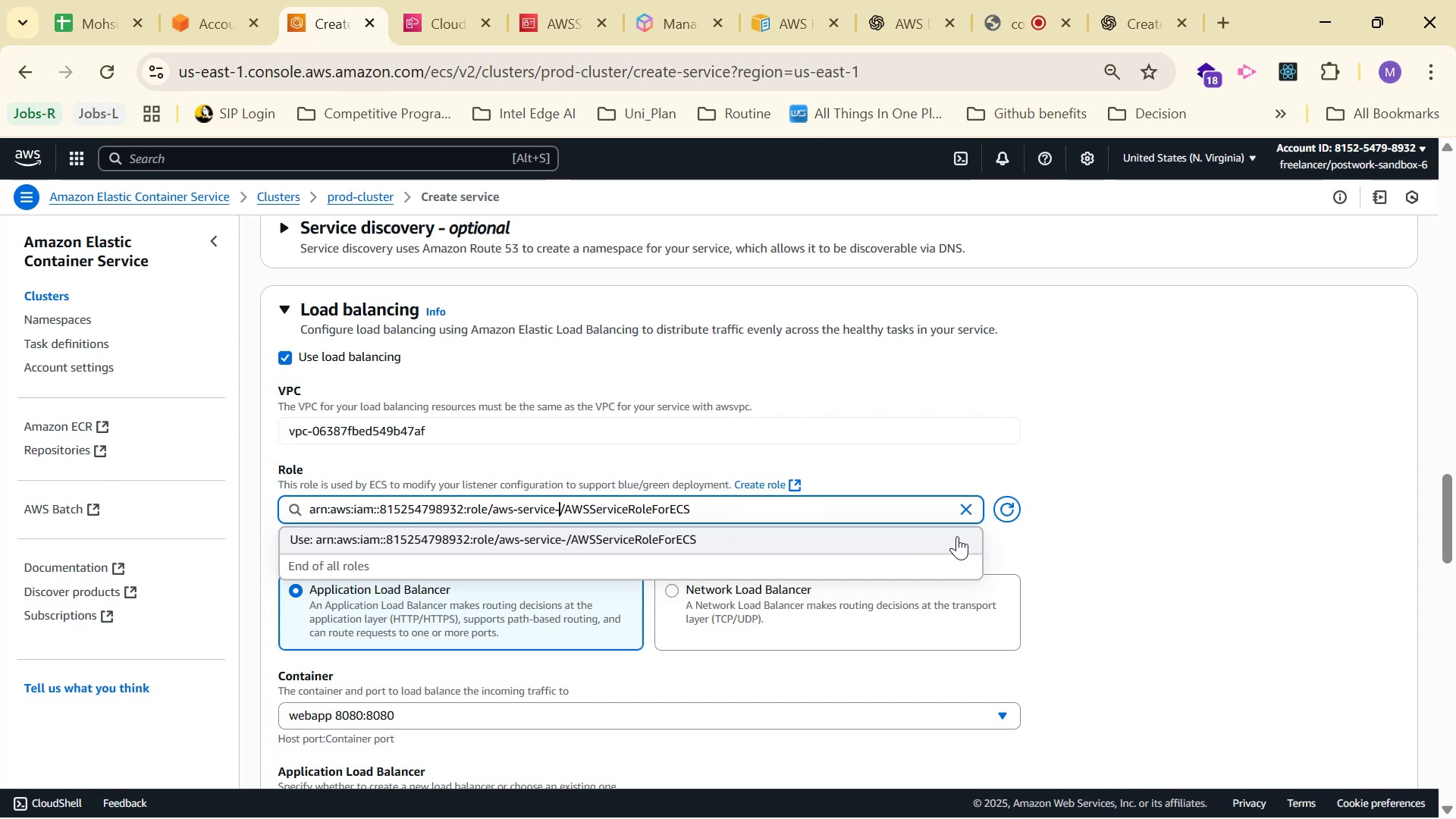 
key(Backspace)
 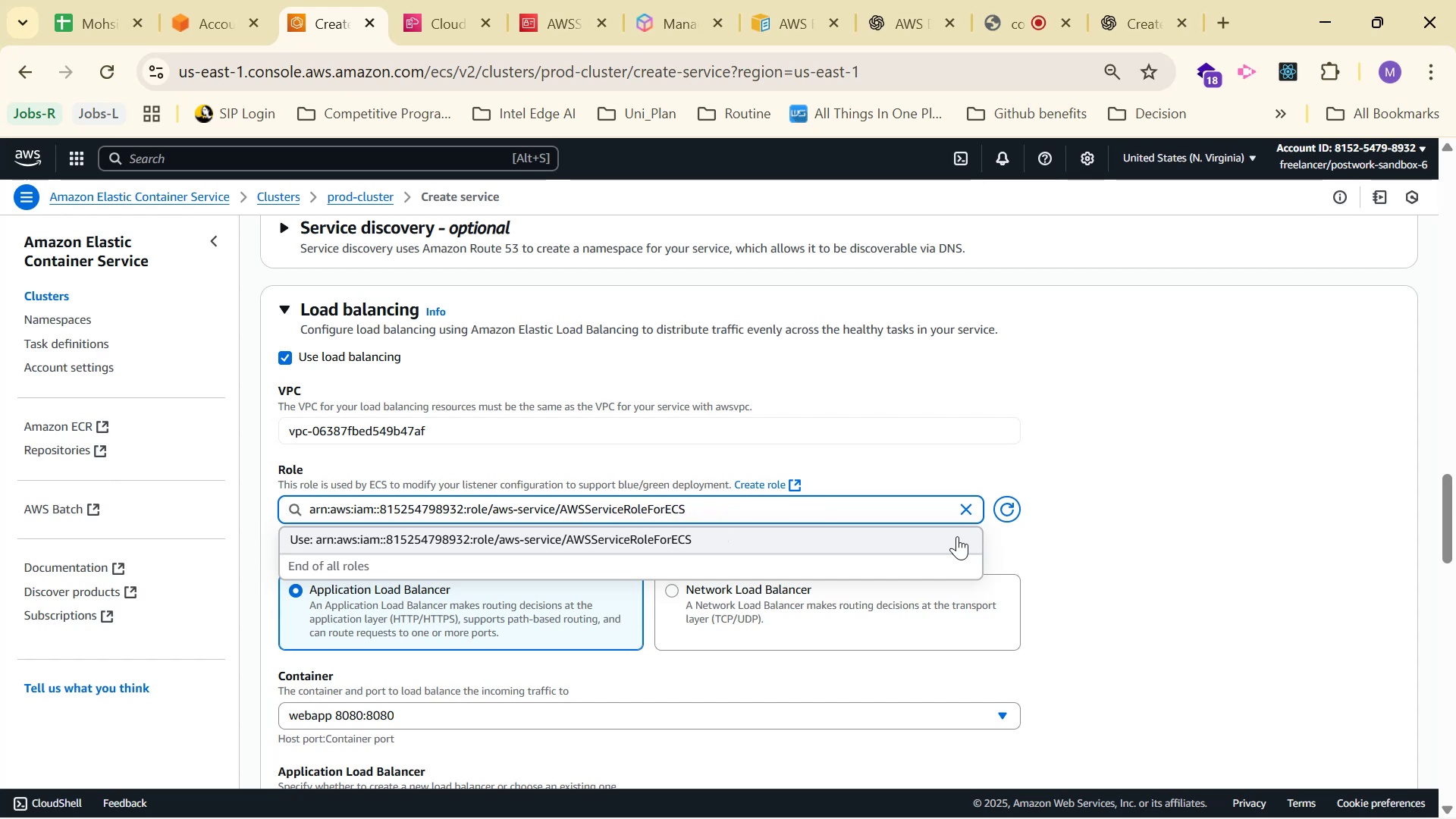 
key(Backspace)
 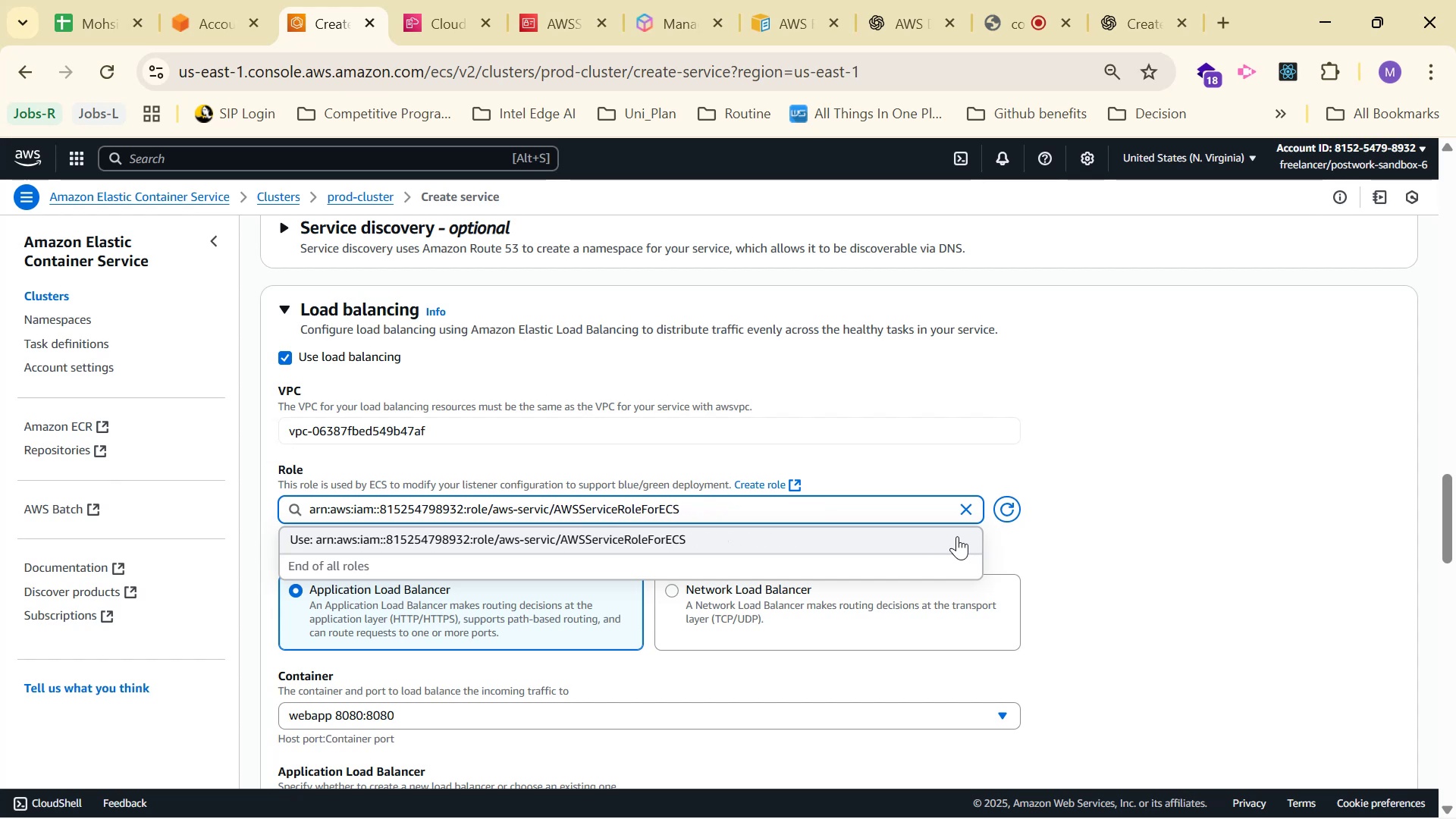 
key(Backspace)
 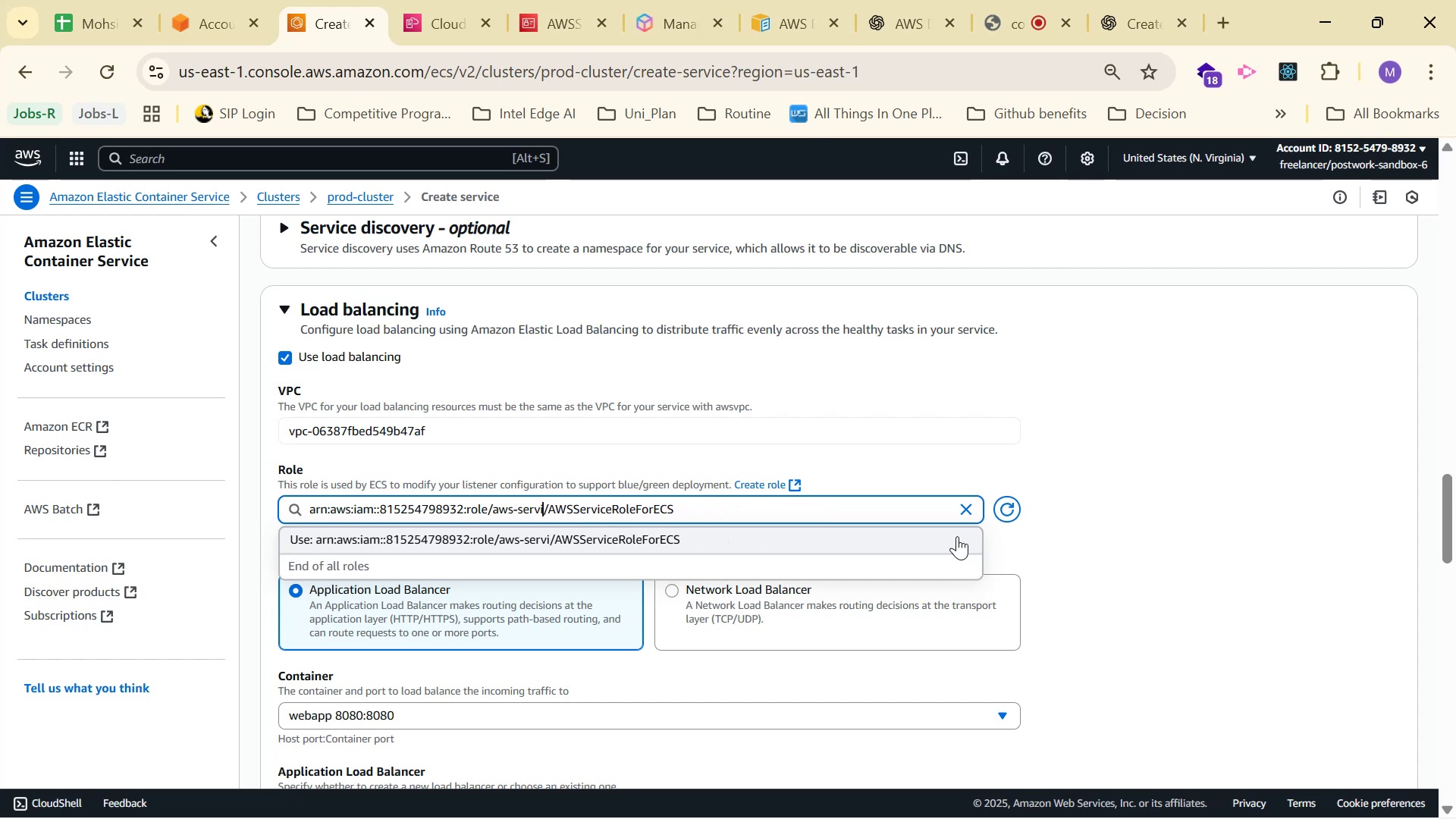 
key(Backspace)
 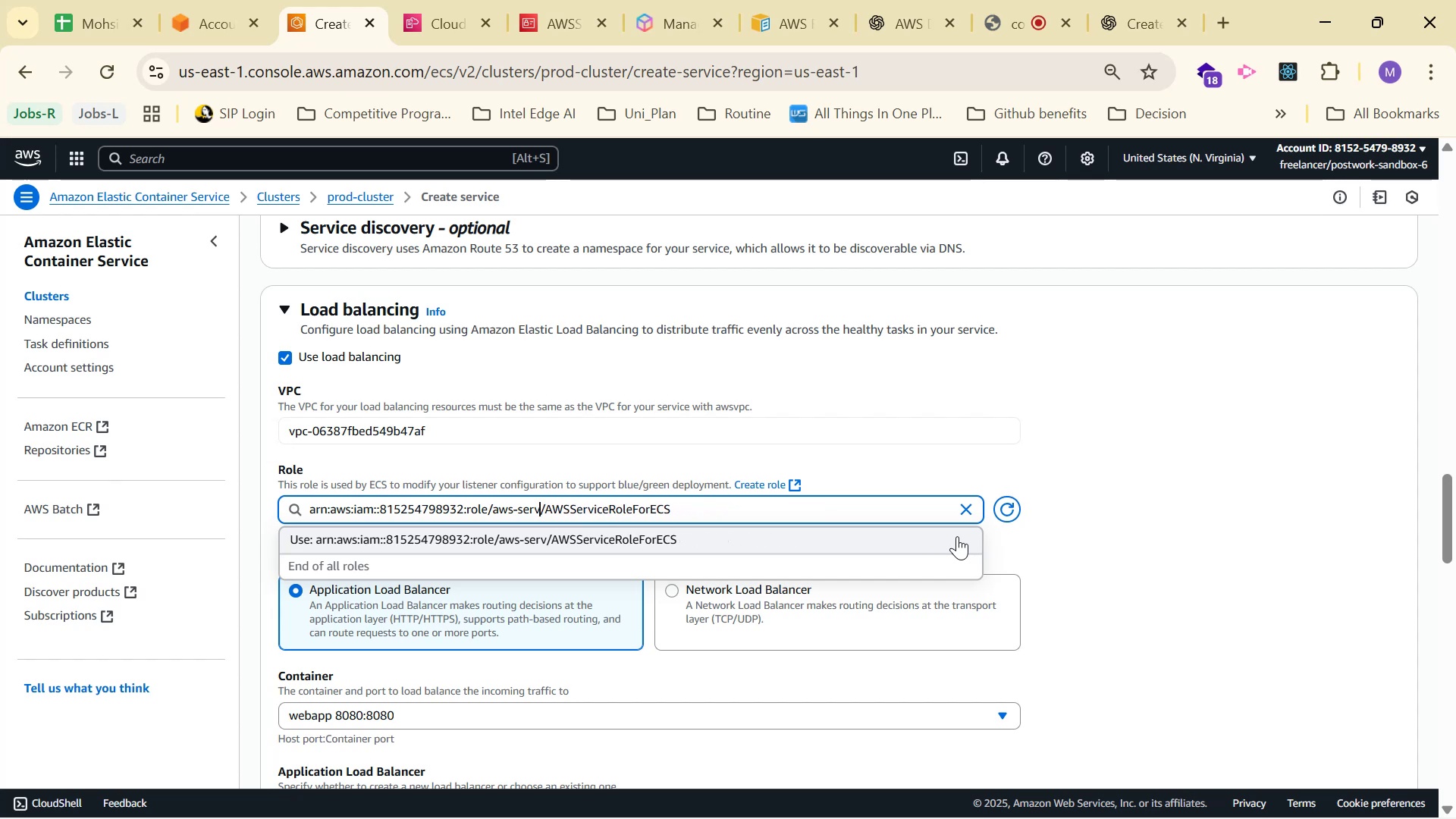 
key(Backspace)
 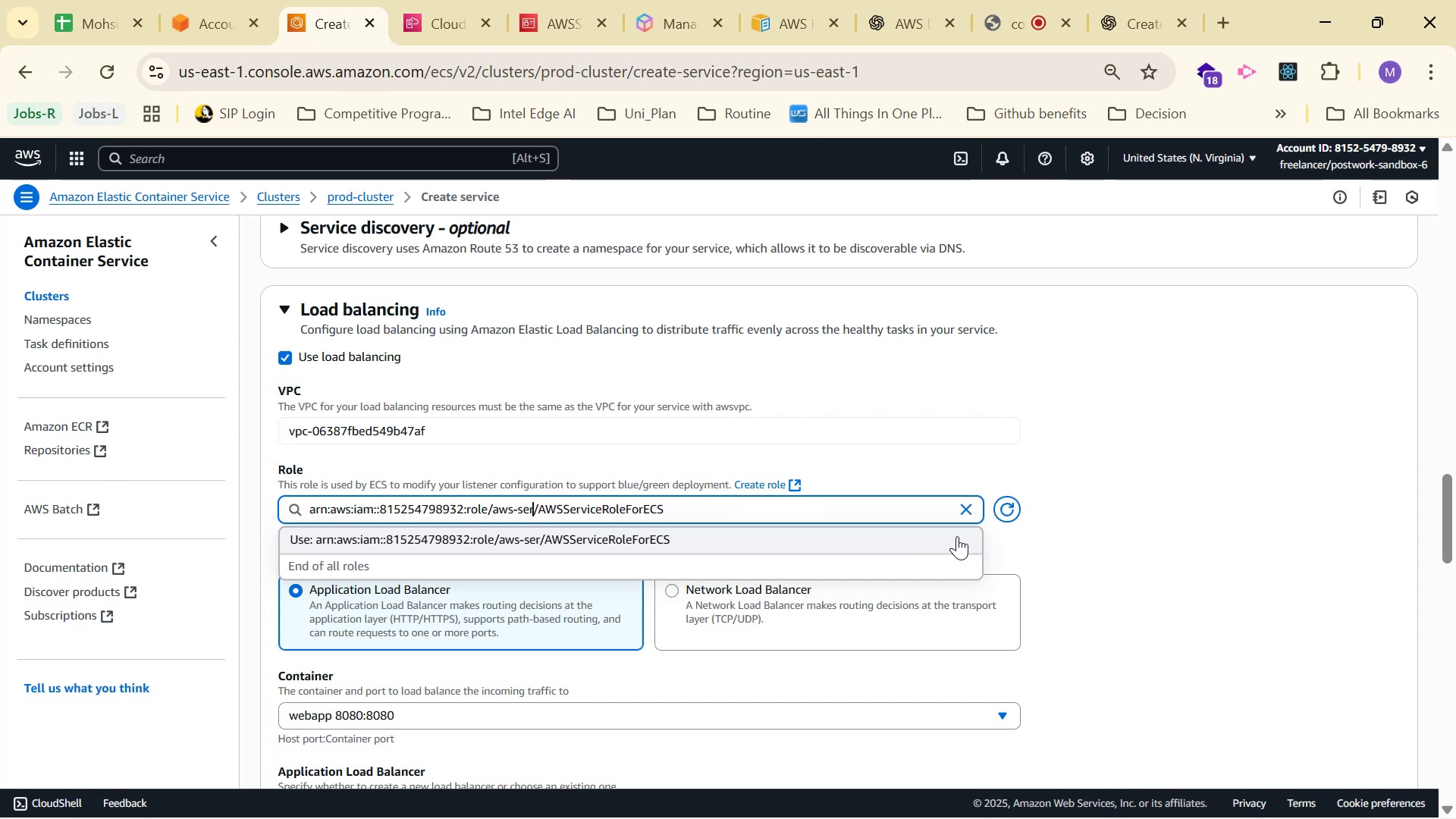 
key(Backspace)
 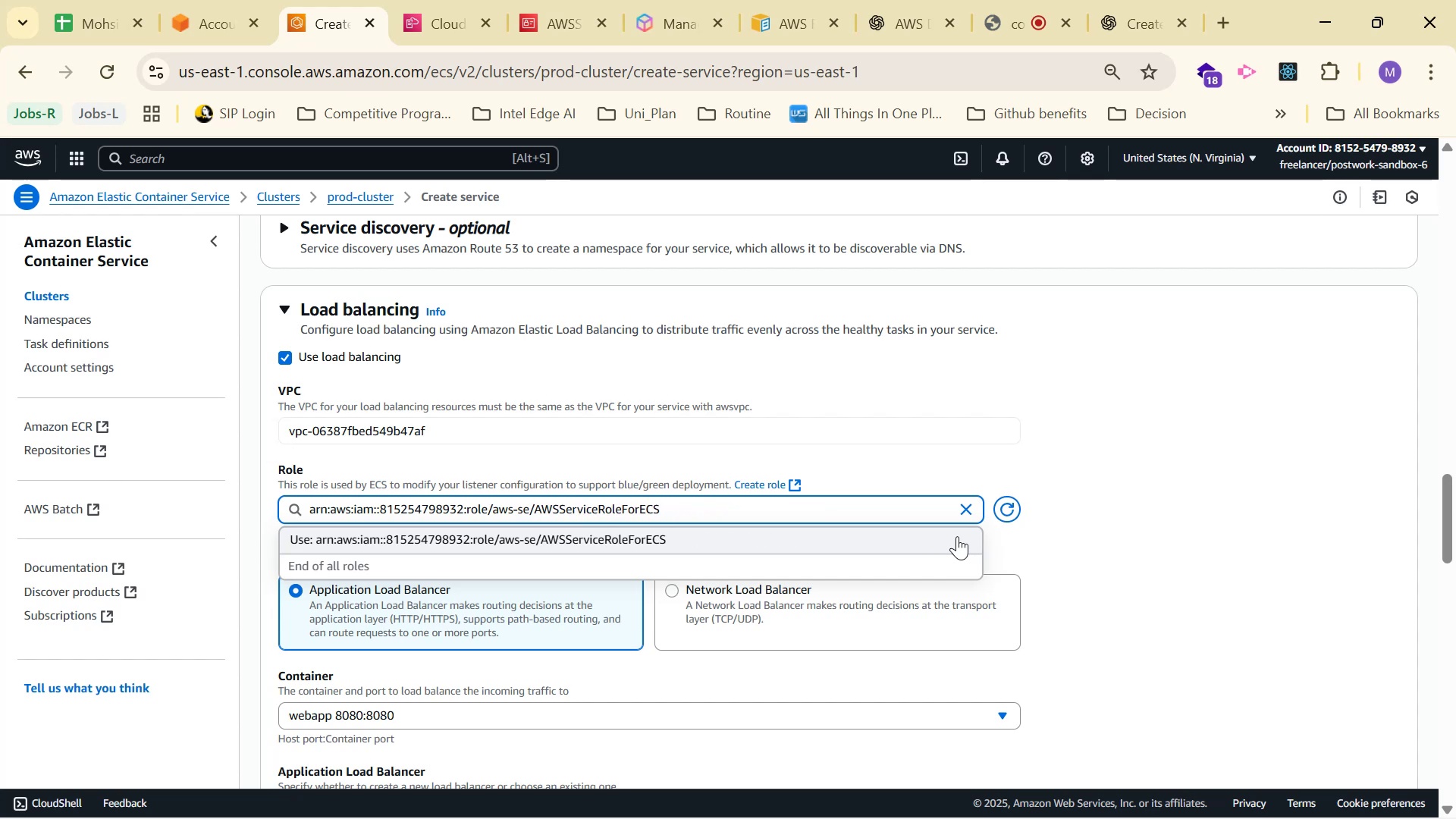 
key(Backspace)
 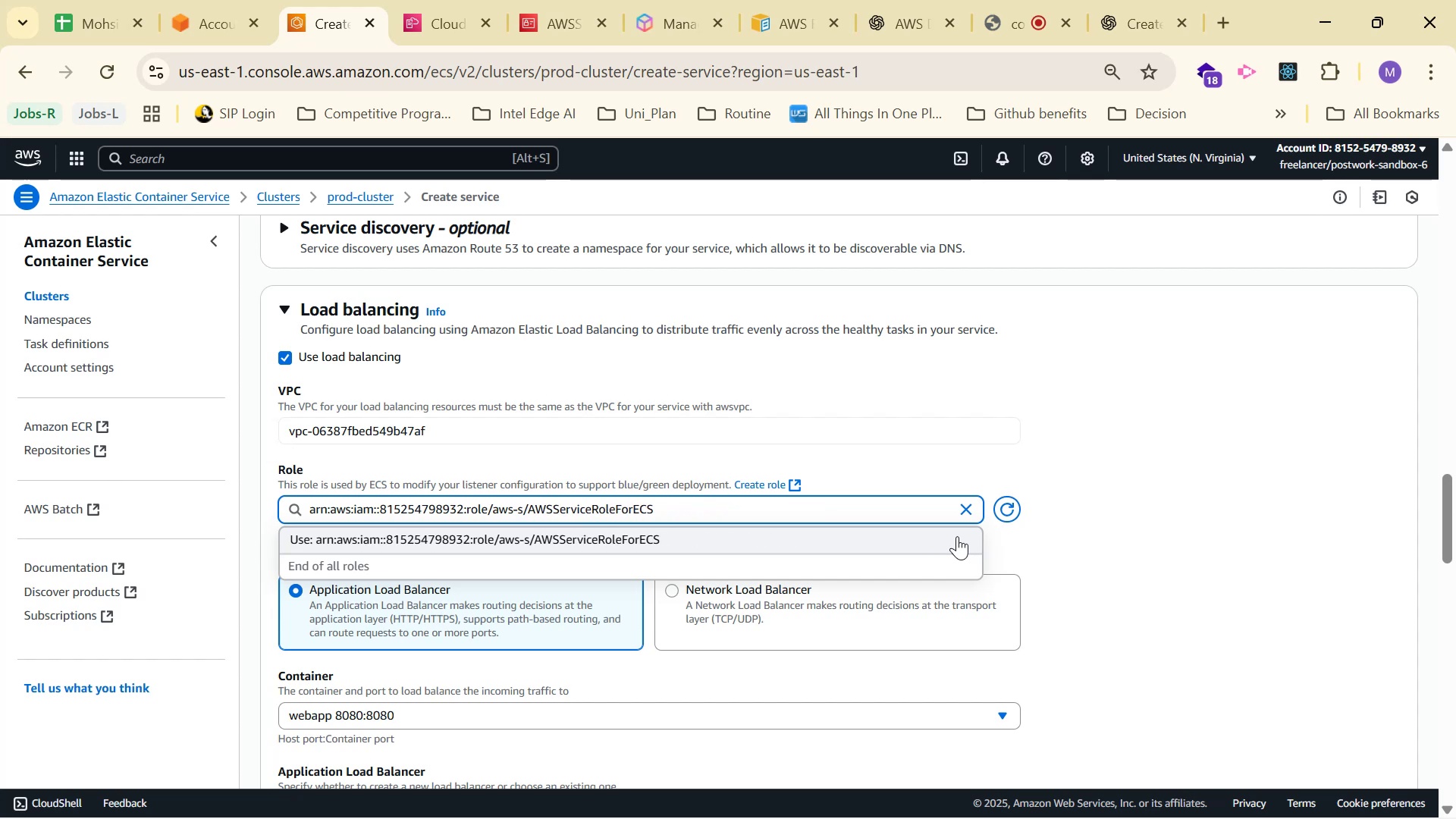 
key(Backspace)
 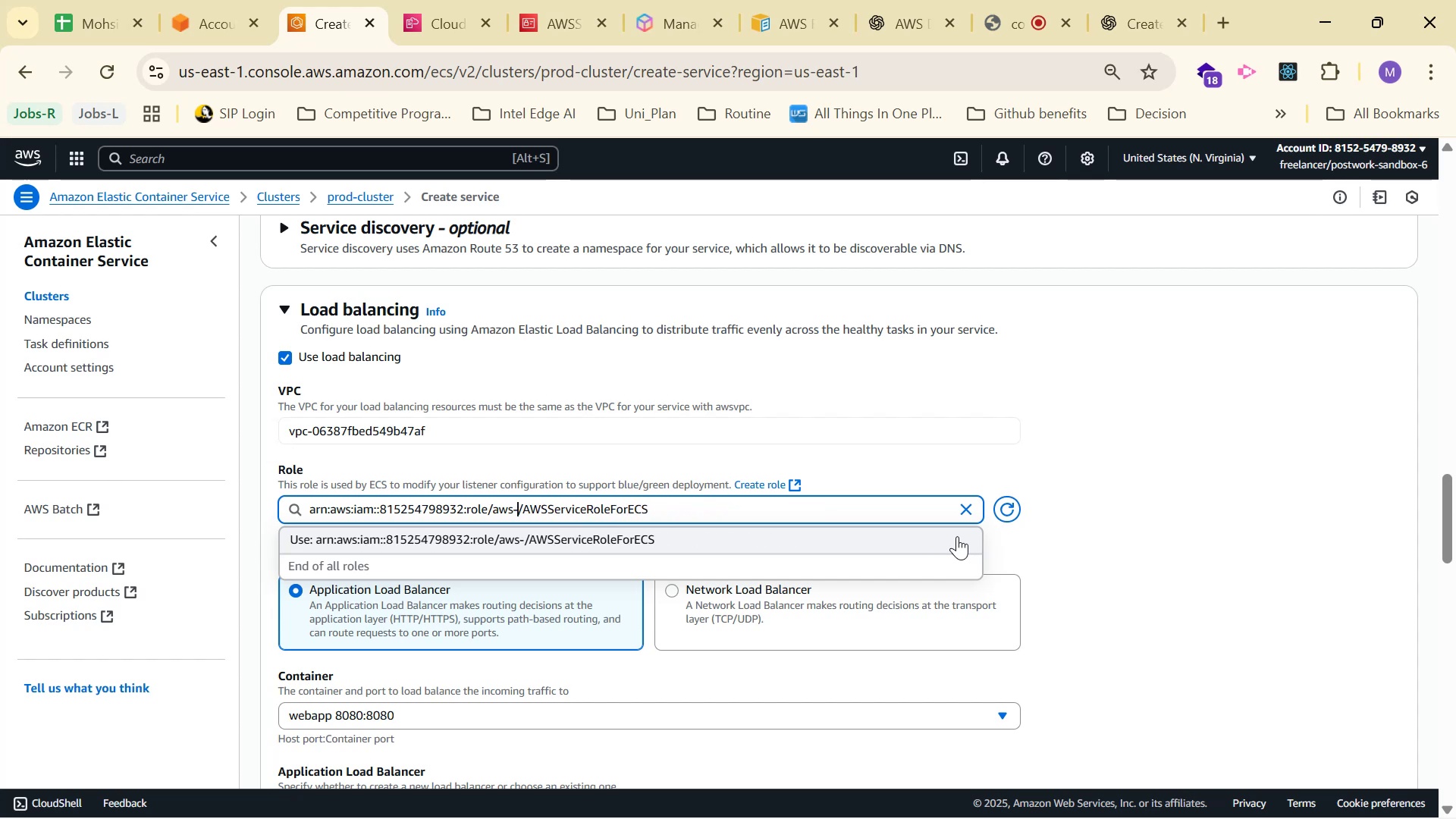 
key(Backspace)
 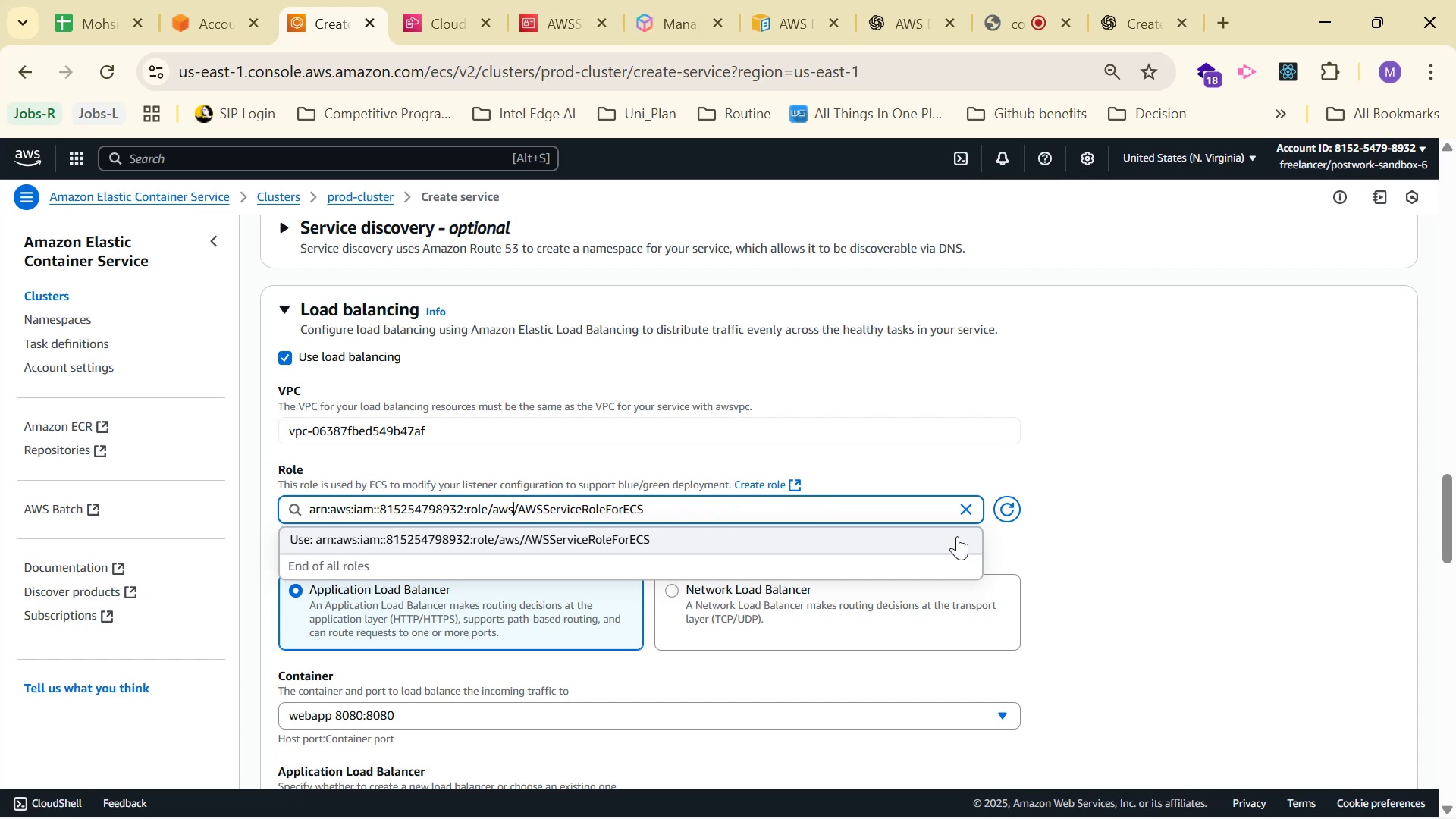 
key(Backspace)
 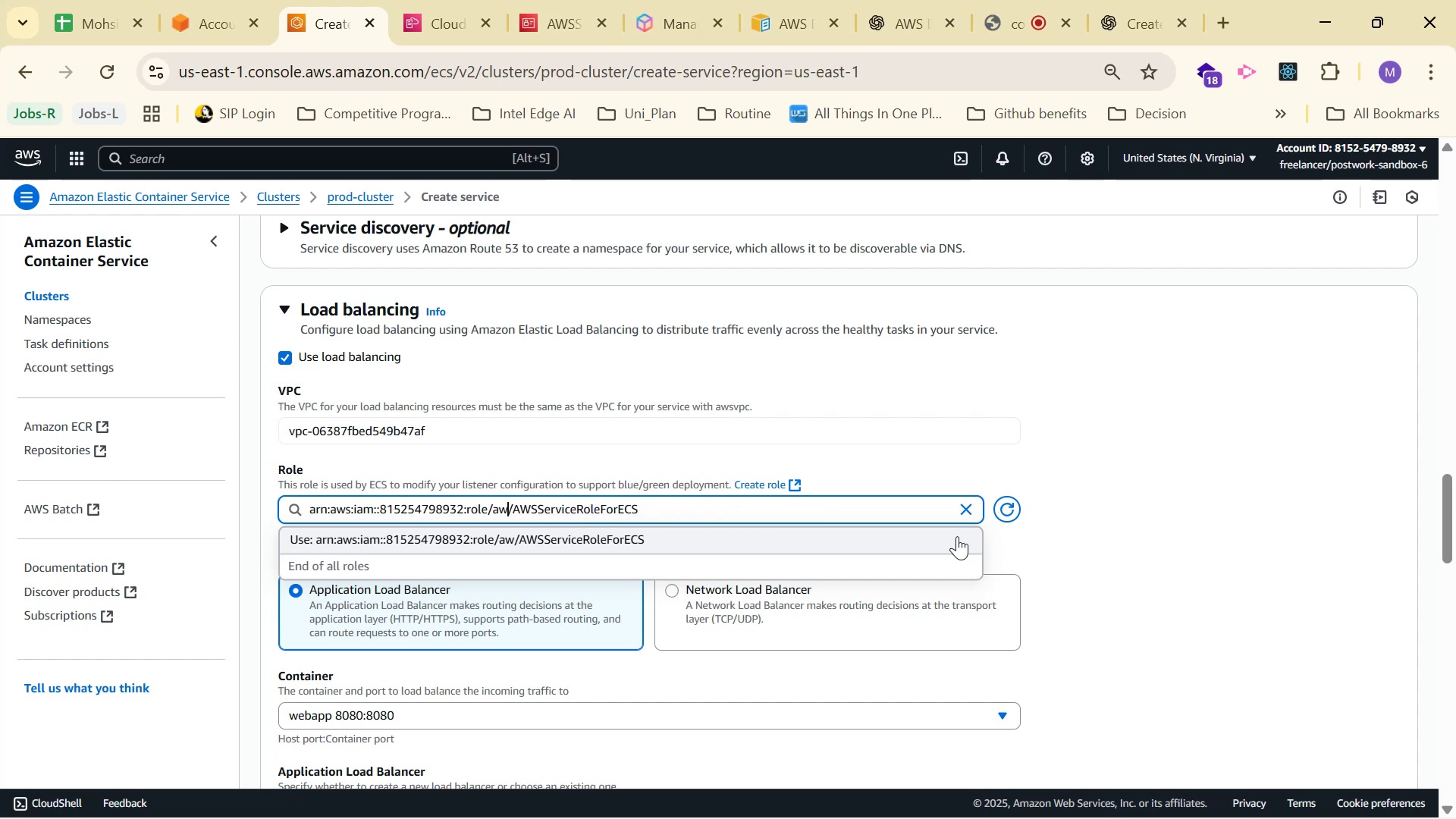 
key(Backspace)
 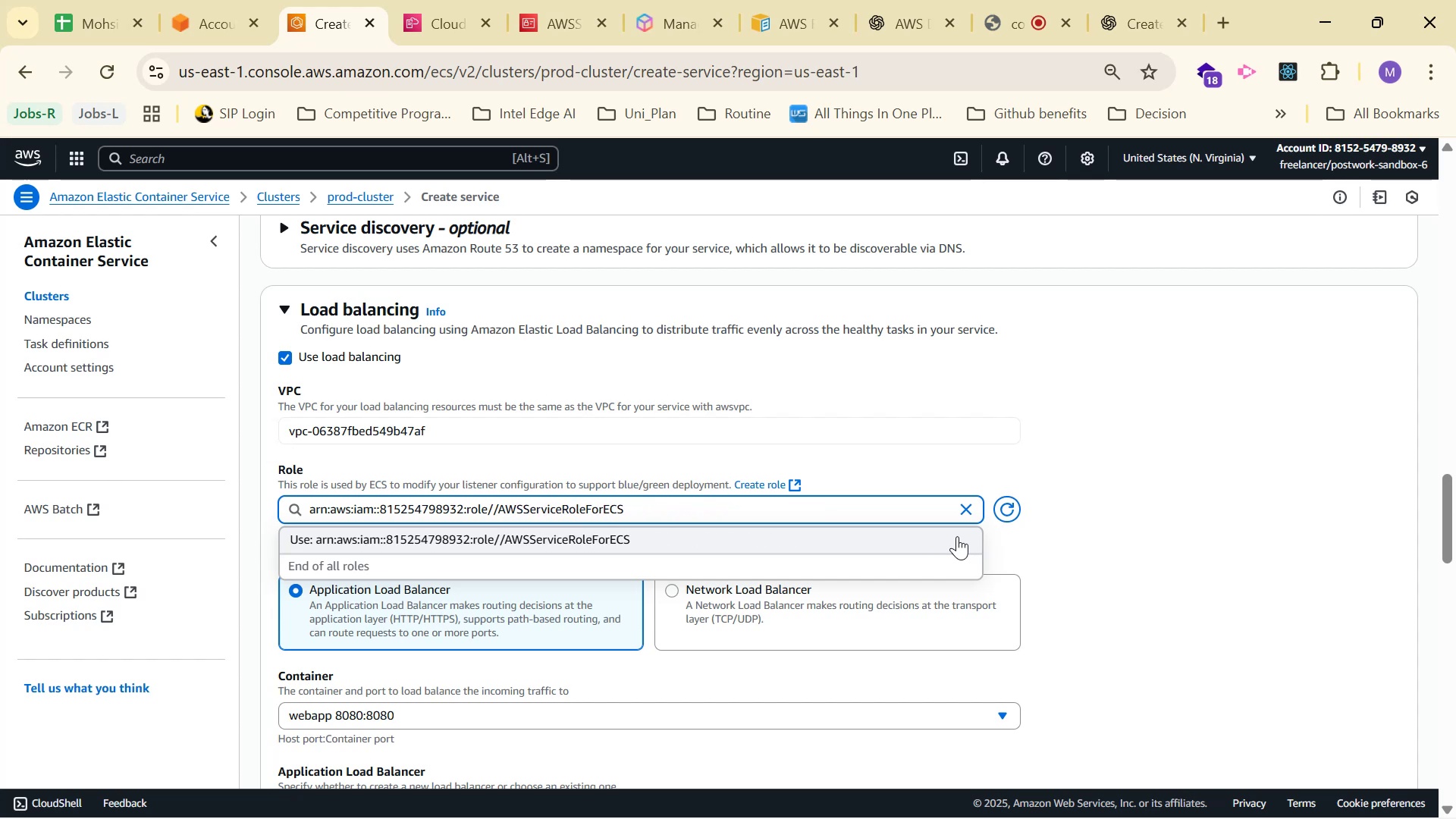 
key(Backspace)
 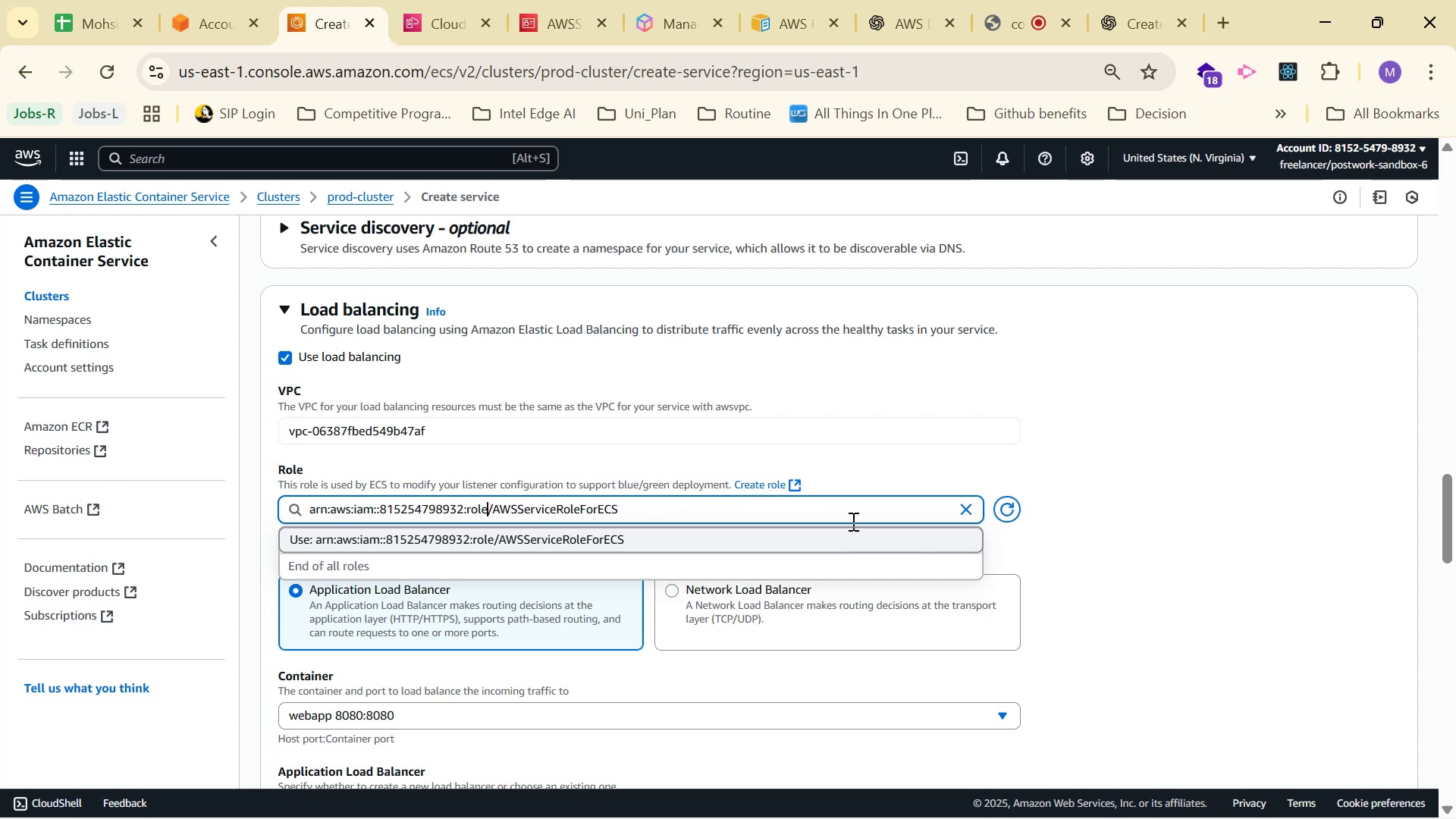 
left_click([846, 541])
 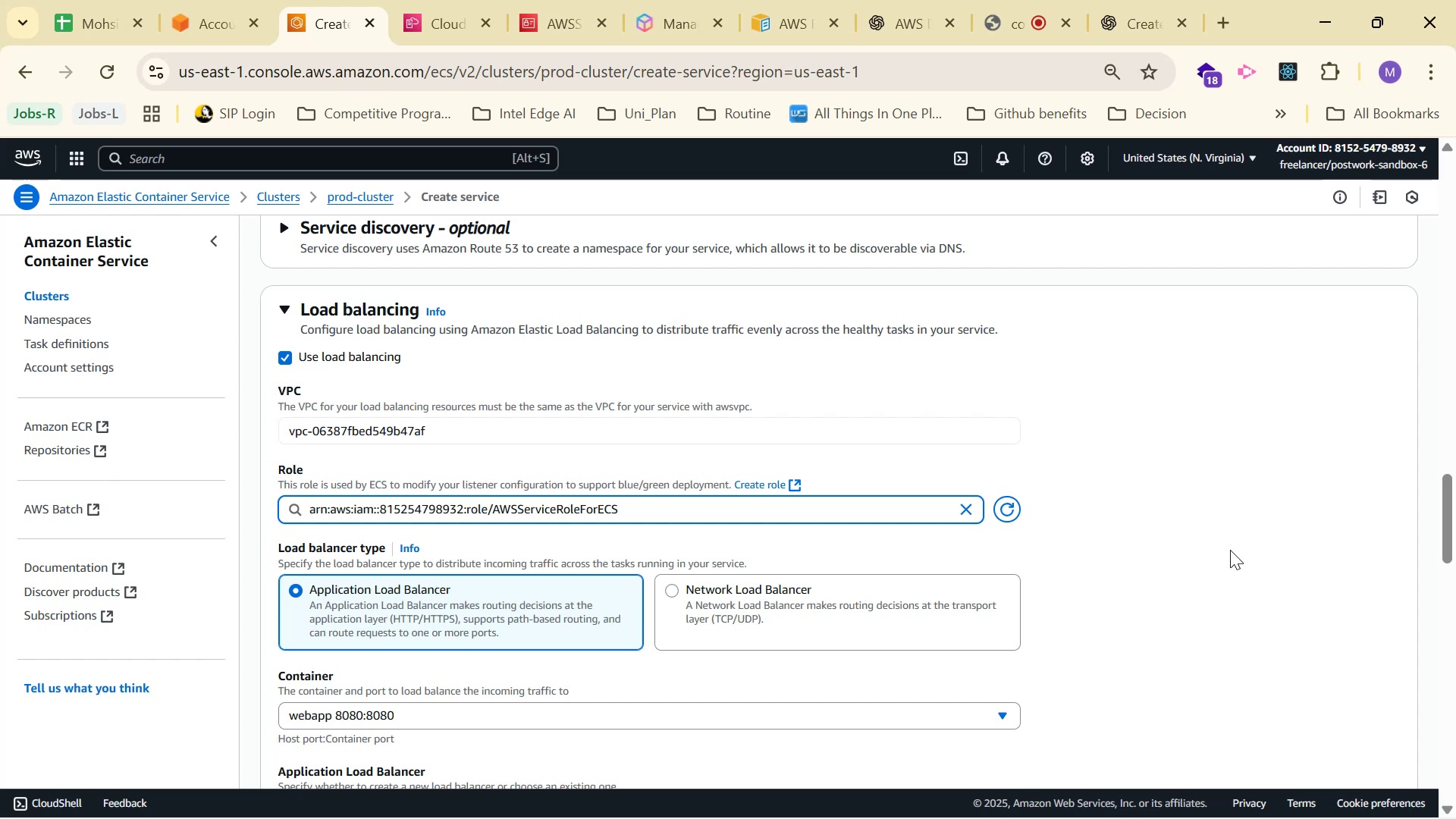 
left_click([1375, 516])
 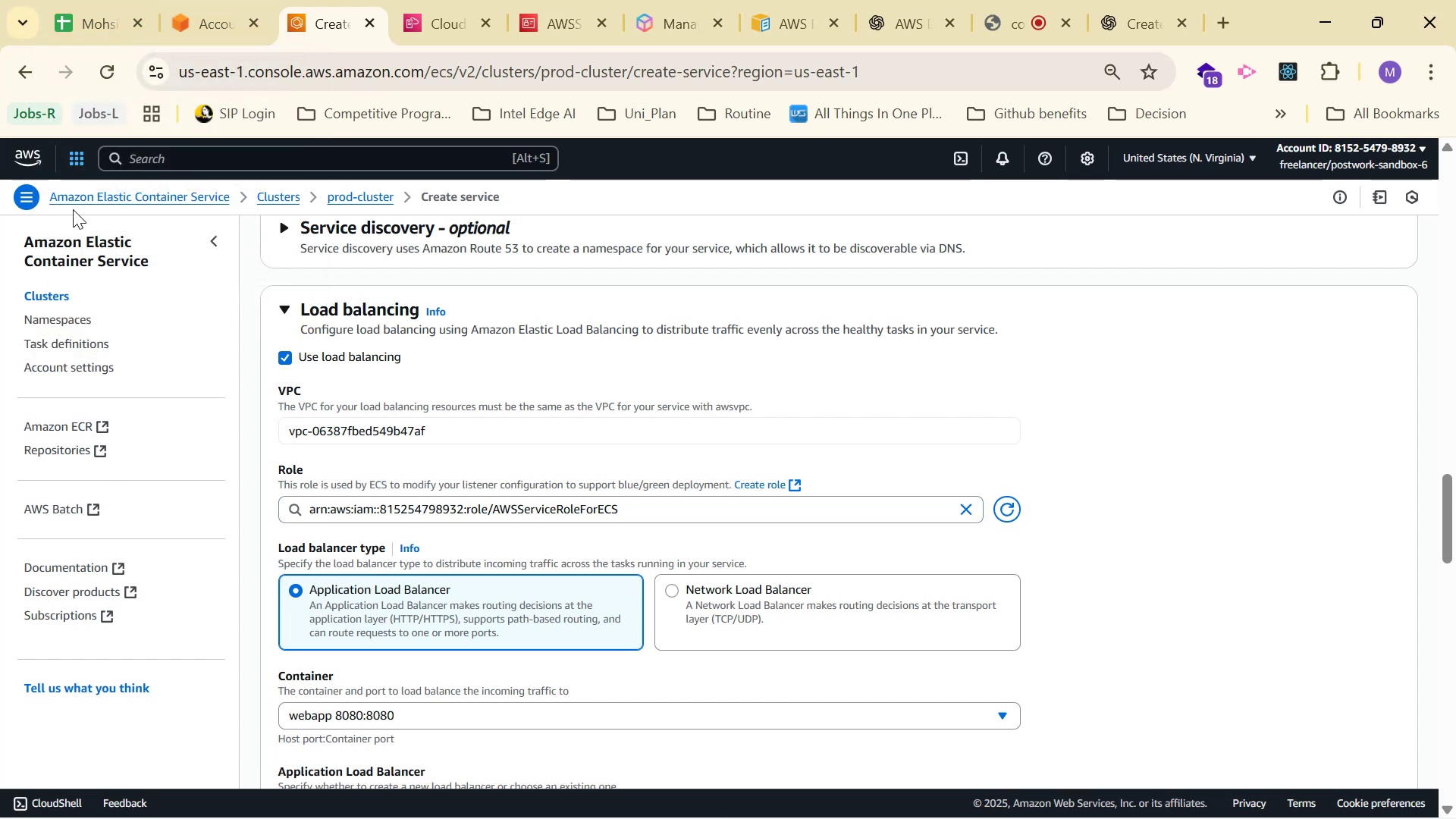 
wait(5.76)
 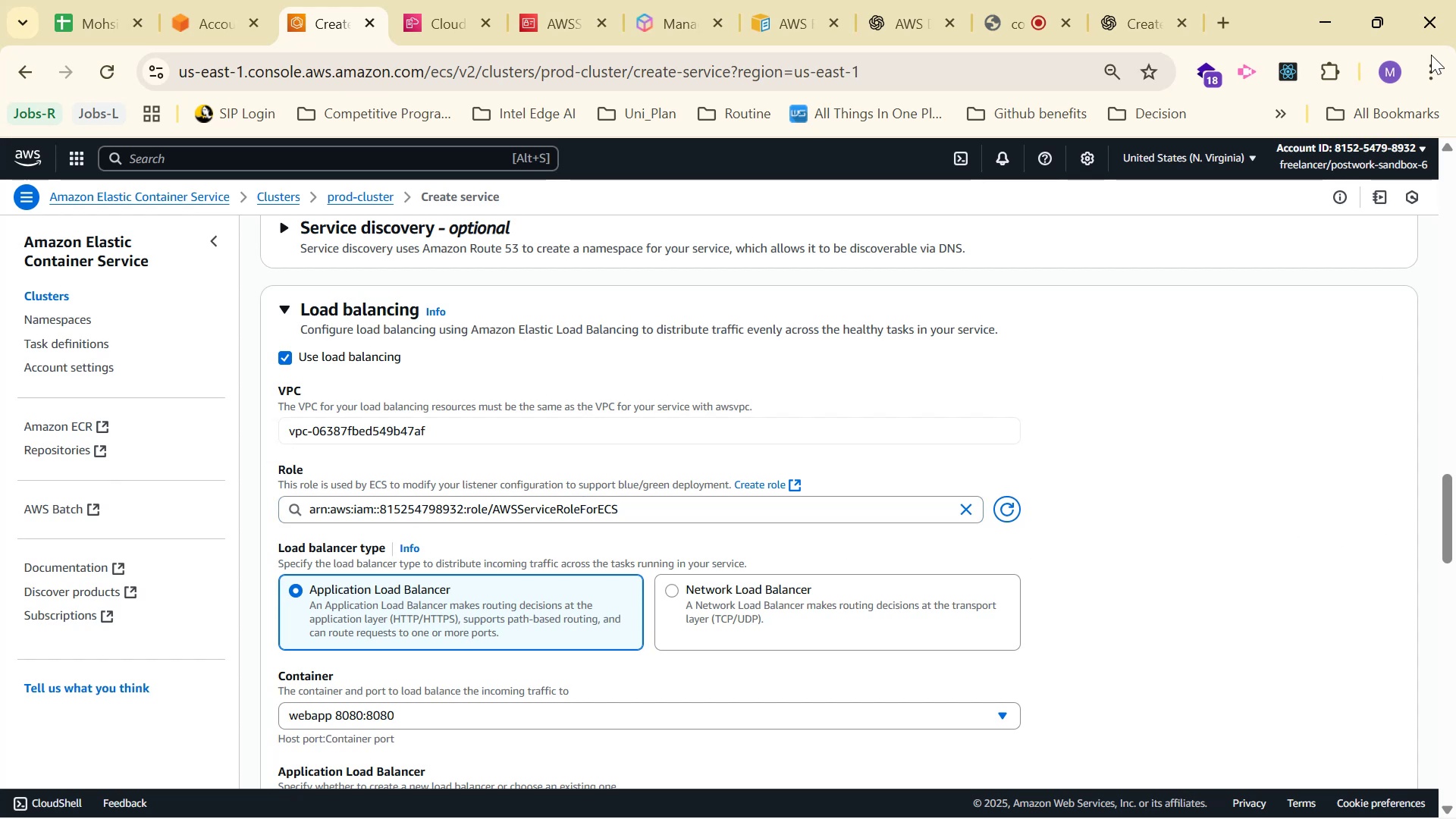 
scroll: coordinate [1146, 257], scroll_direction: down, amount: 2.0
 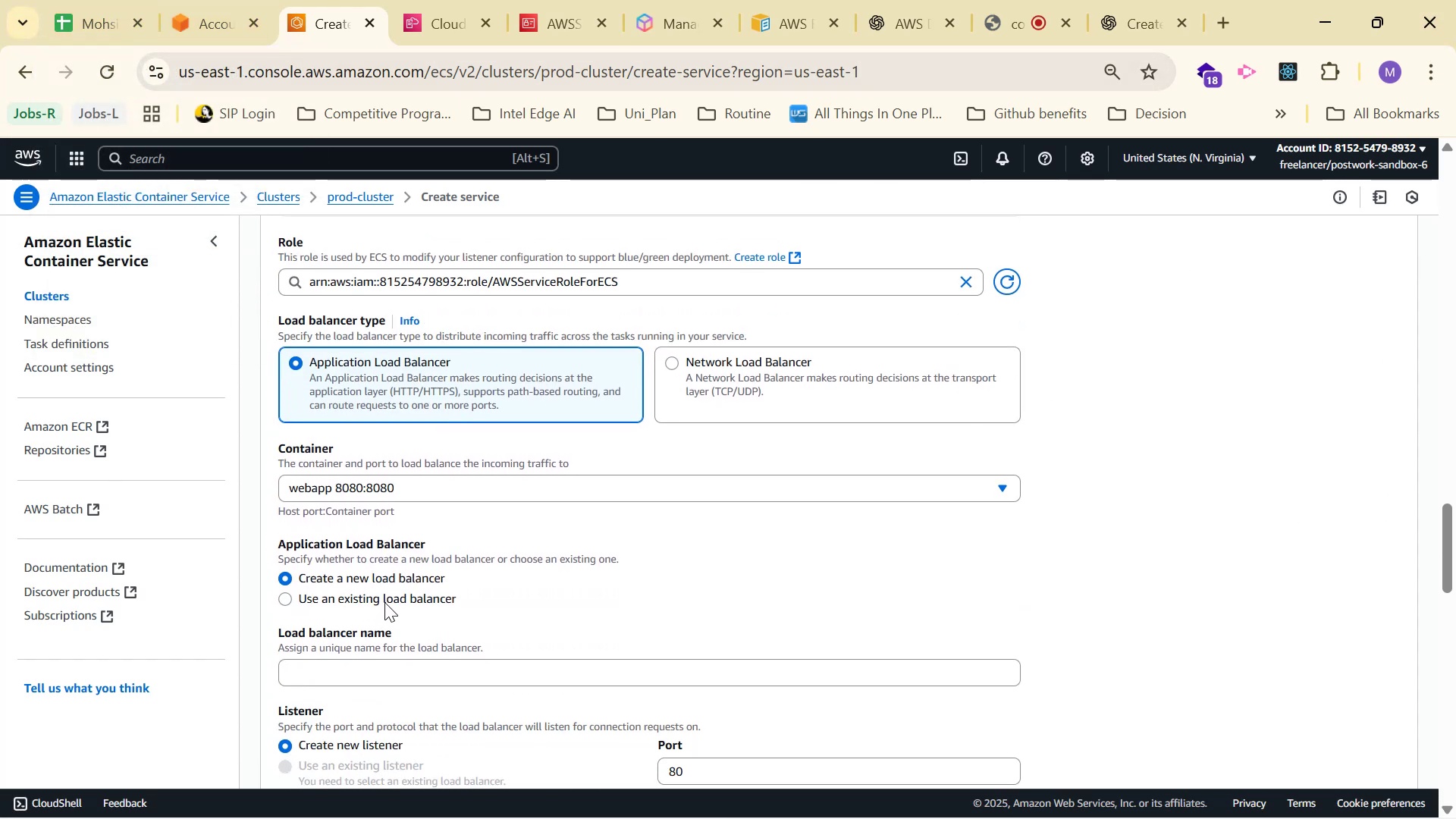 
left_click([388, 601])
 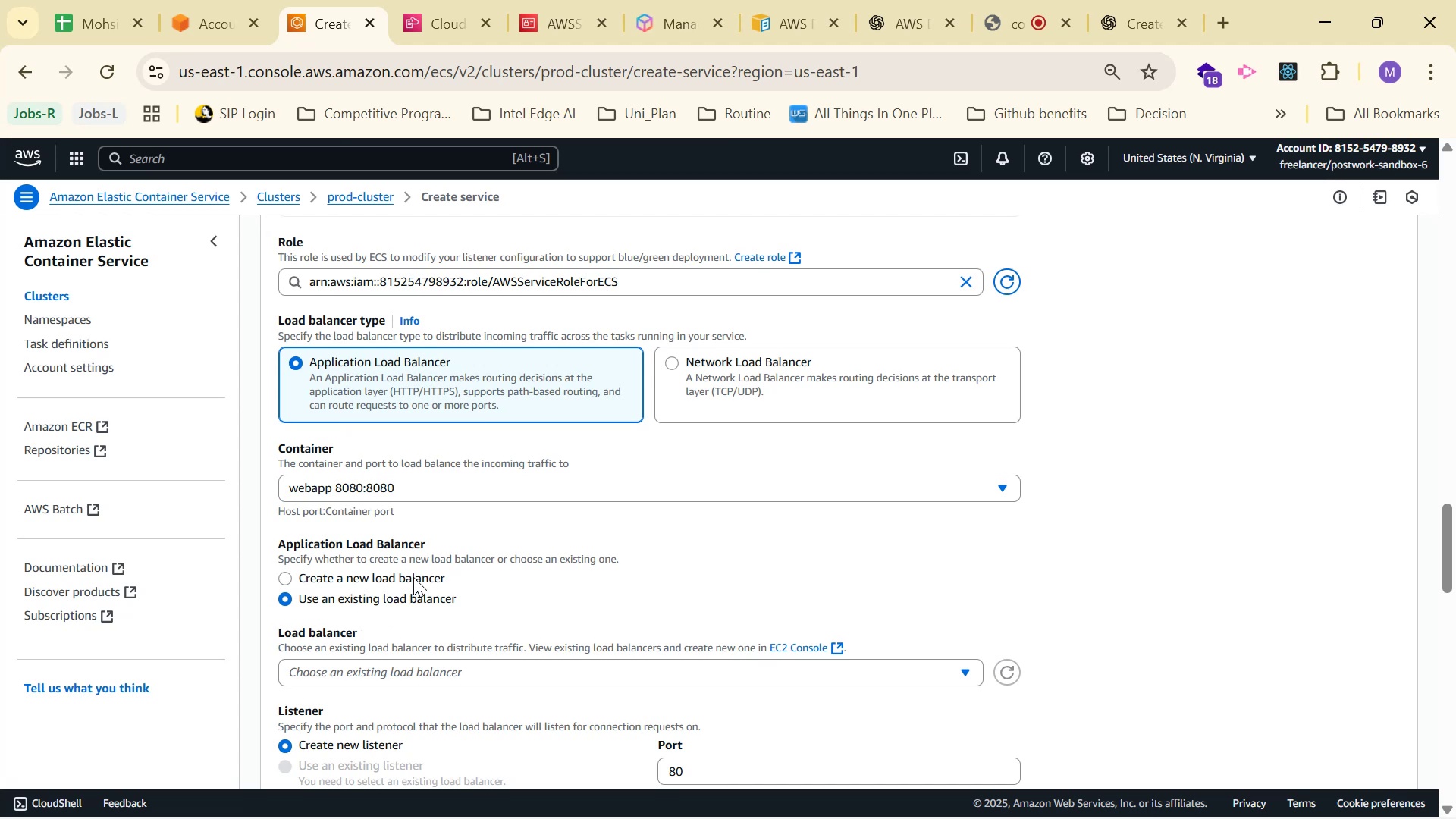 
left_click([645, 684])
 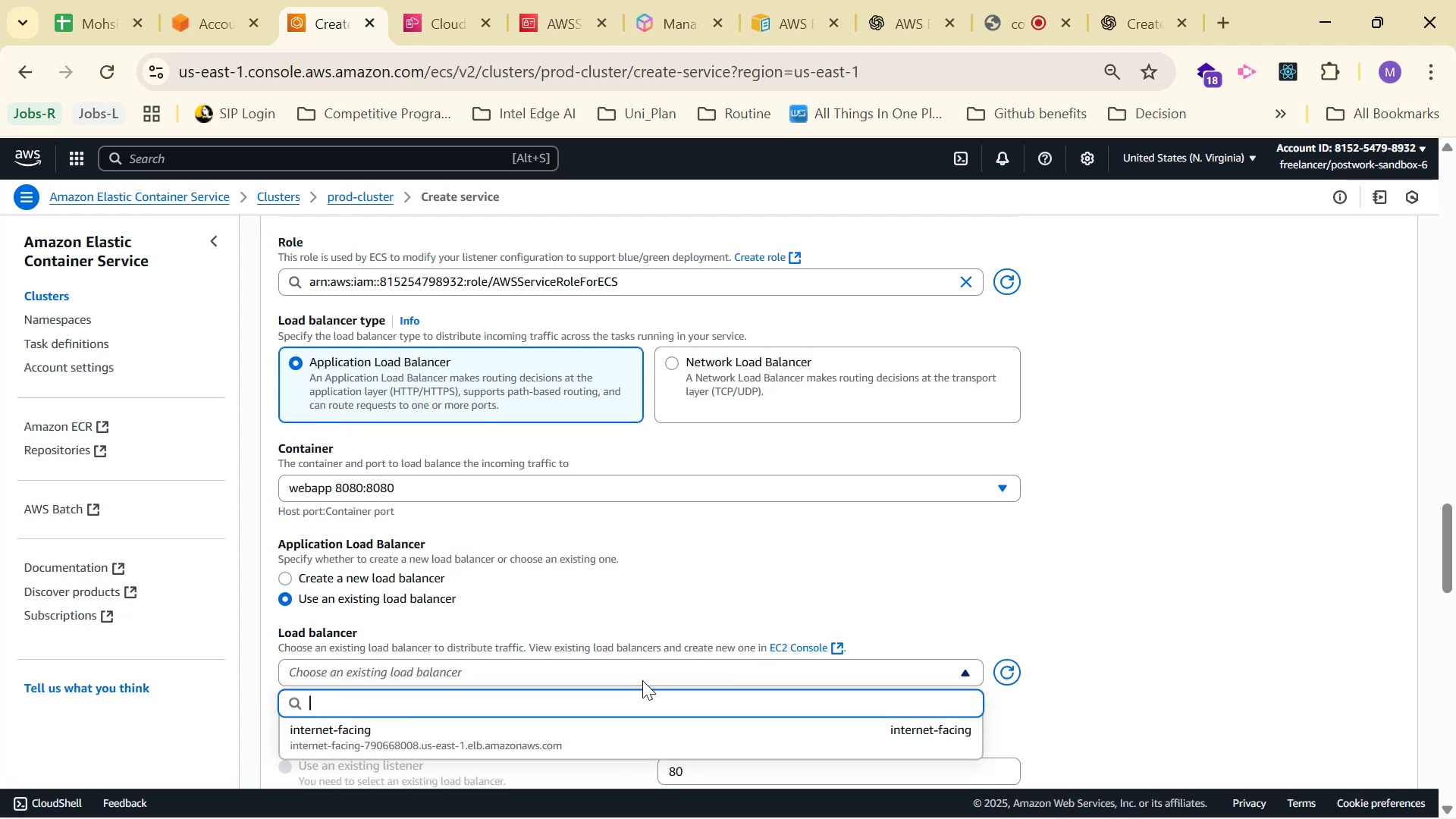 
scroll: coordinate [628, 705], scroll_direction: down, amount: 1.0
 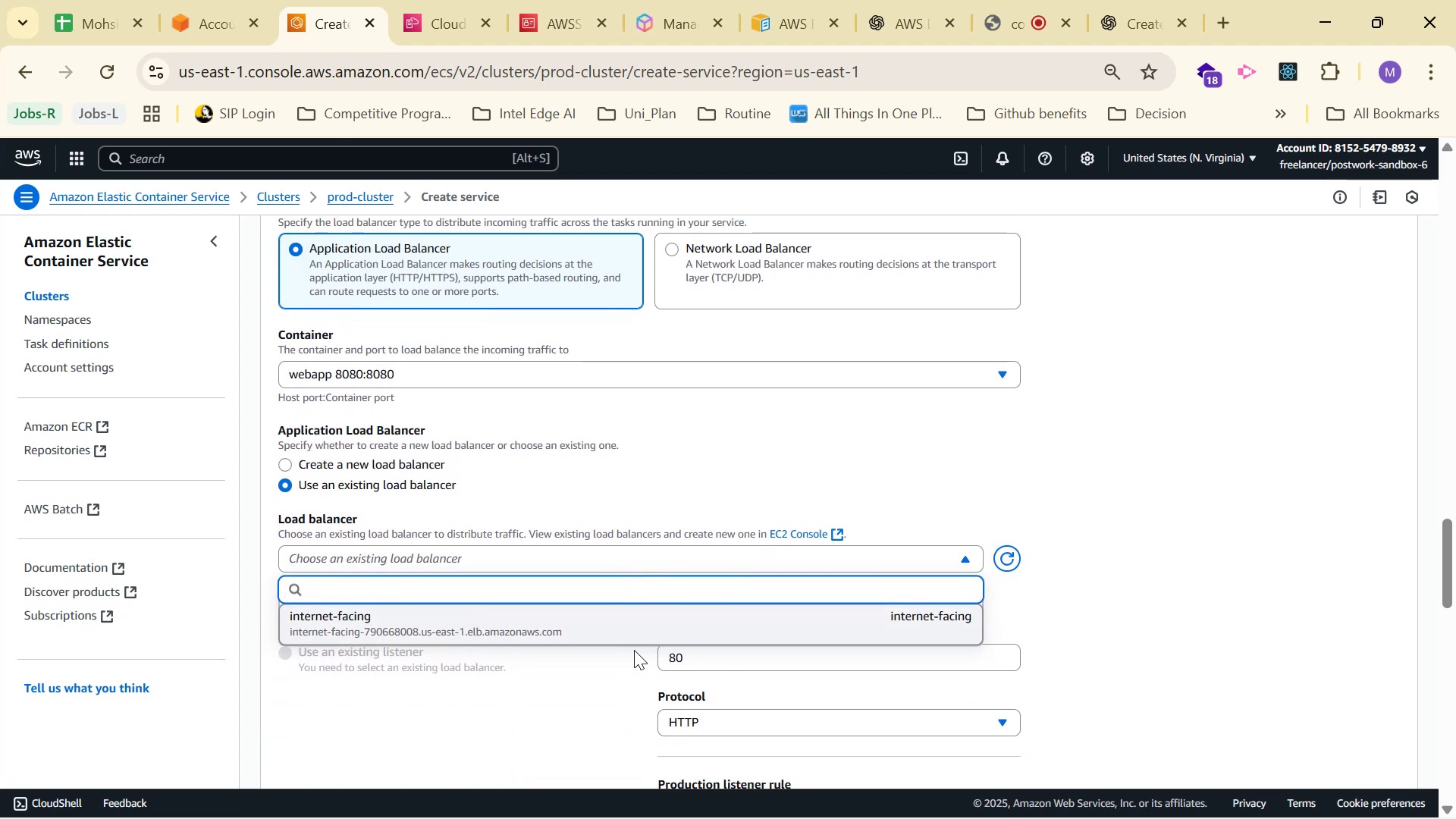 
left_click([644, 629])
 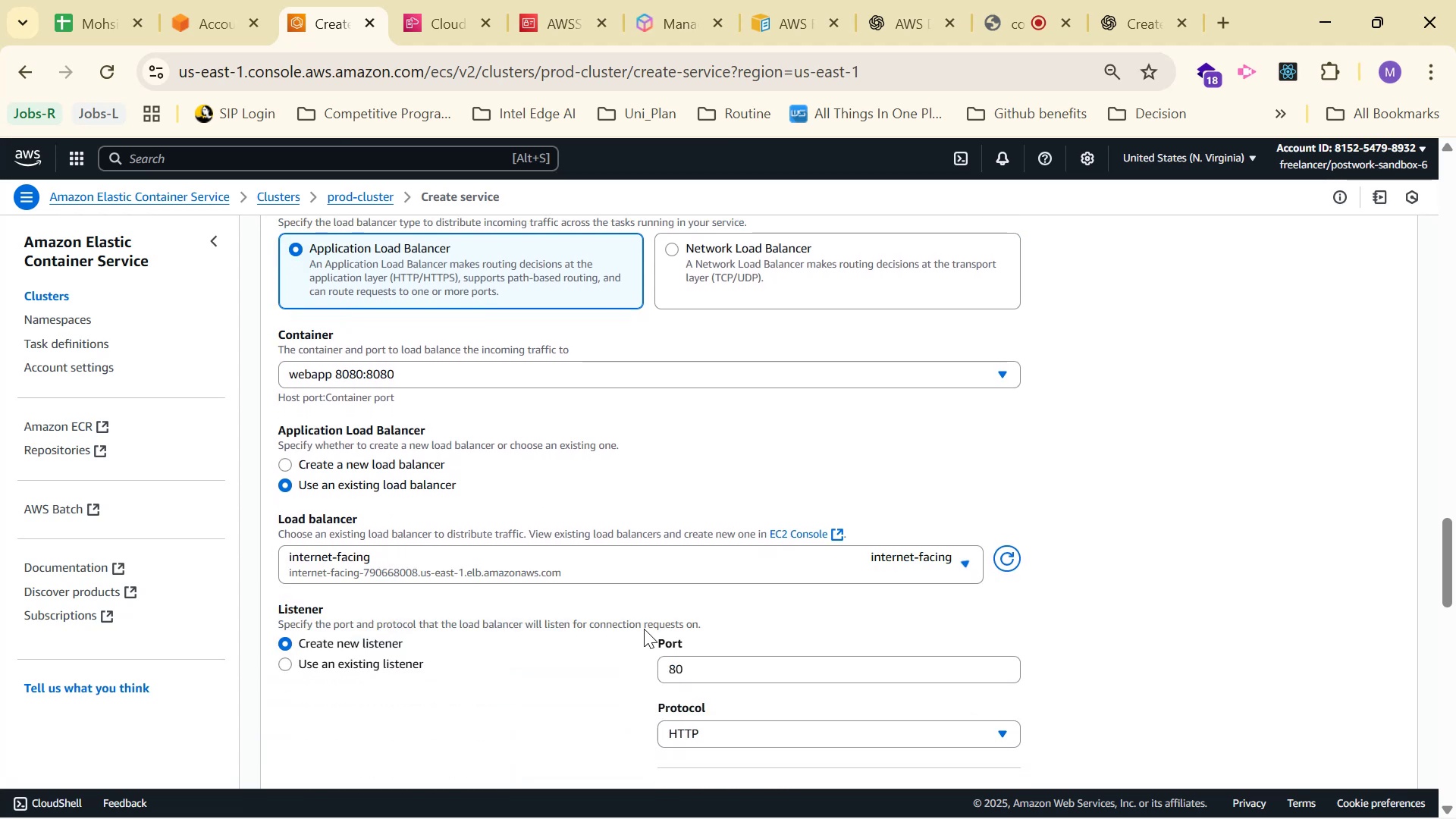 
scroll: coordinate [638, 634], scroll_direction: down, amount: 1.0
 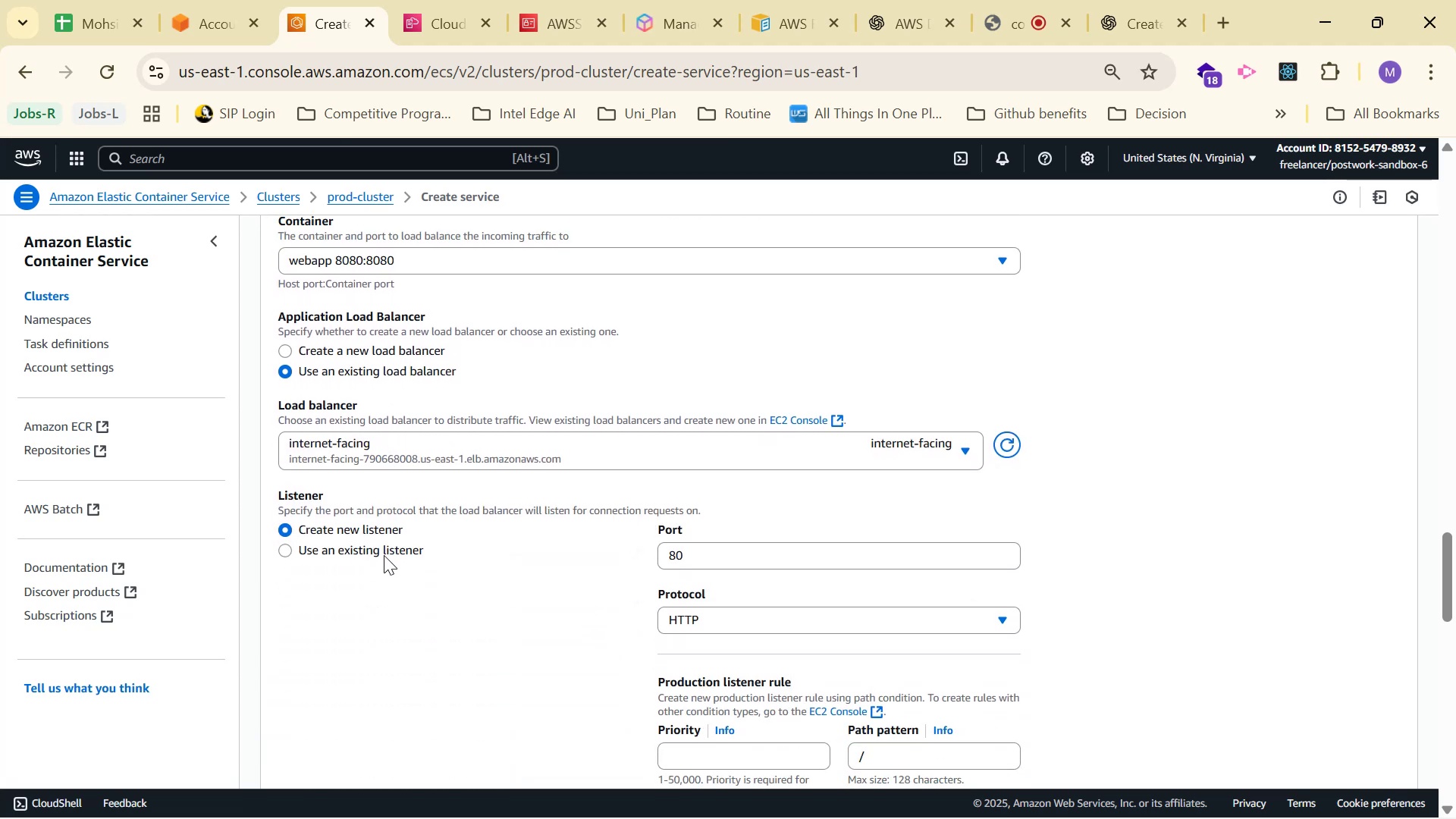 
left_click([401, 548])
 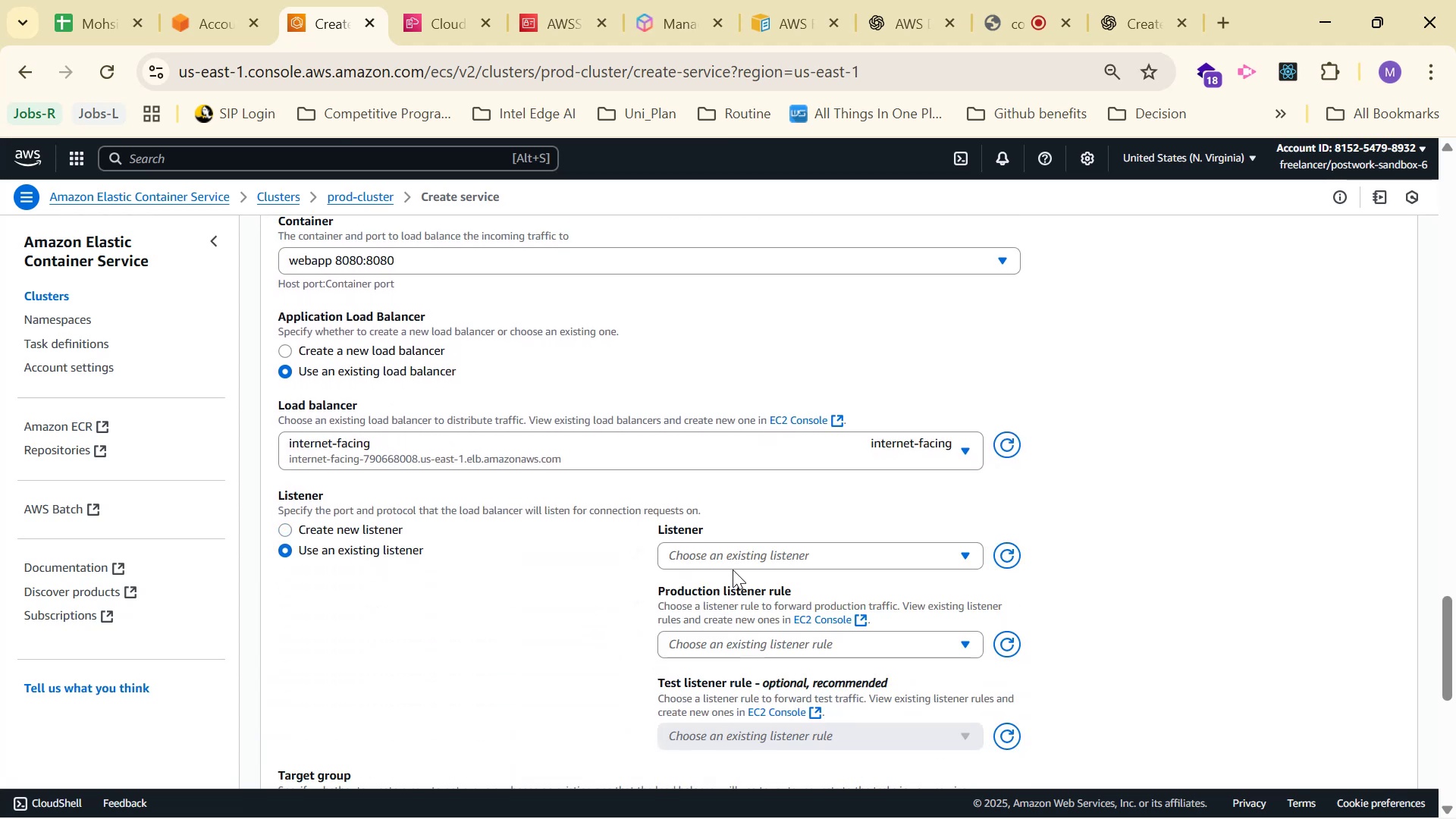 
left_click([744, 557])
 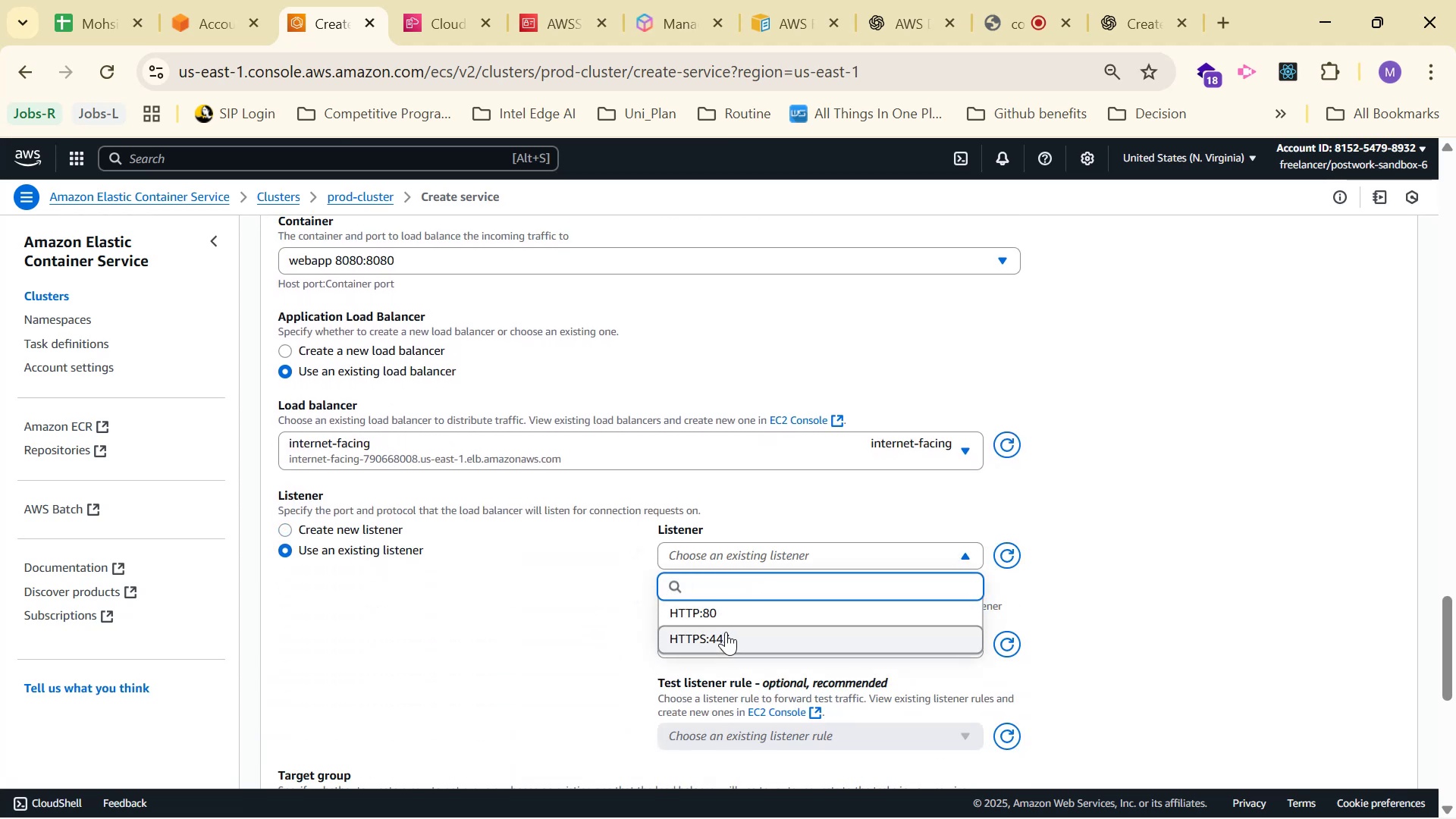 
left_click([733, 611])
 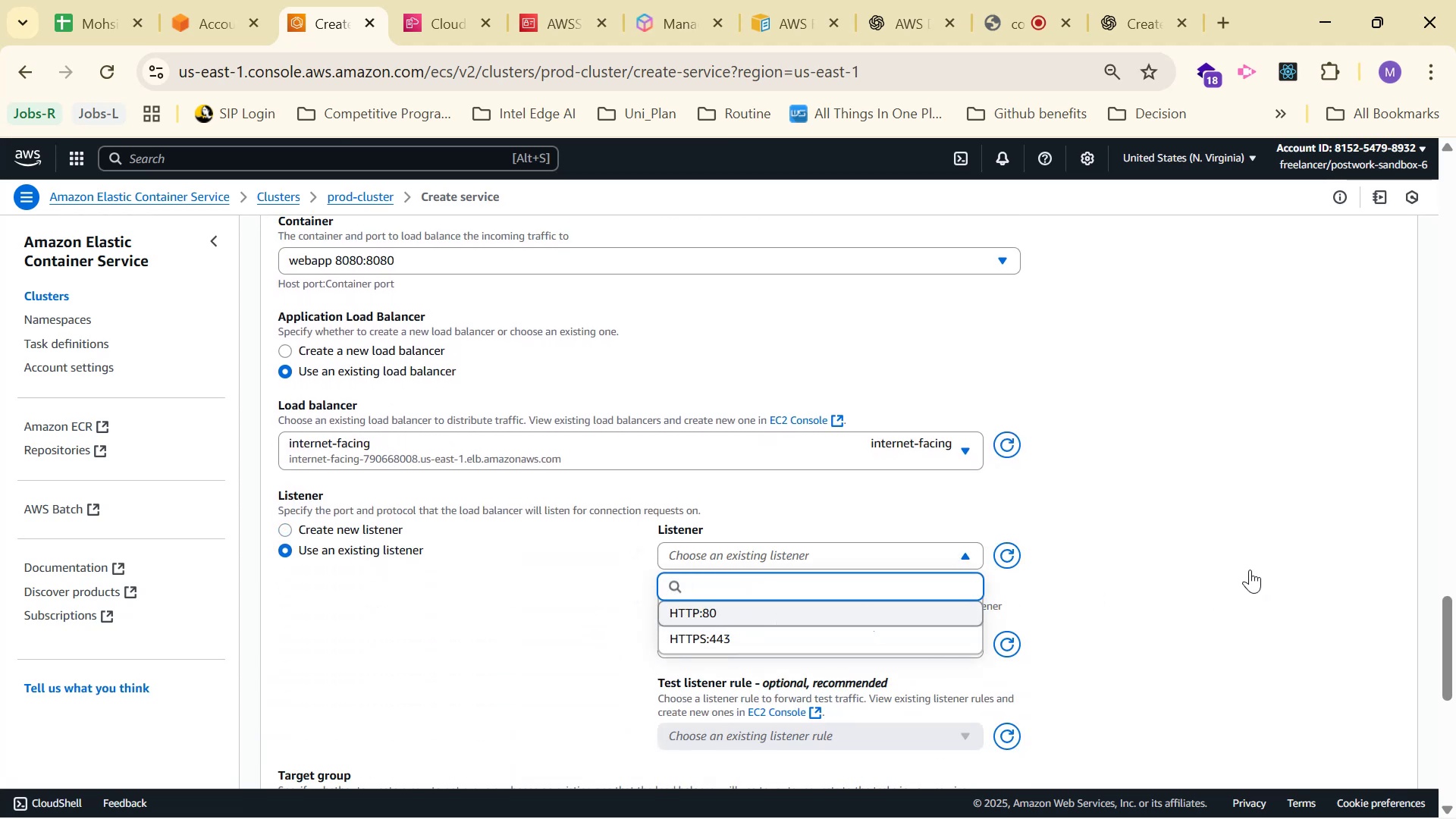 
scroll: coordinate [1239, 566], scroll_direction: down, amount: 3.0
 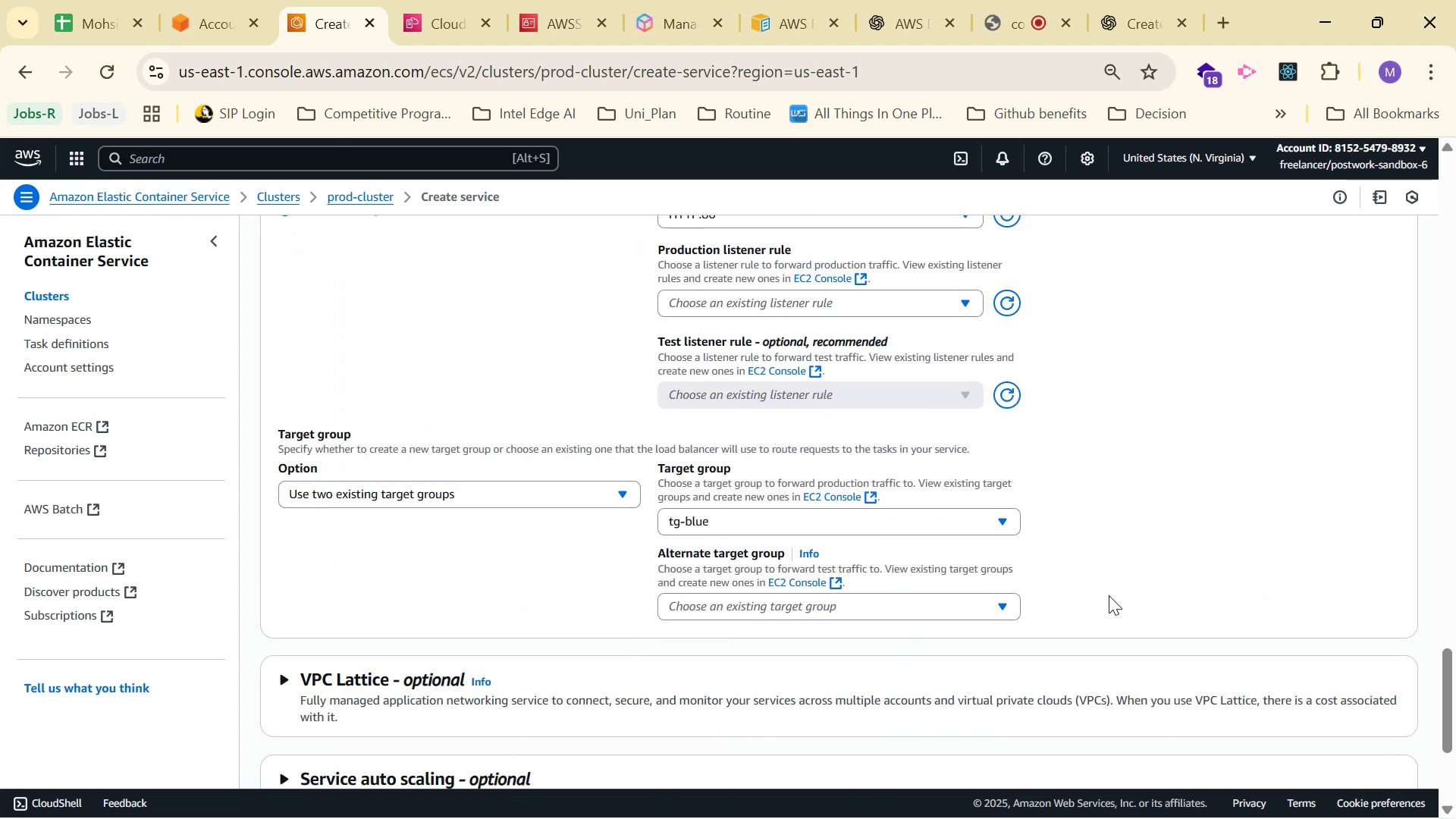 
scroll: coordinate [868, 413], scroll_direction: up, amount: 3.0
 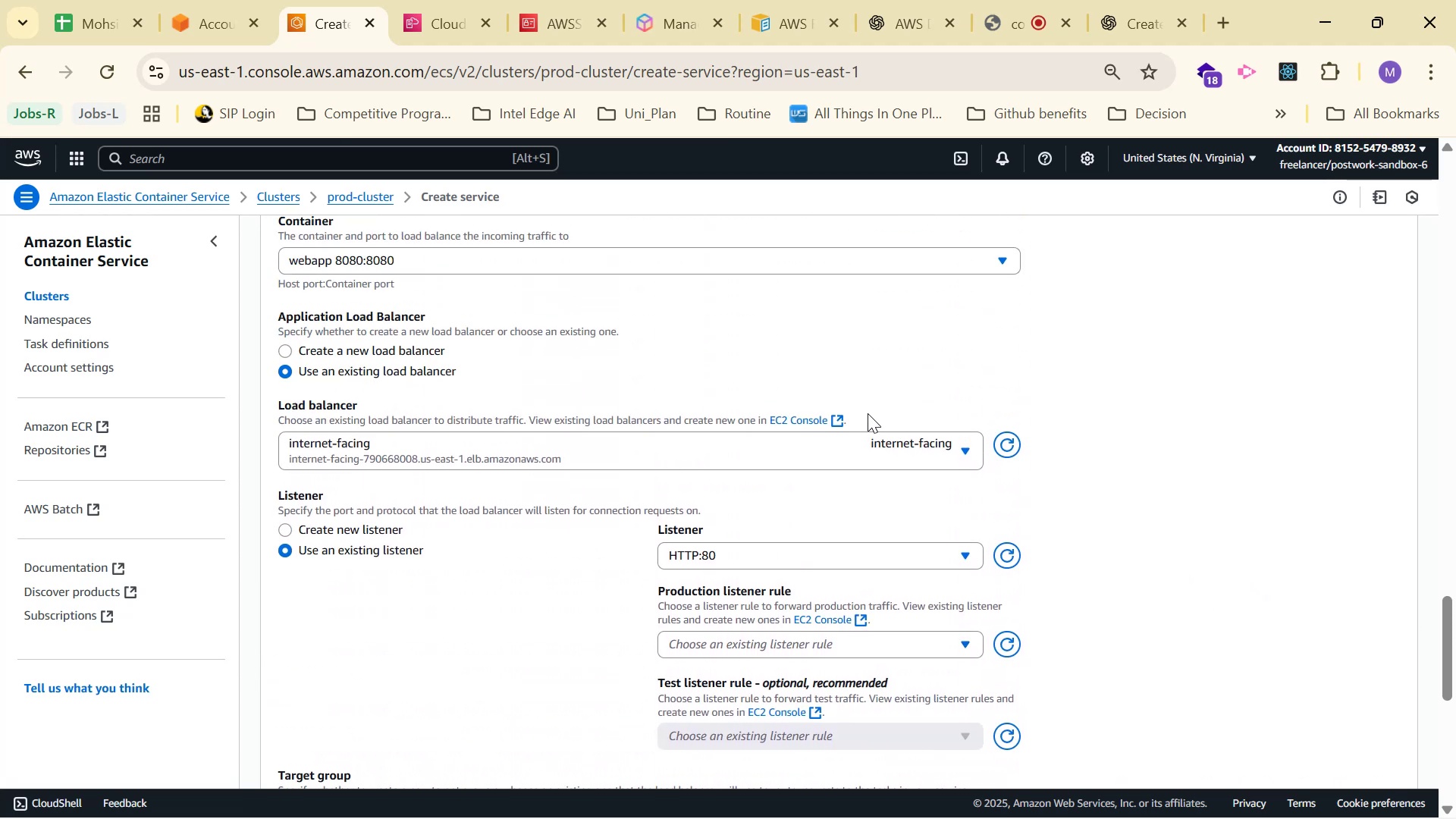 
scroll: coordinate [900, 464], scroll_direction: down, amount: 1.0
 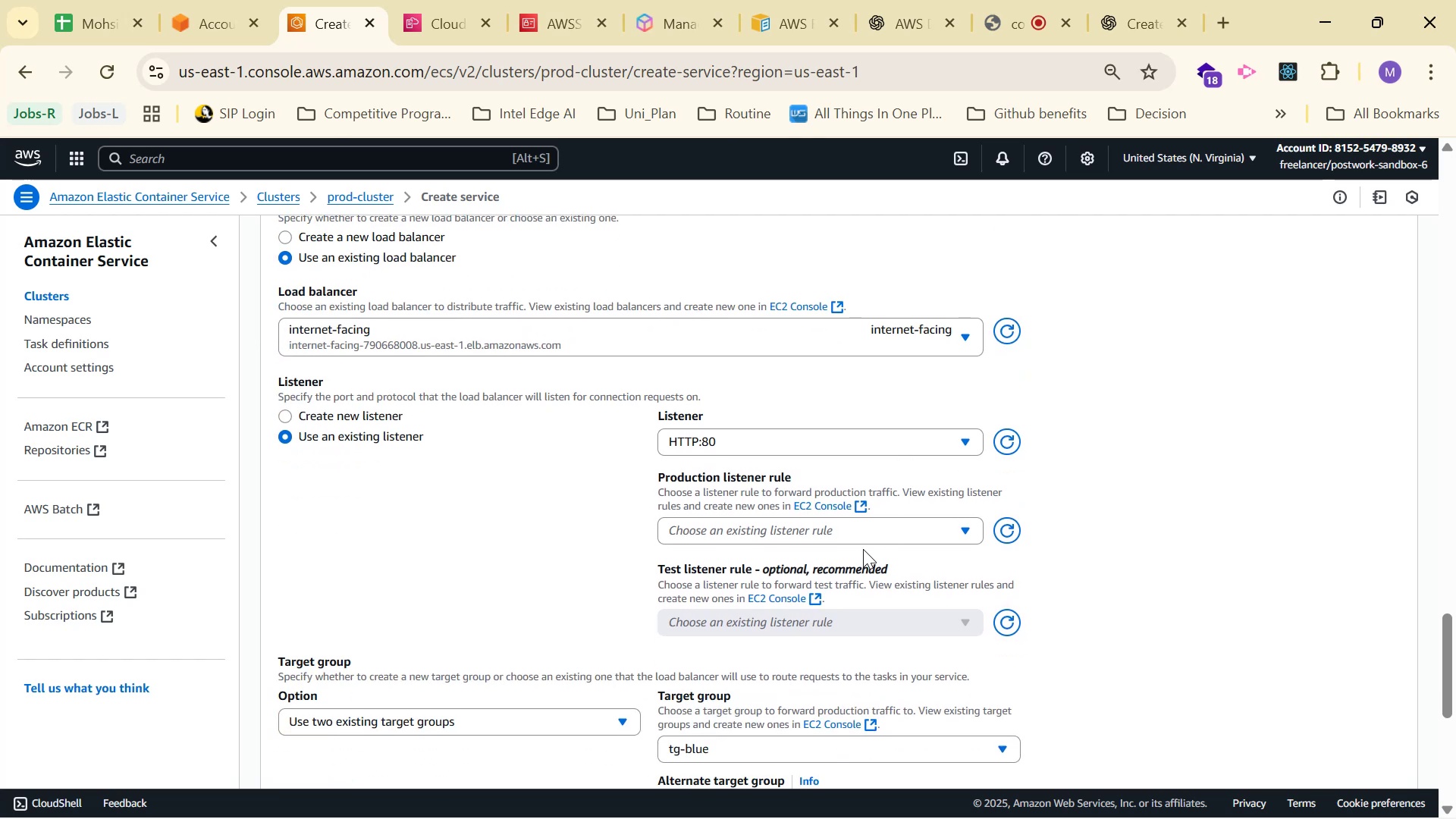 
left_click([869, 538])
 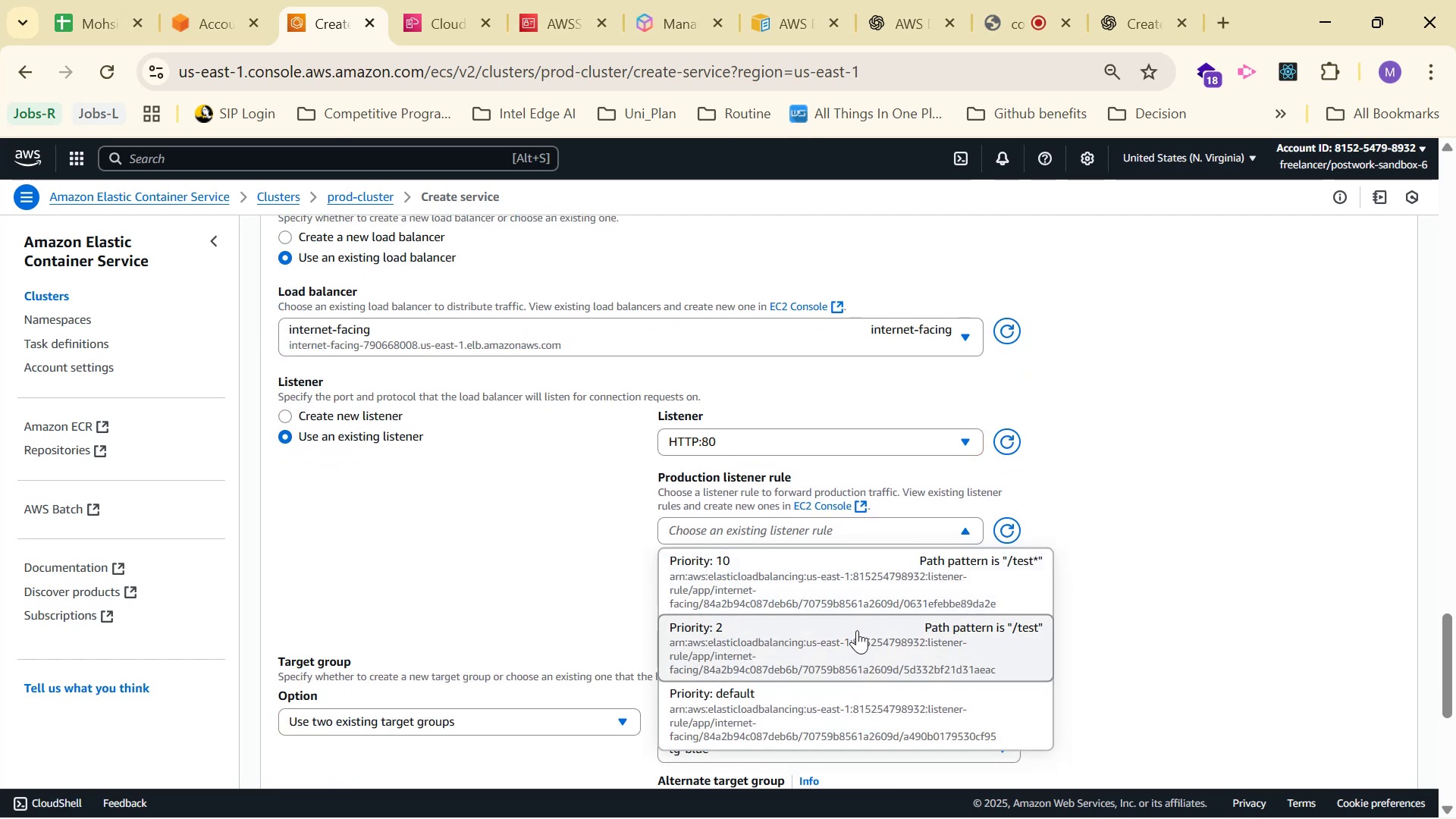 
left_click([826, 692])
 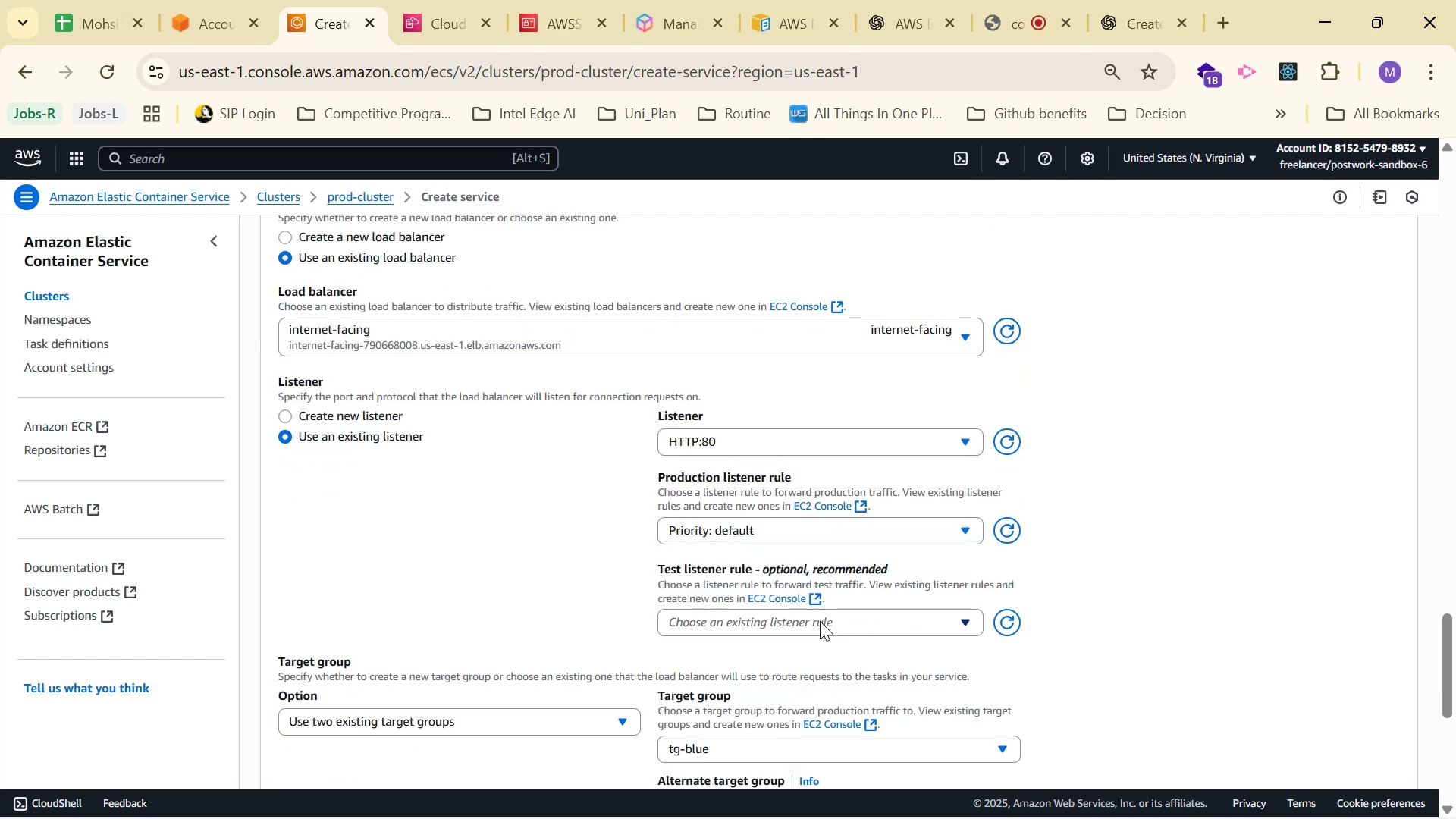 
left_click([825, 627])
 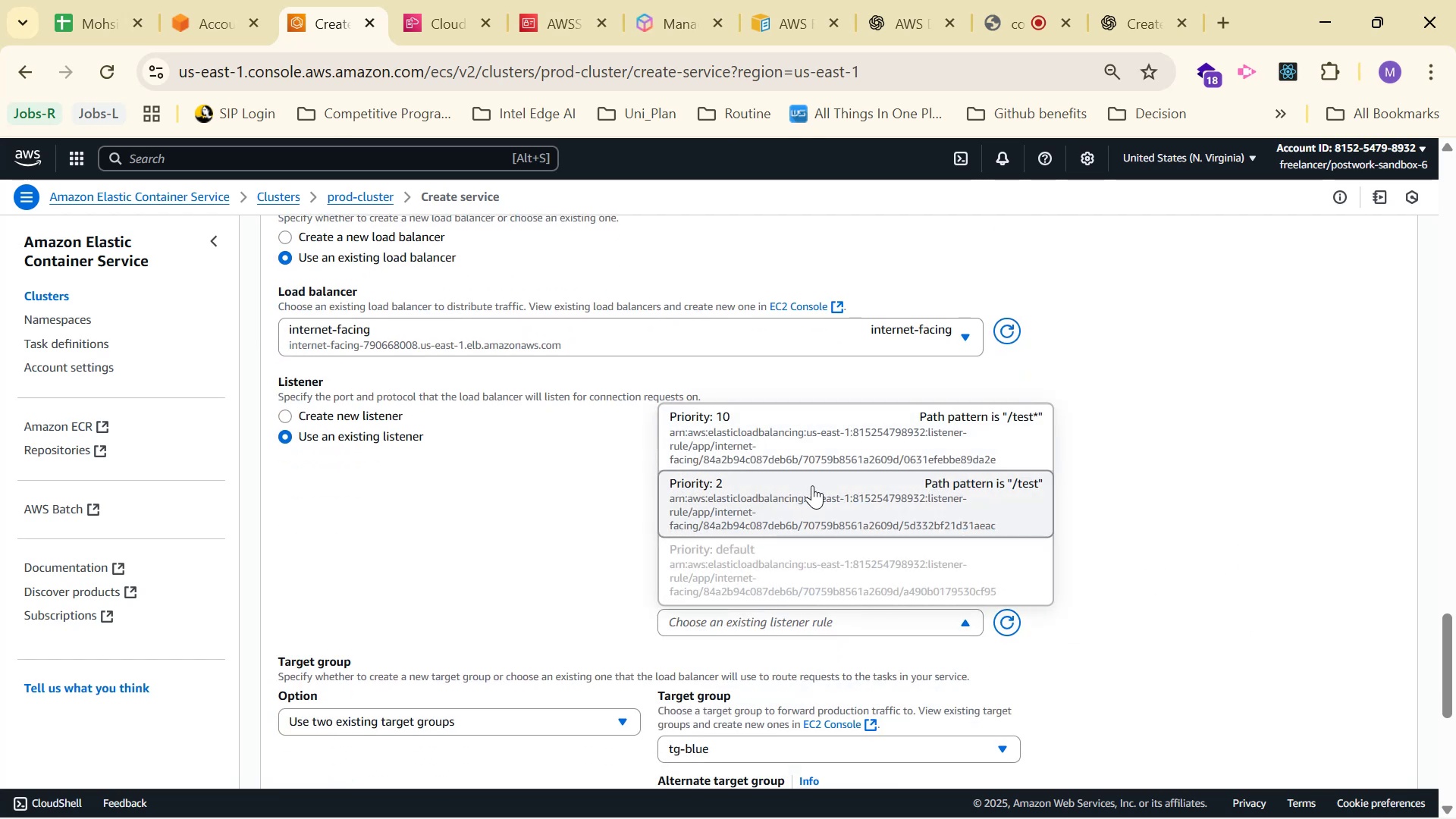 
left_click([821, 441])
 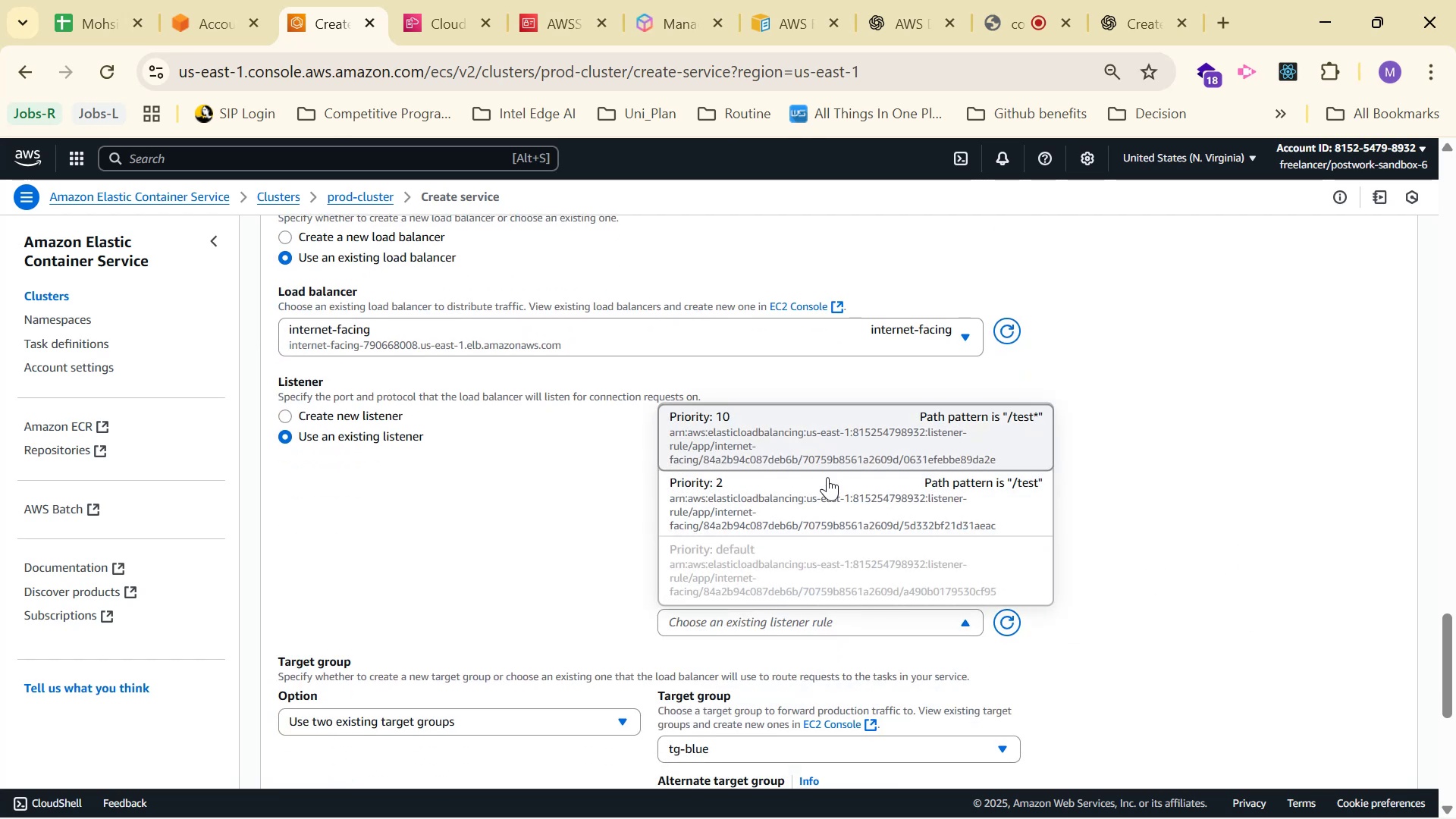 
scroll: coordinate [877, 552], scroll_direction: down, amount: 2.0
 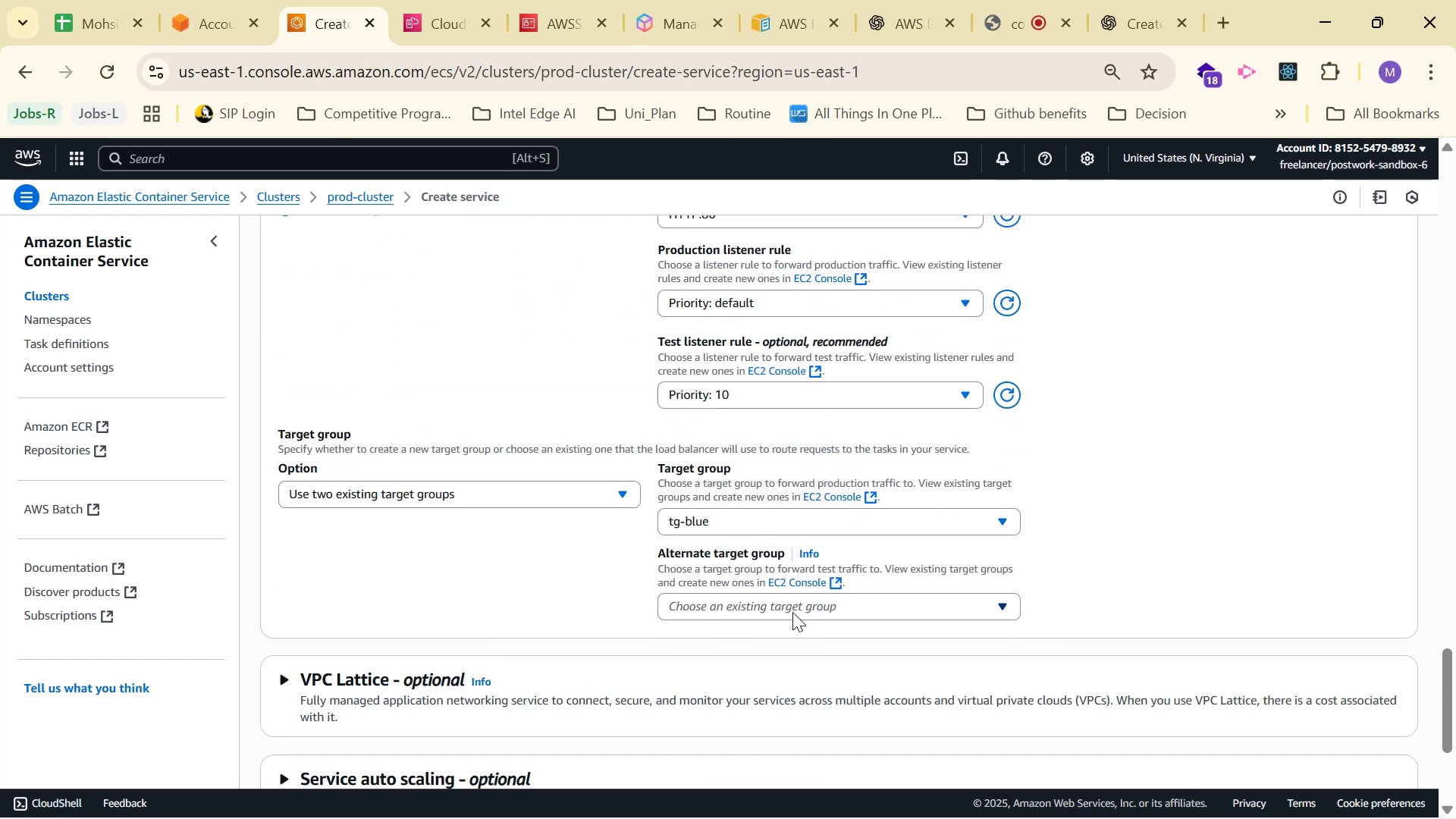 
left_click([816, 616])
 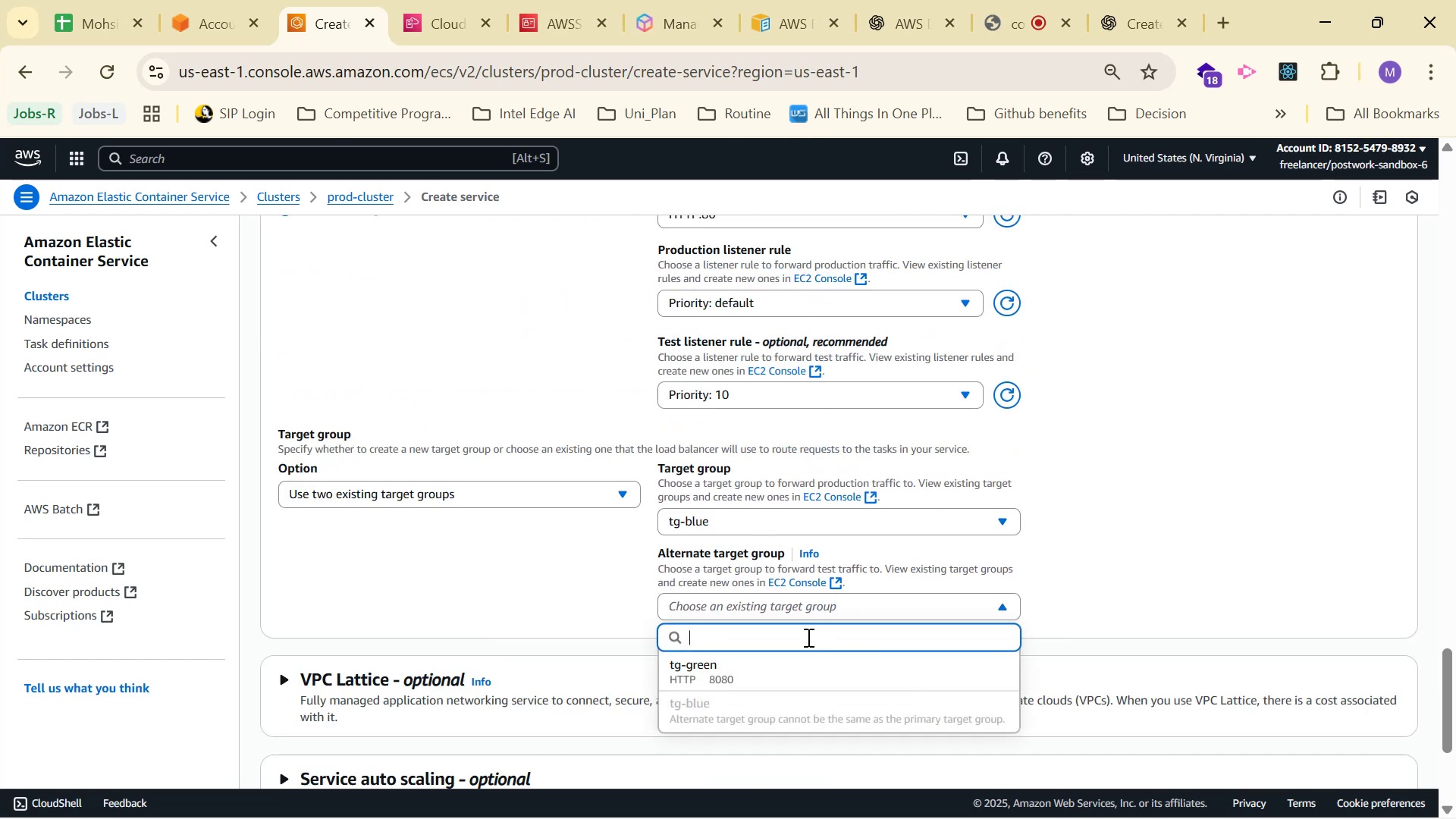 
left_click([798, 665])
 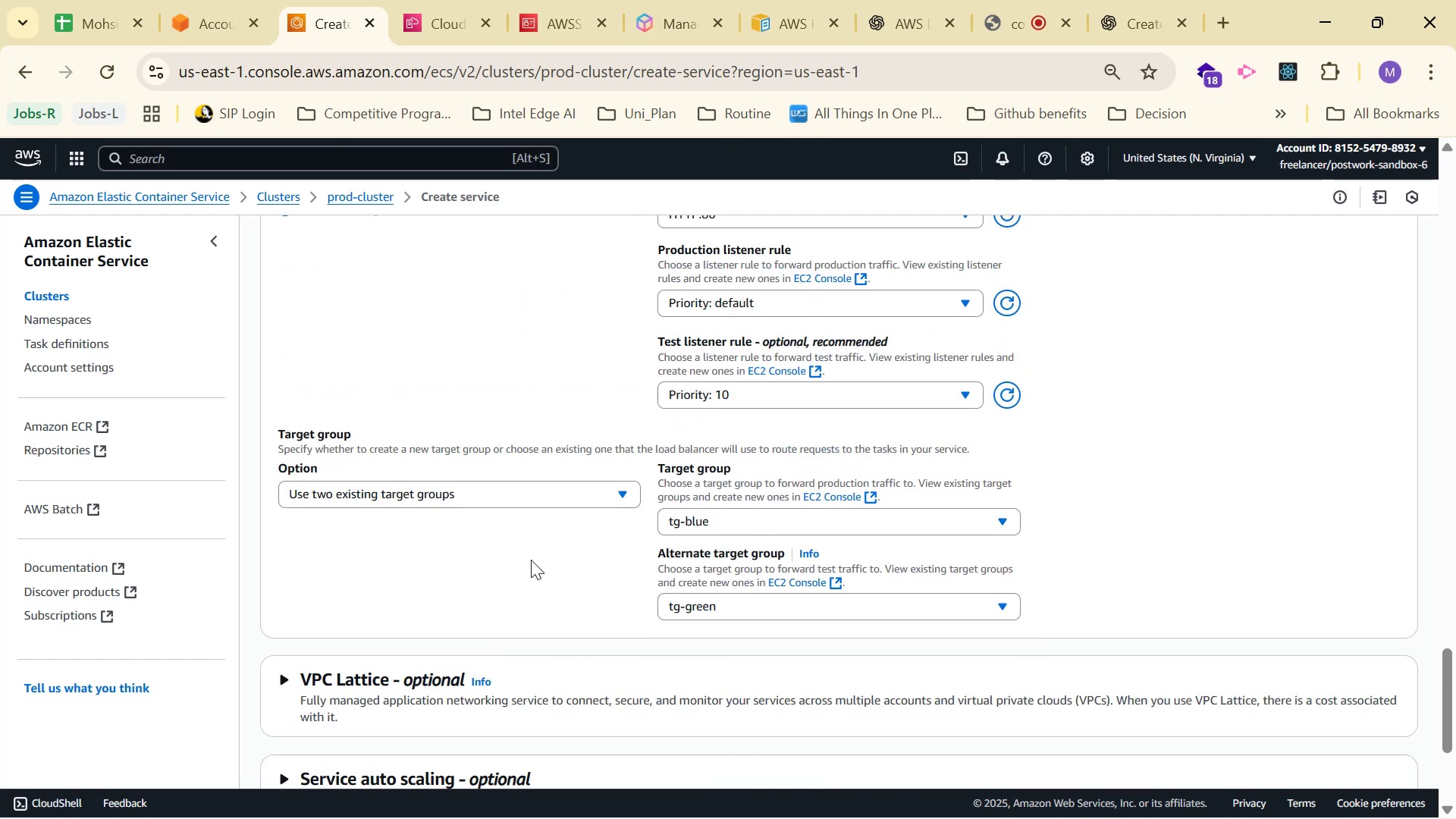 
scroll: coordinate [1126, 617], scroll_direction: down, amount: 3.0
 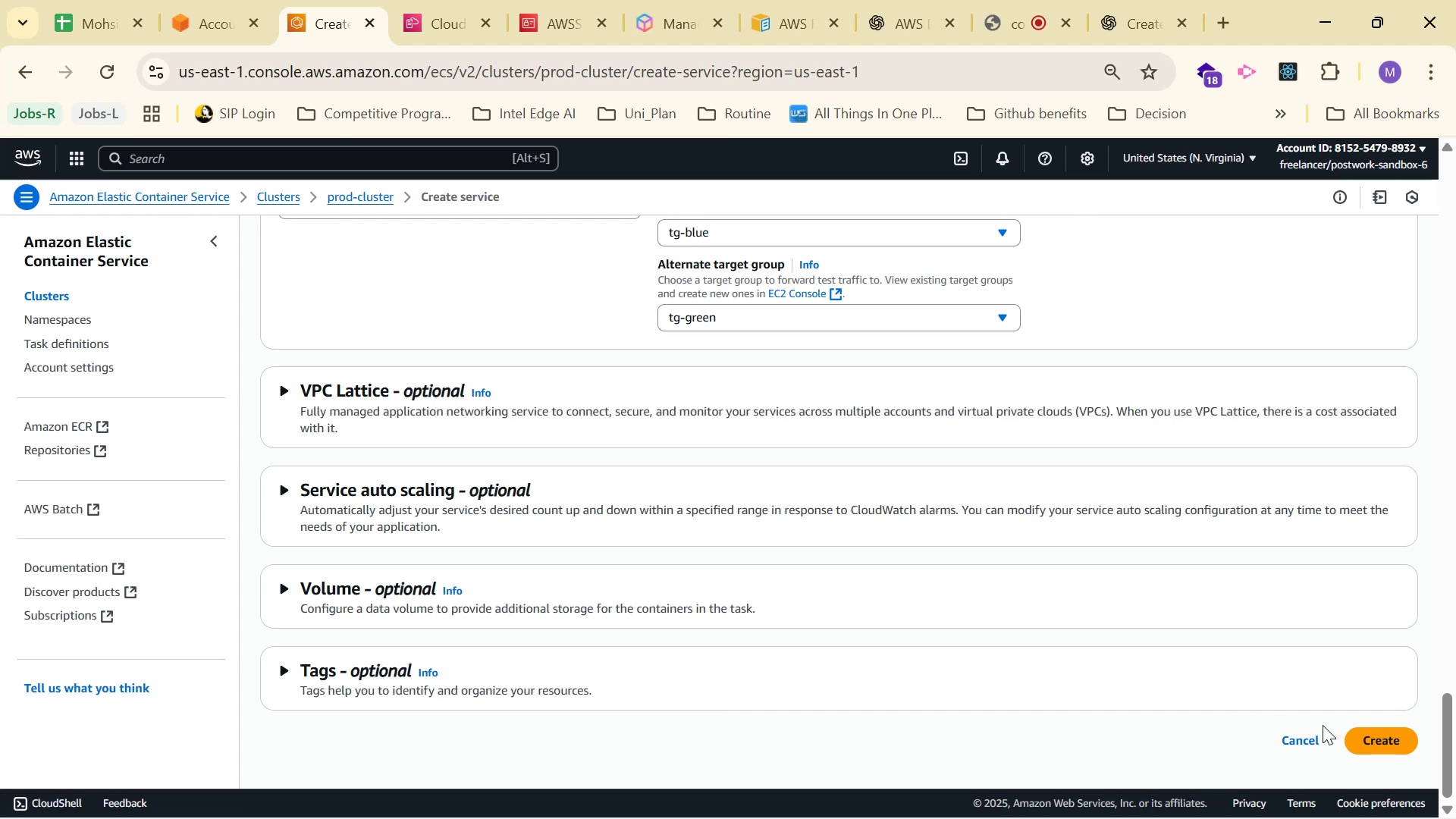 
scroll: coordinate [1307, 681], scroll_direction: up, amount: 3.0
 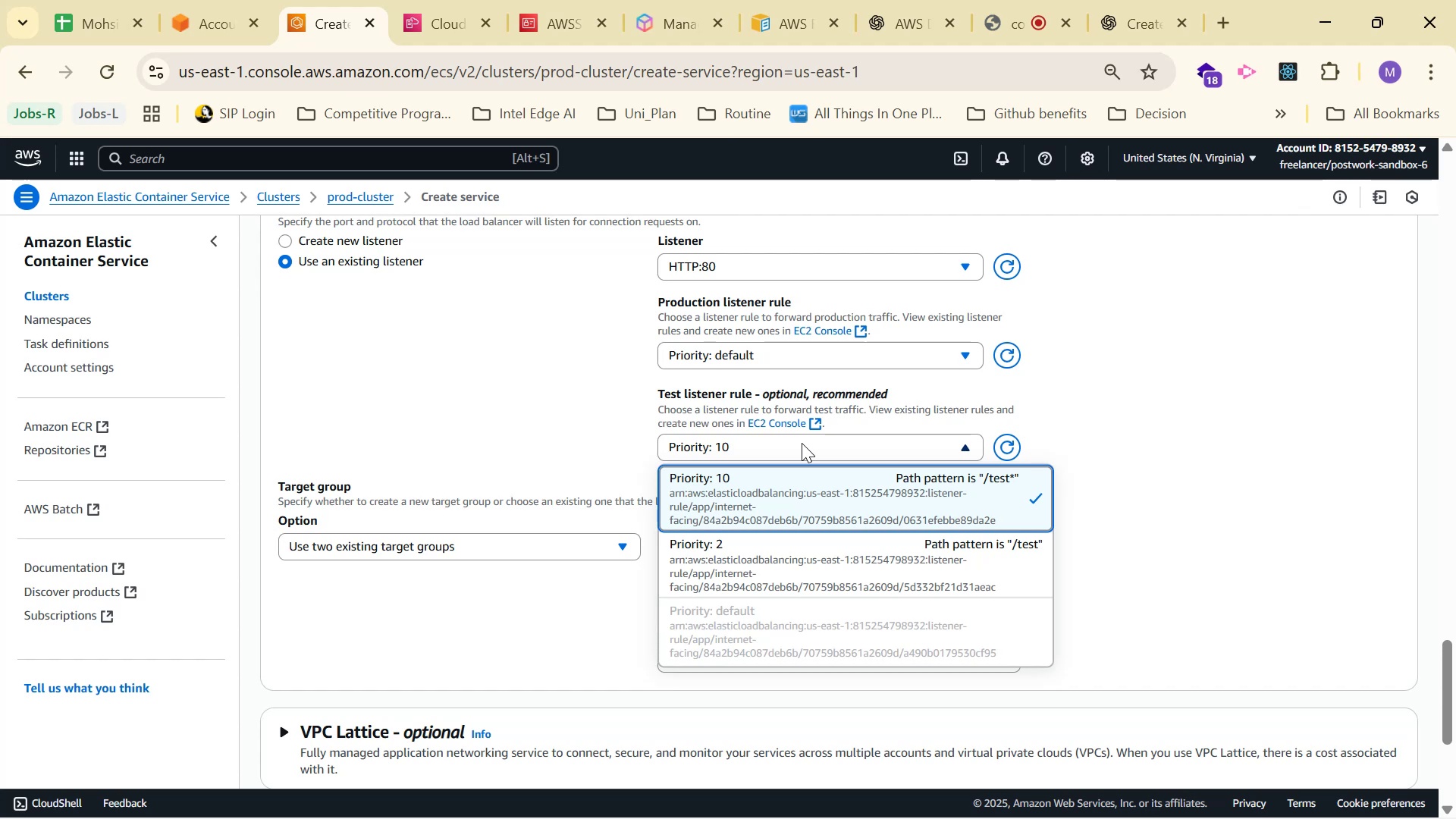 
wait(16.32)
 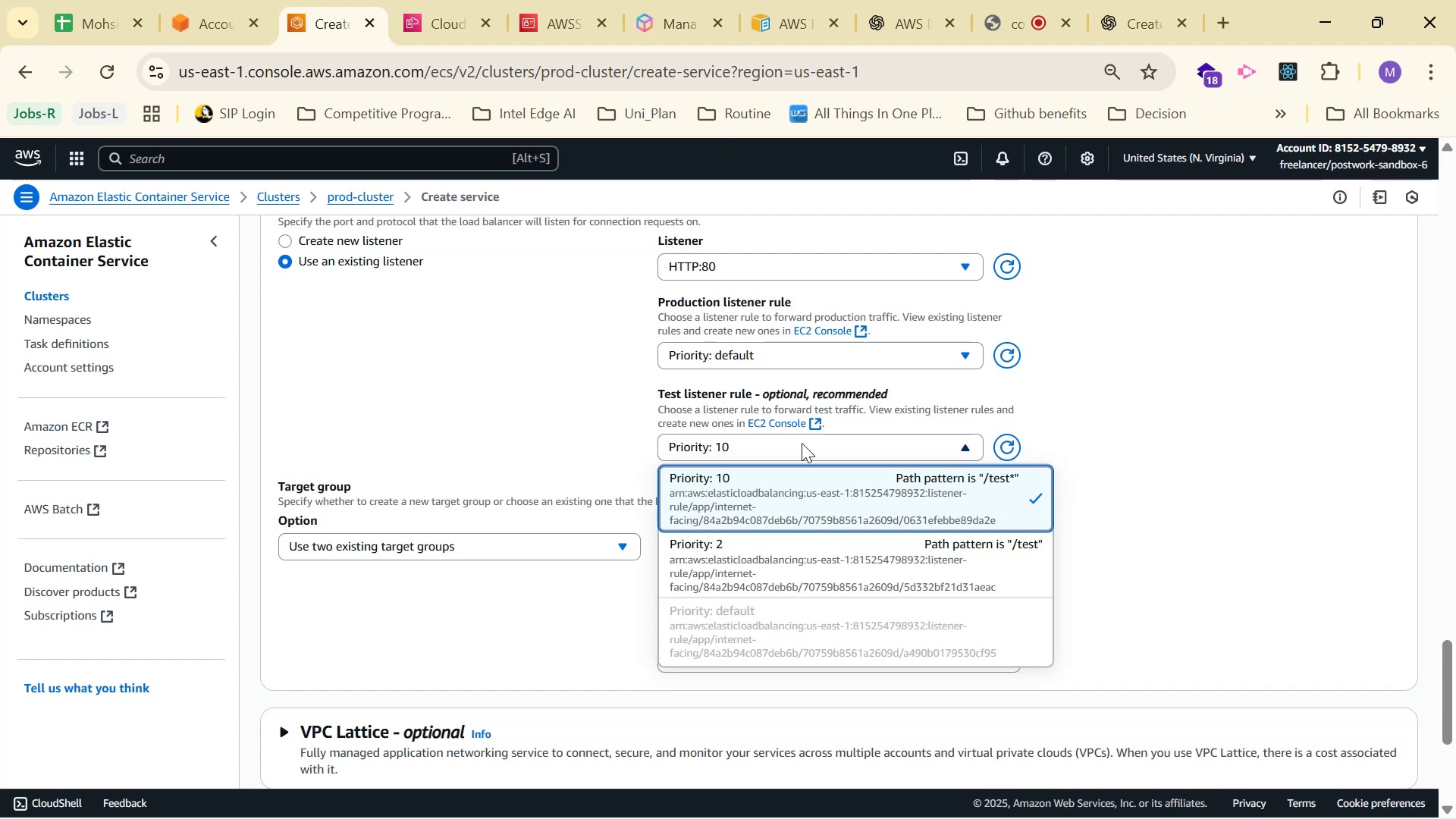 
left_click([802, 443])
 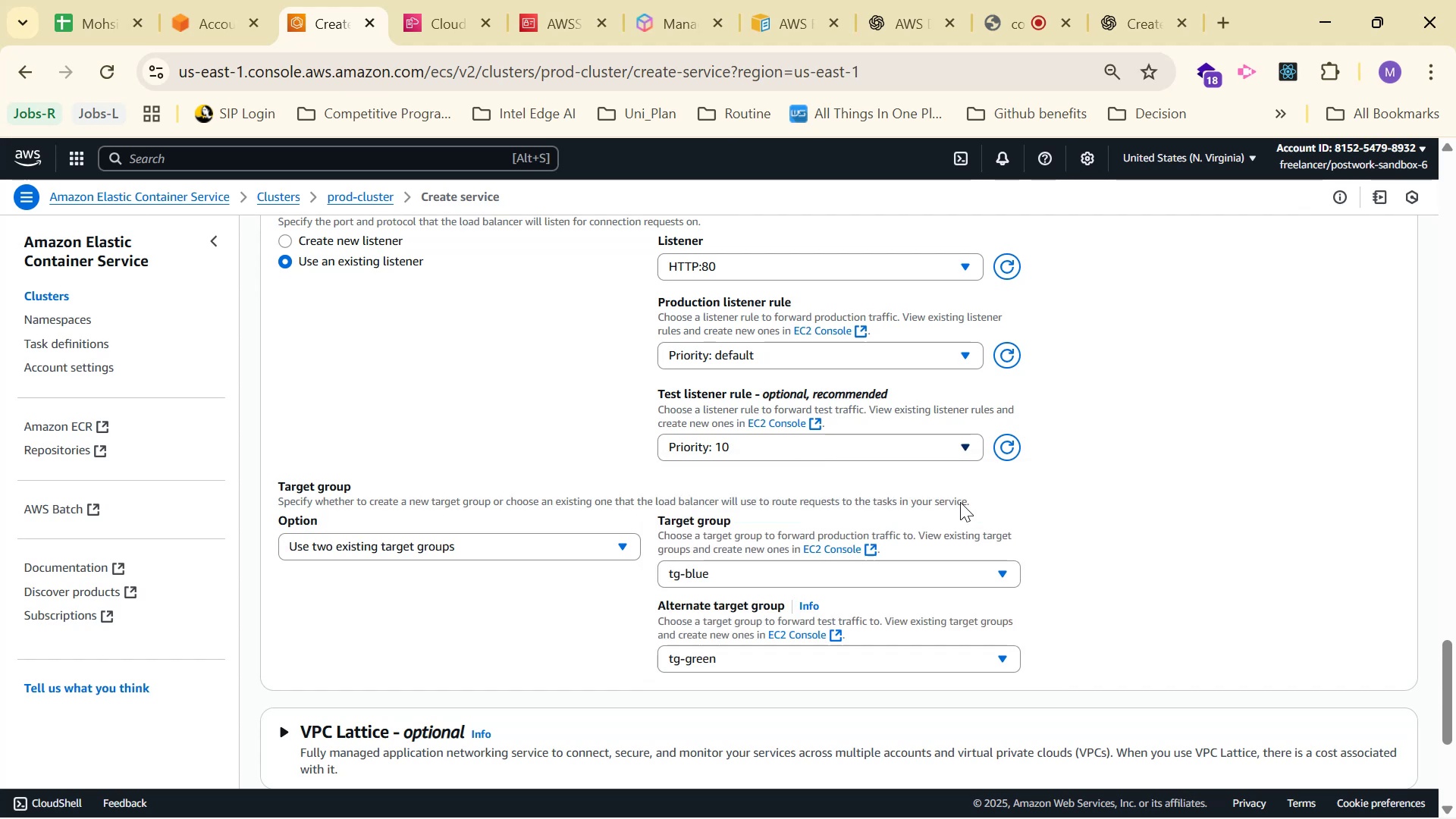 
scroll: coordinate [1321, 663], scroll_direction: down, amount: 5.0
 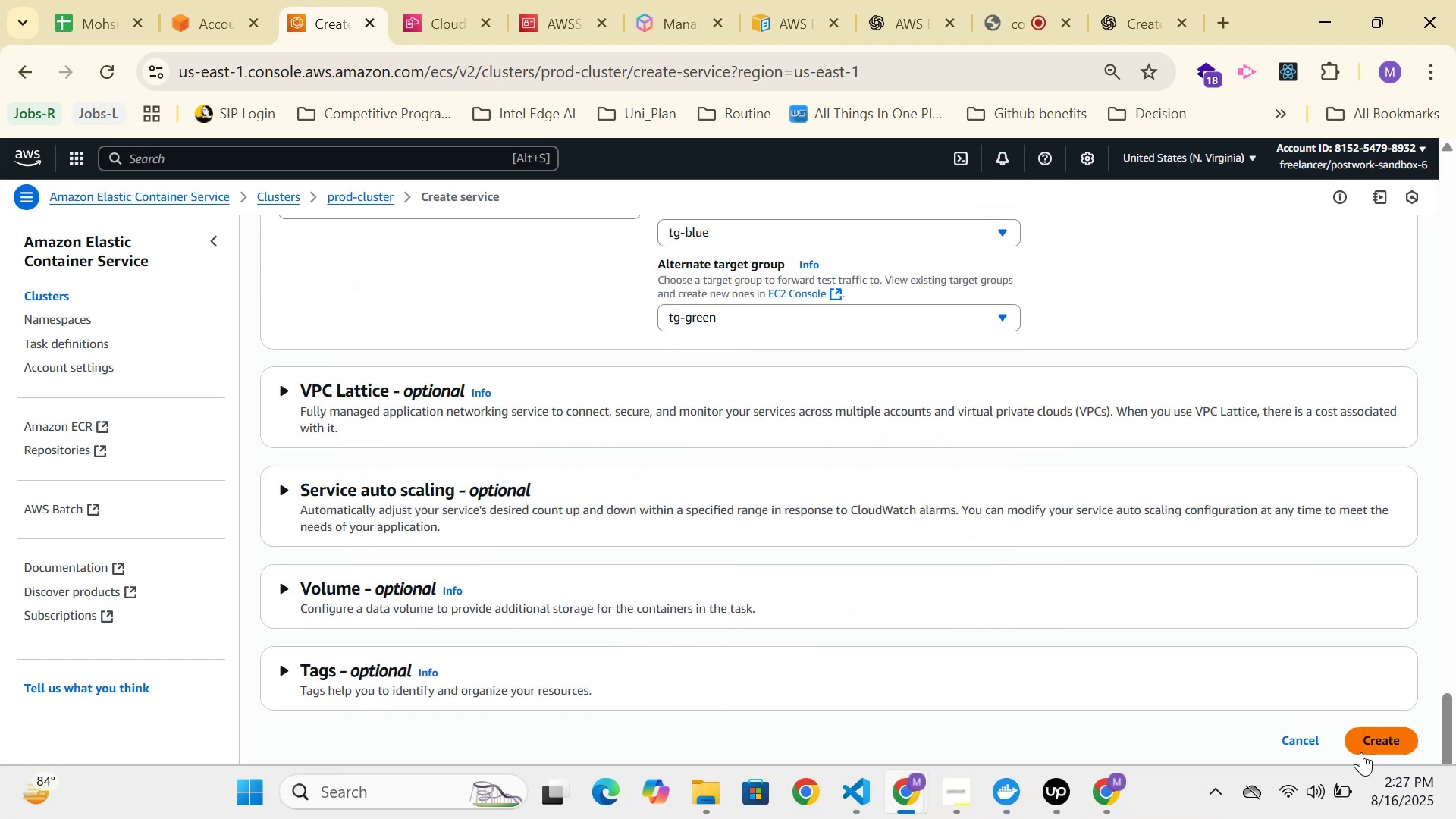 
left_click([1357, 736])
 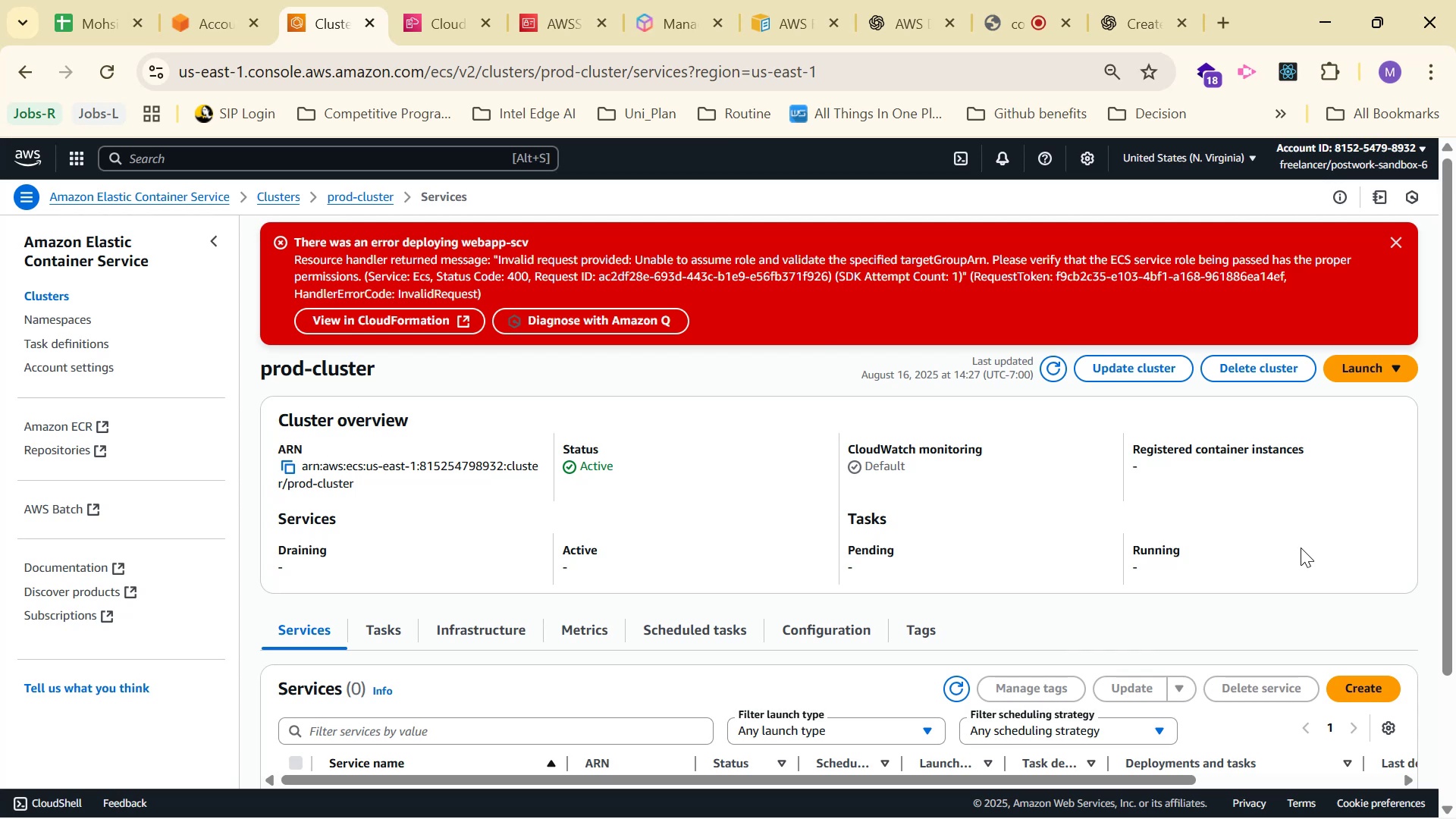 
wait(39.31)
 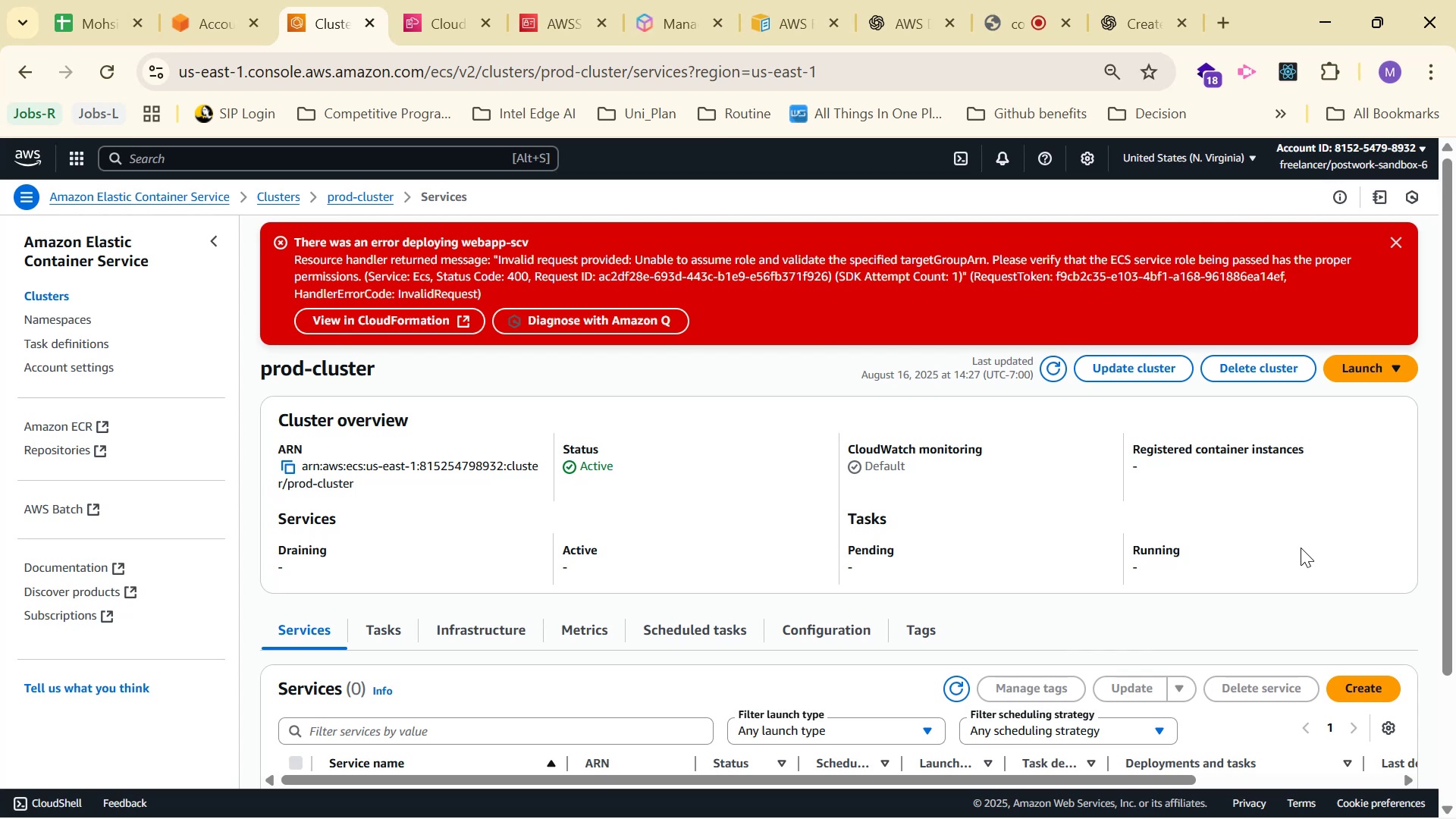 
left_click([415, 317])
 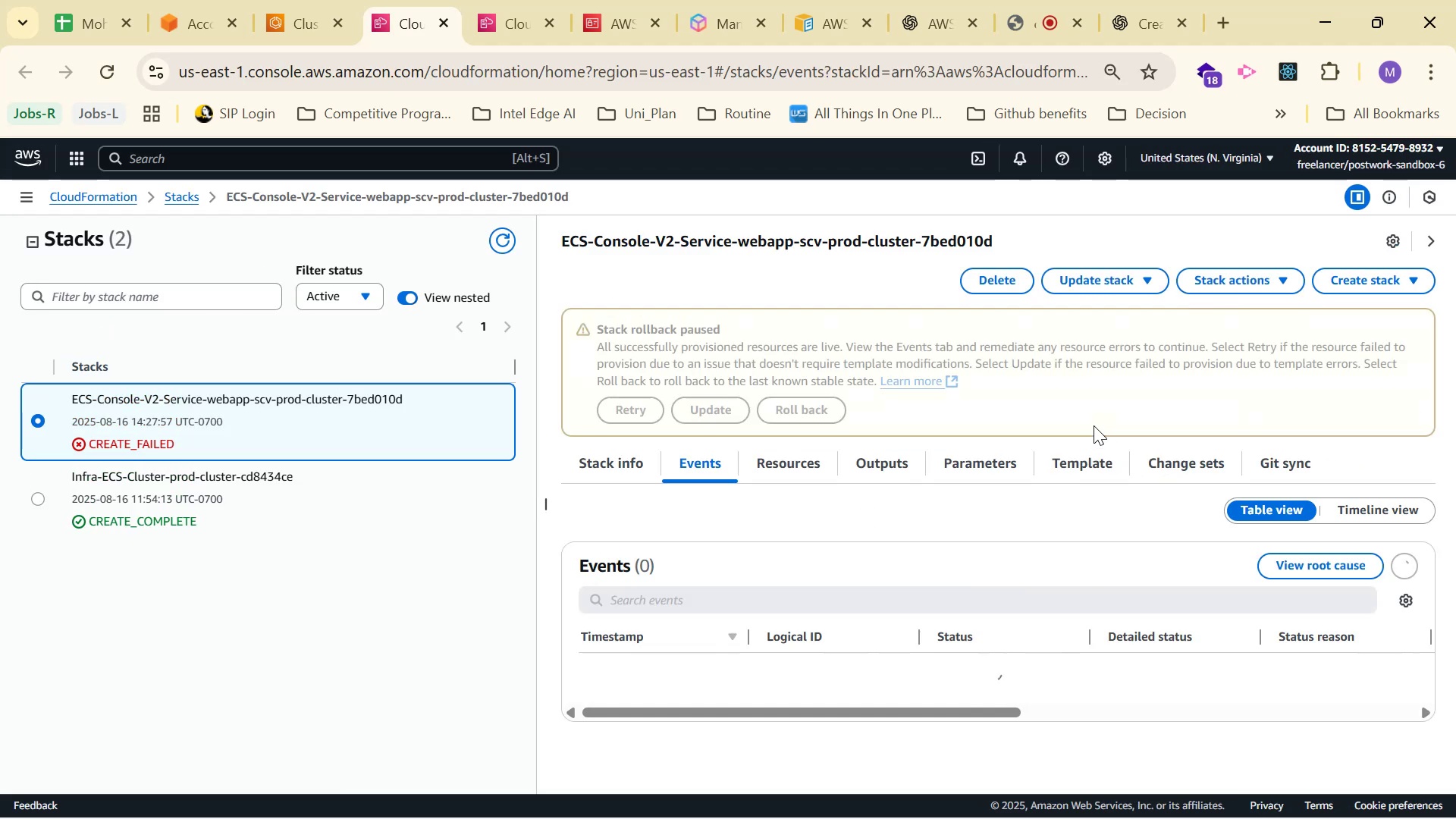 
wait(7.85)
 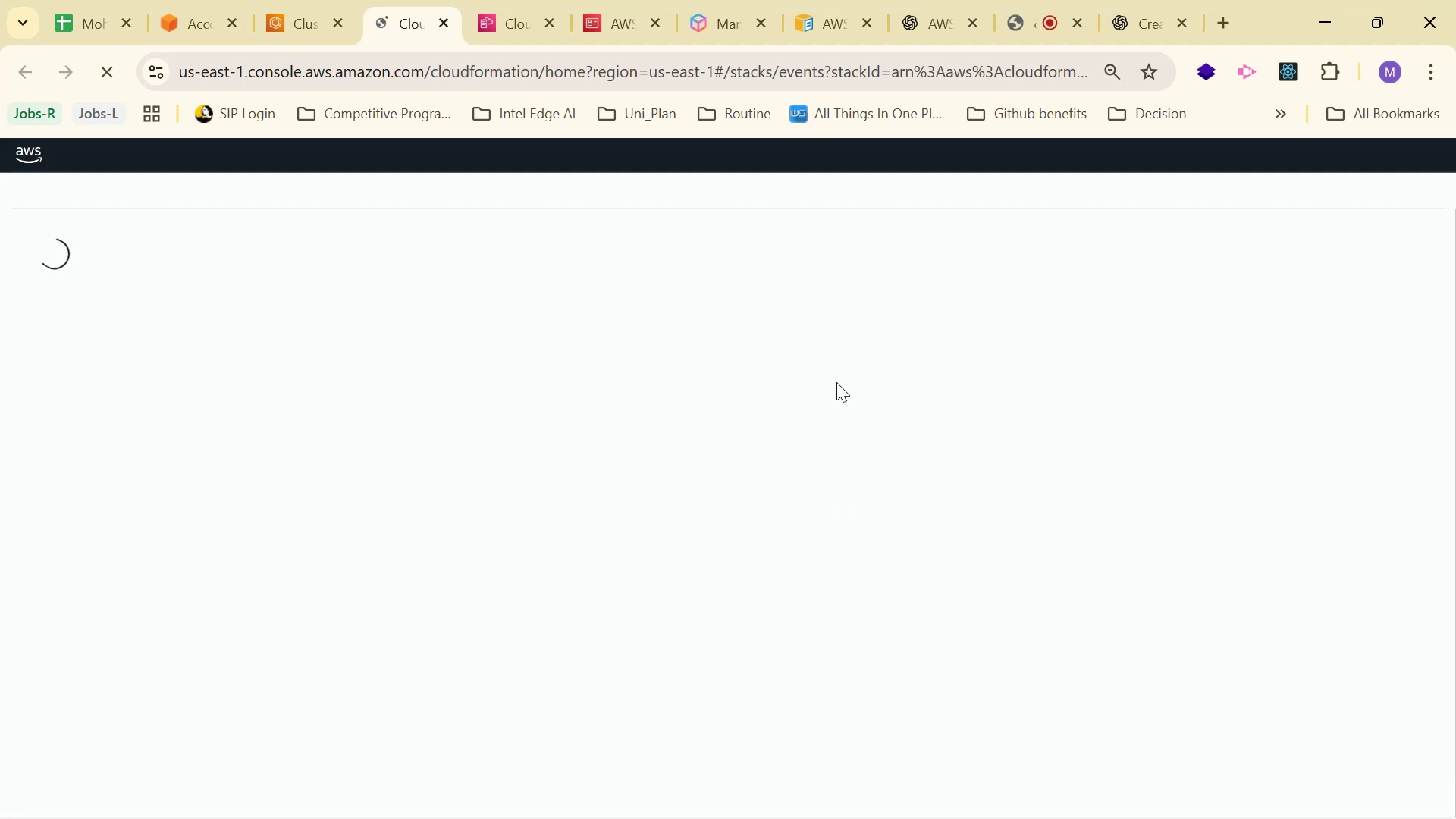 
left_click([971, 275])
 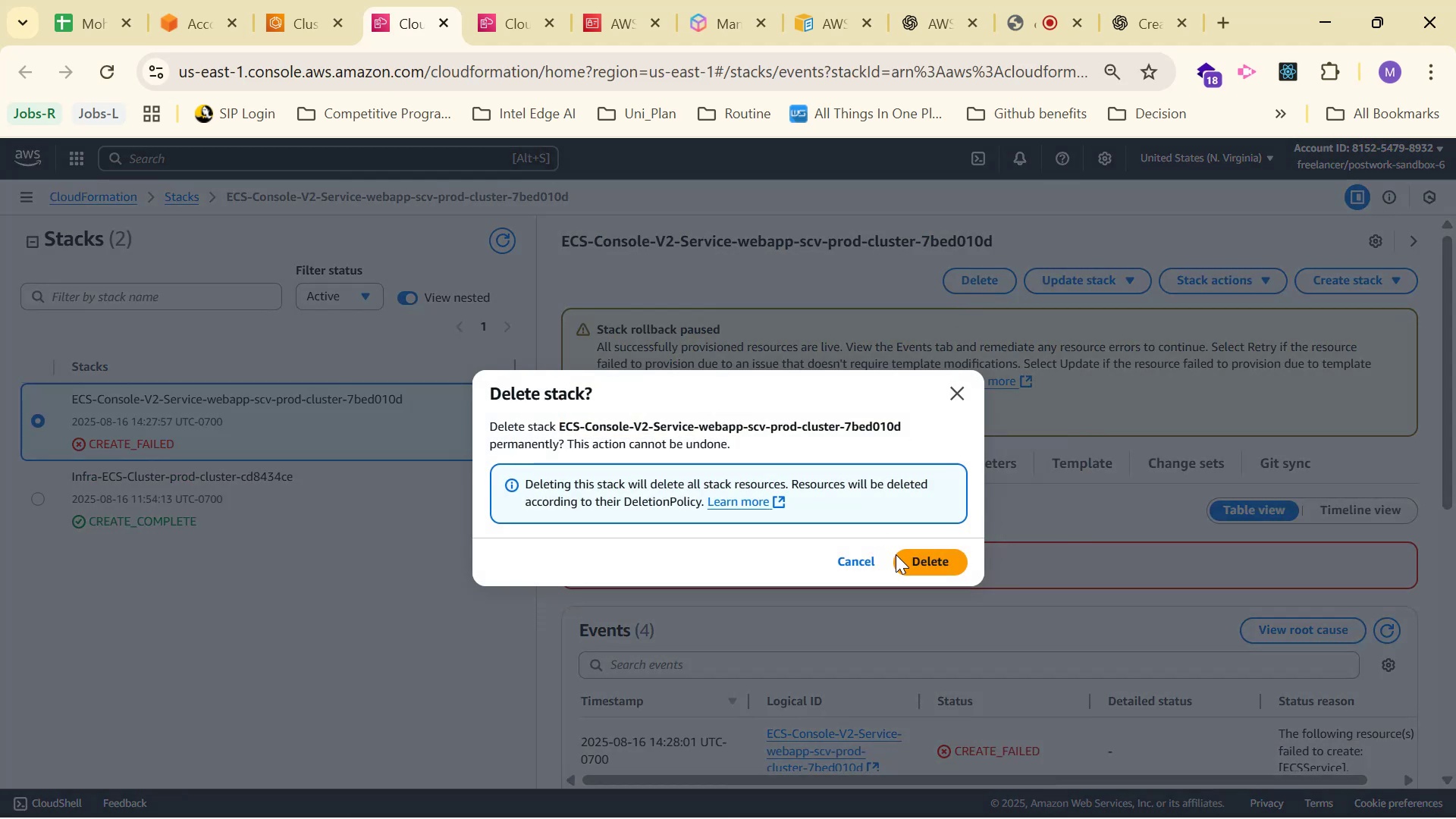 
left_click([912, 554])
 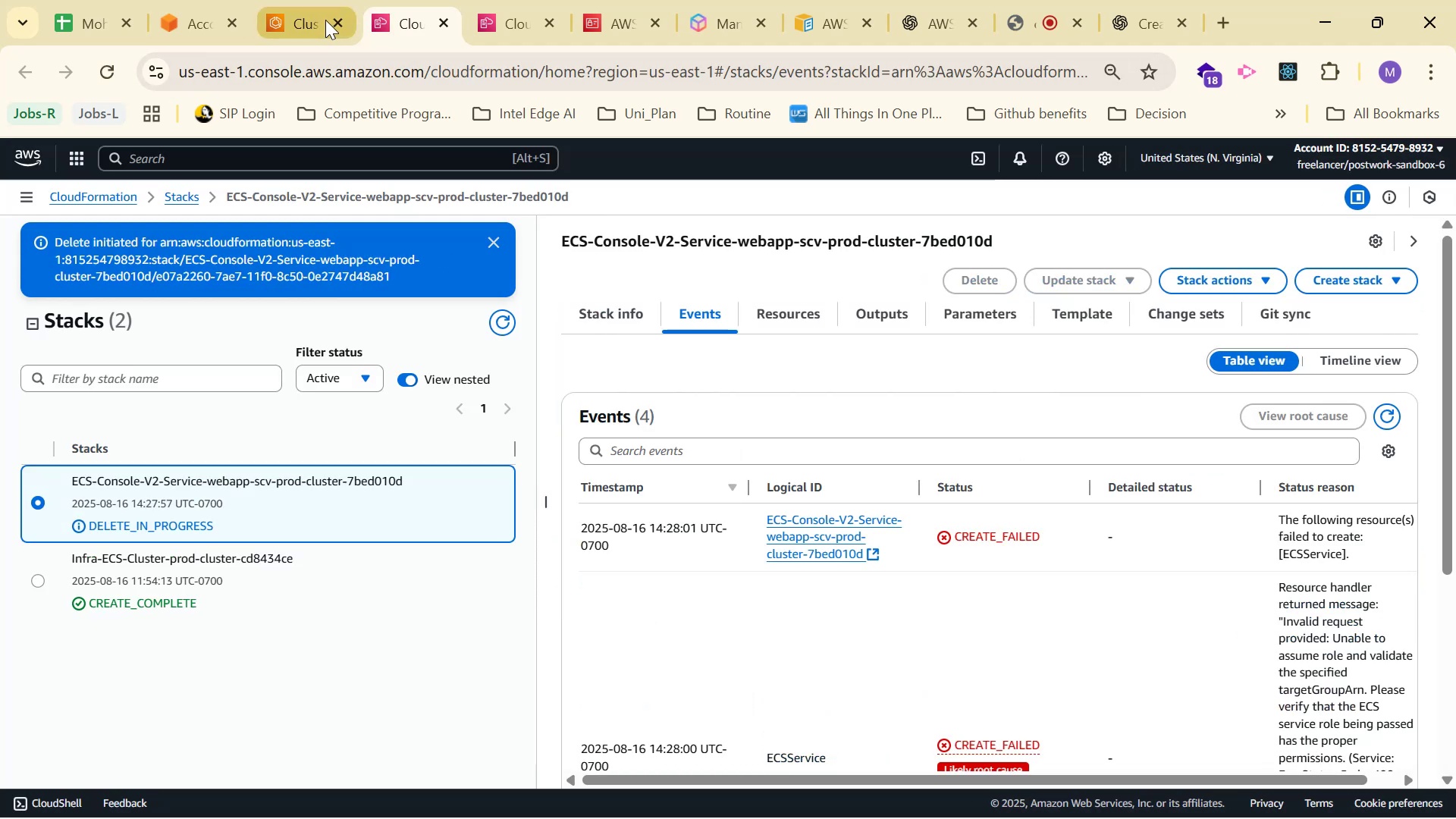 
left_click([324, 20])
 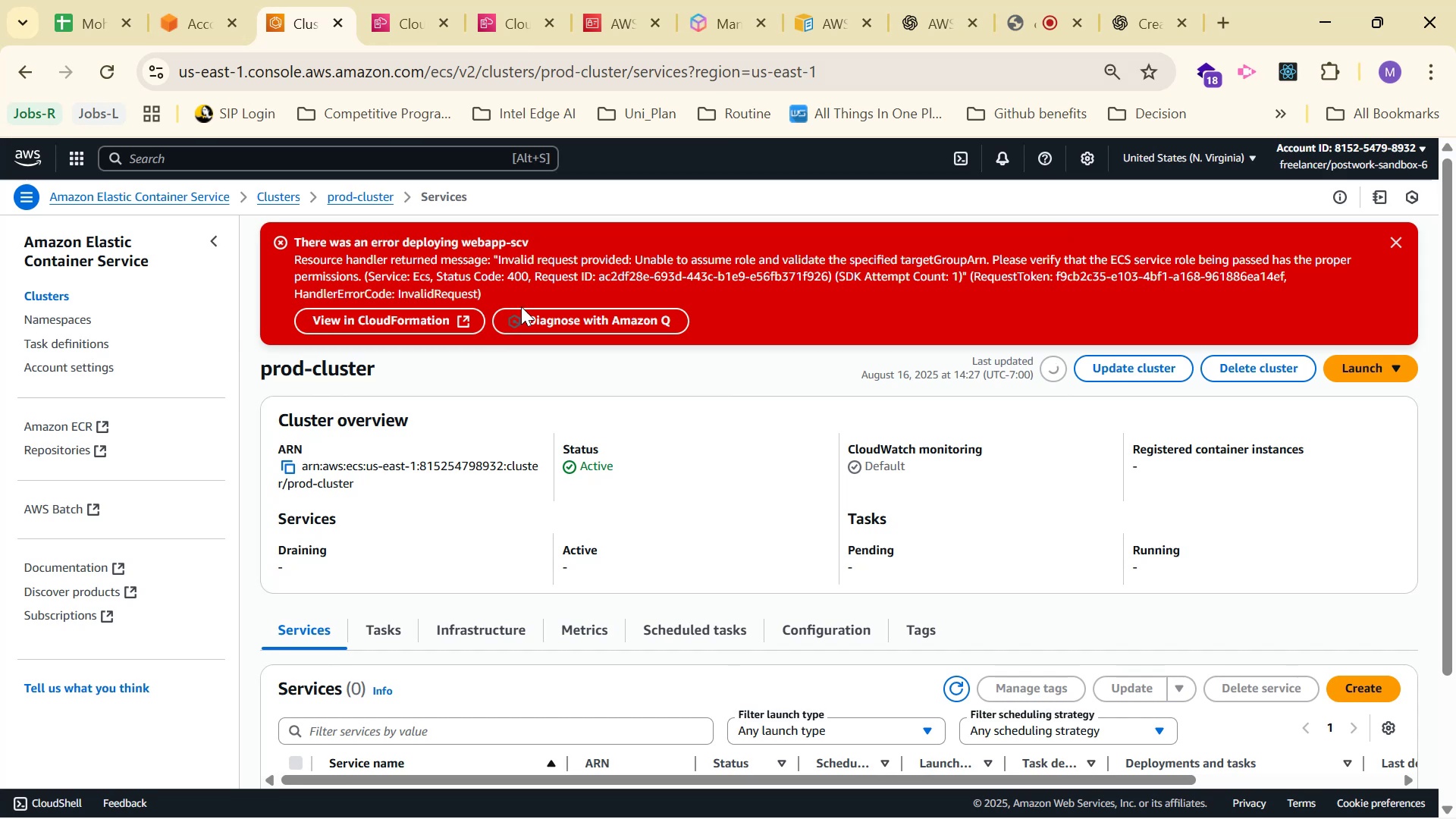 
scroll: coordinate [726, 383], scroll_direction: down, amount: 2.0
 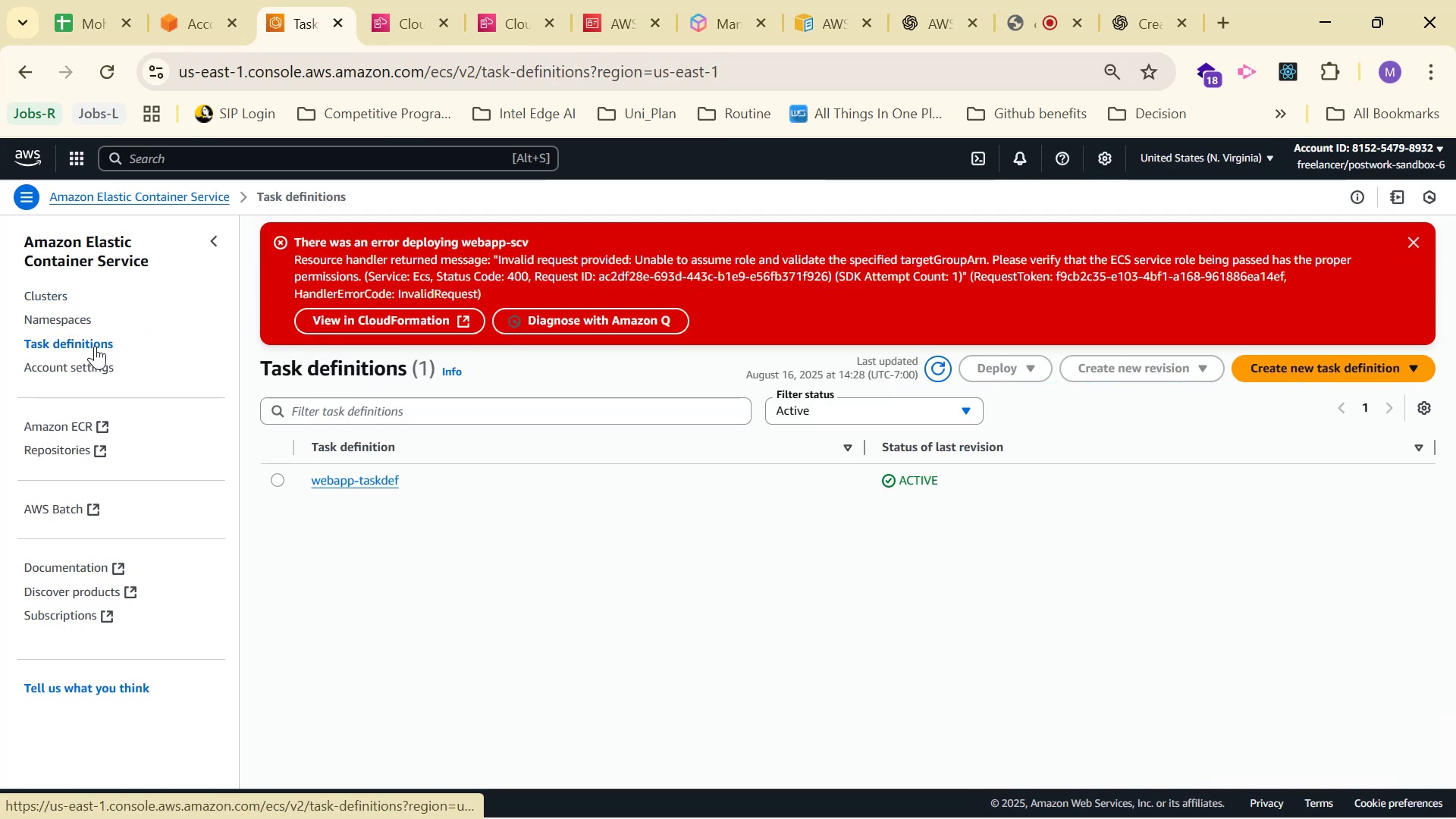 
wait(5.36)
 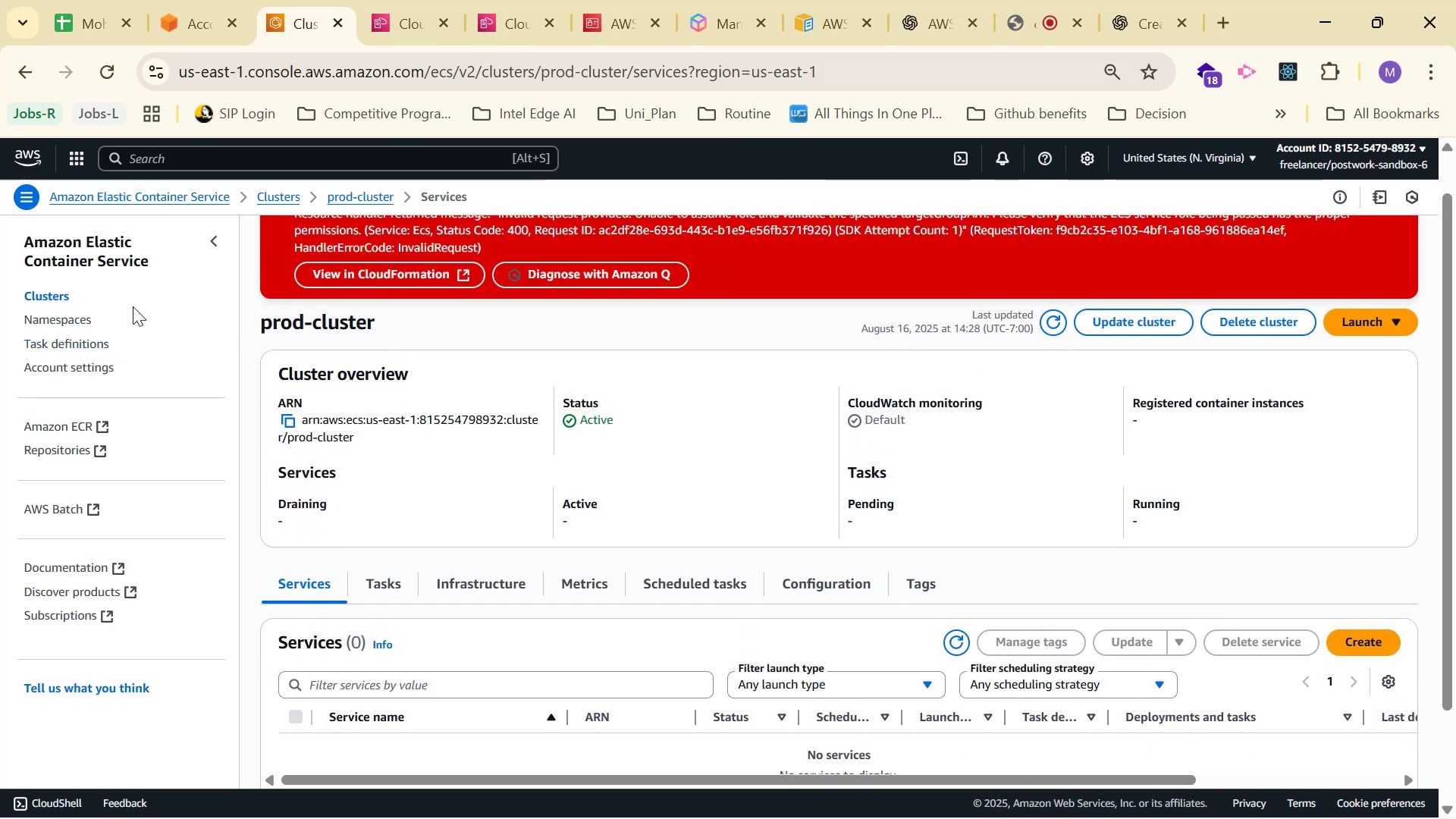 
left_click([47, 292])
 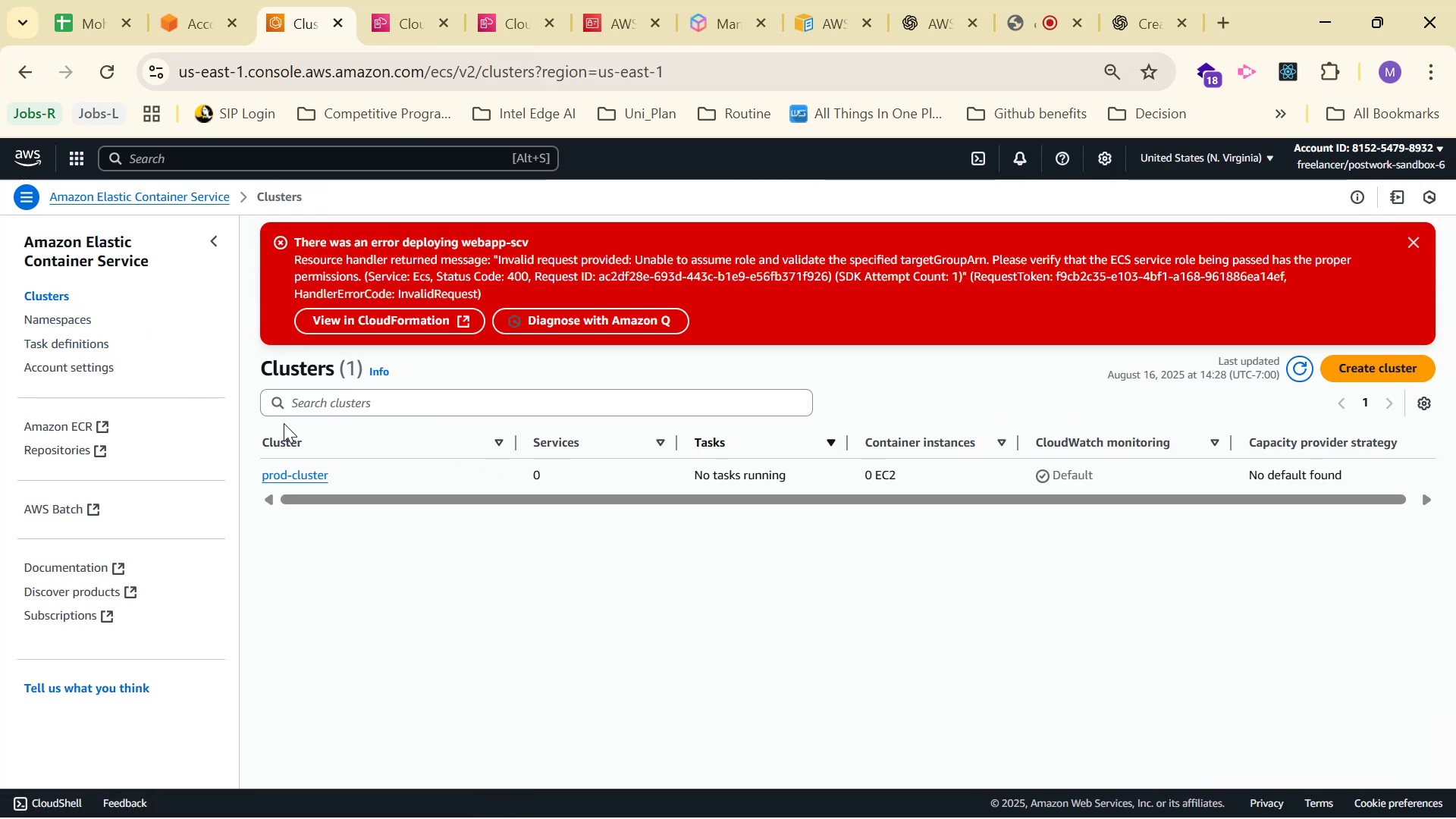 
left_click([410, 0])
 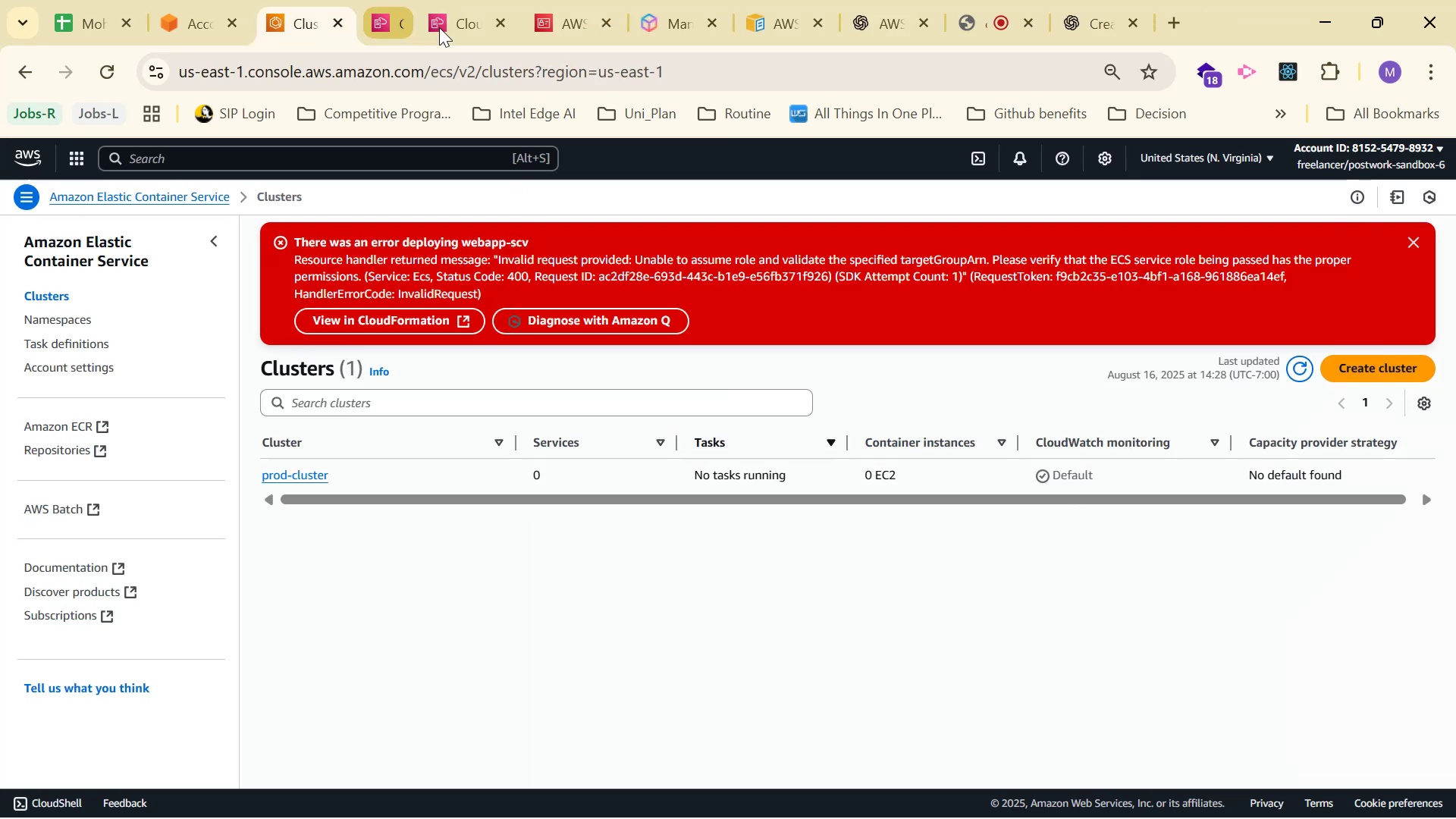 
left_click([392, 21])
 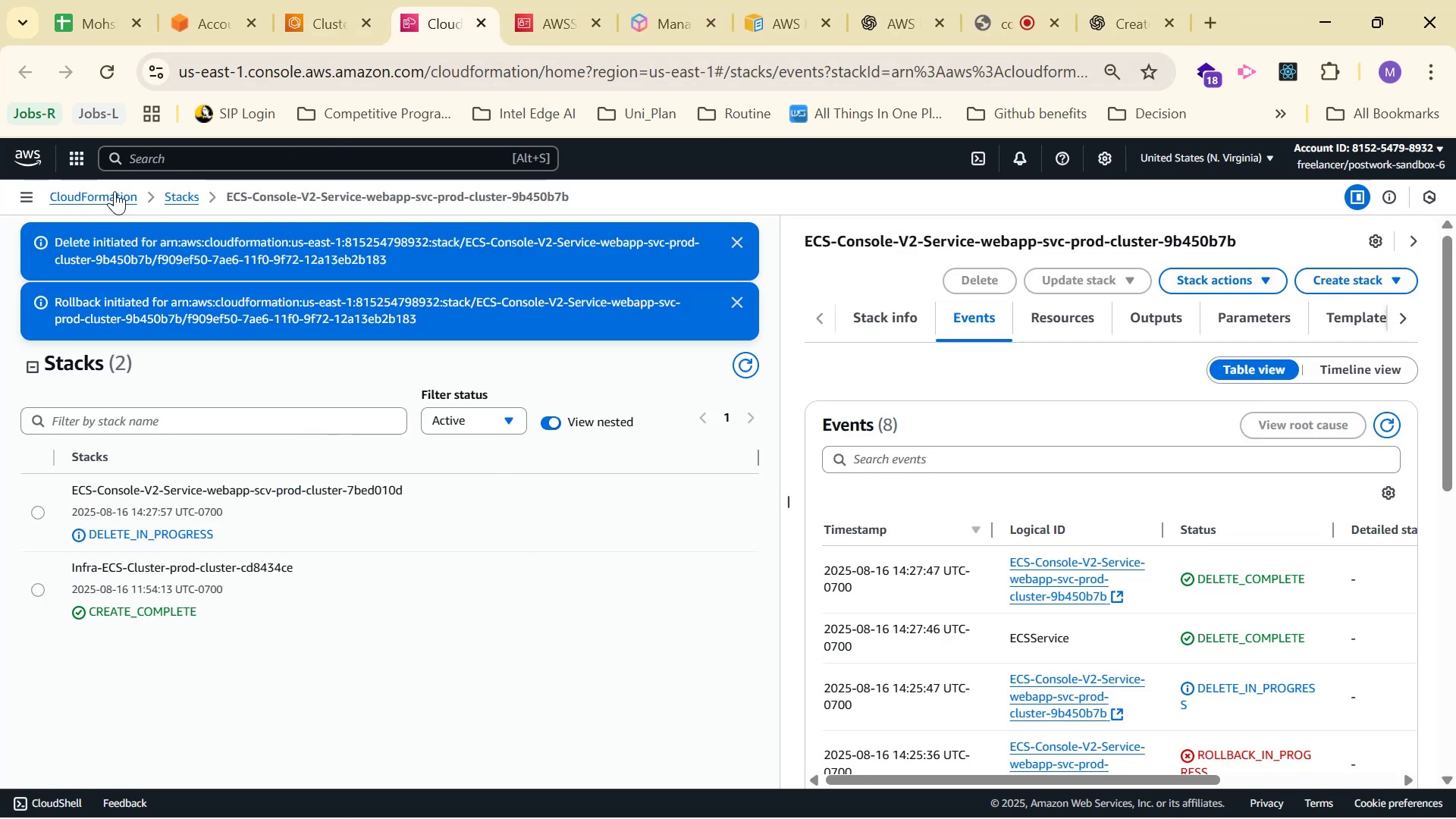 
left_click([83, 165])
 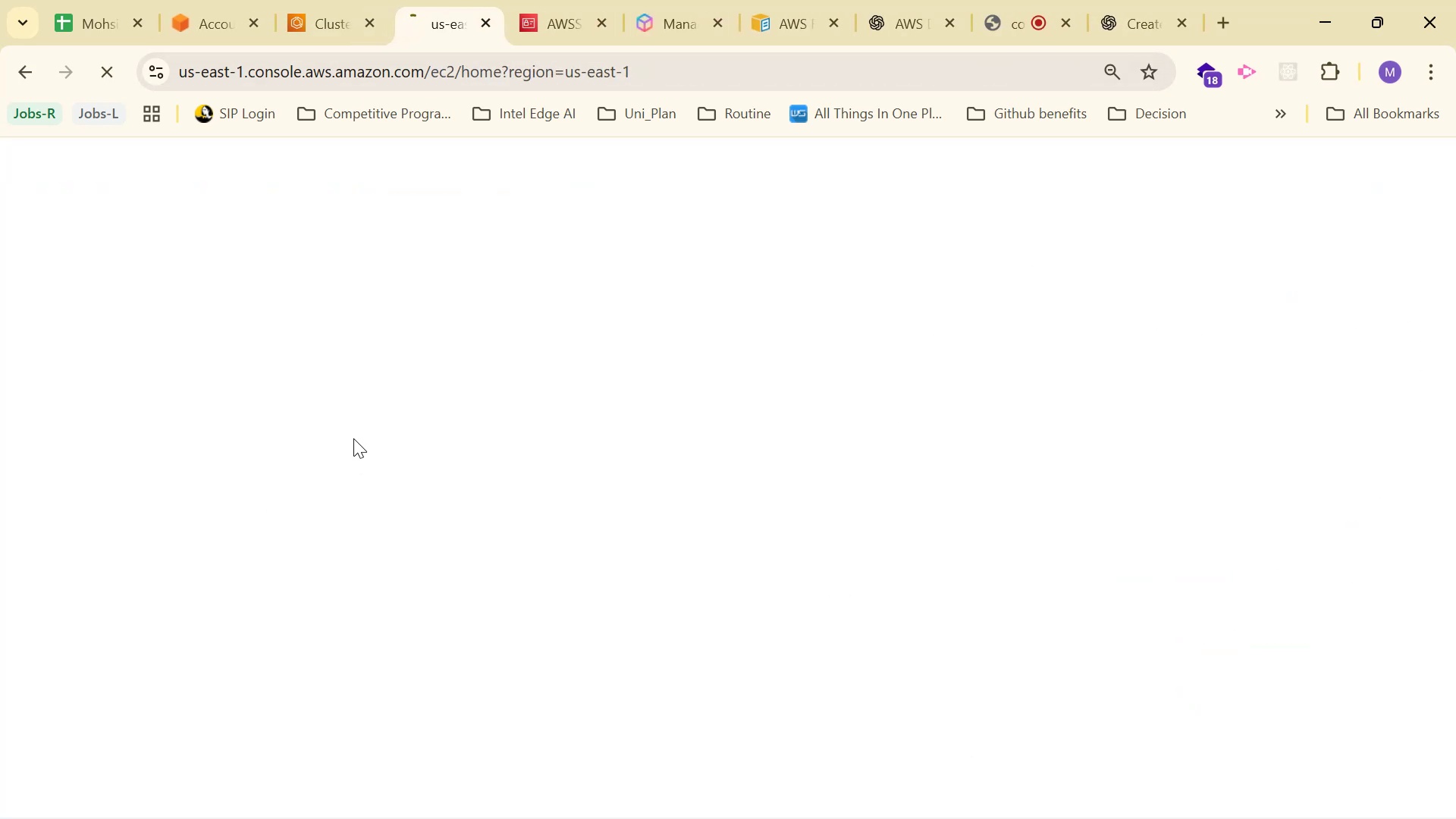 
wait(9.19)
 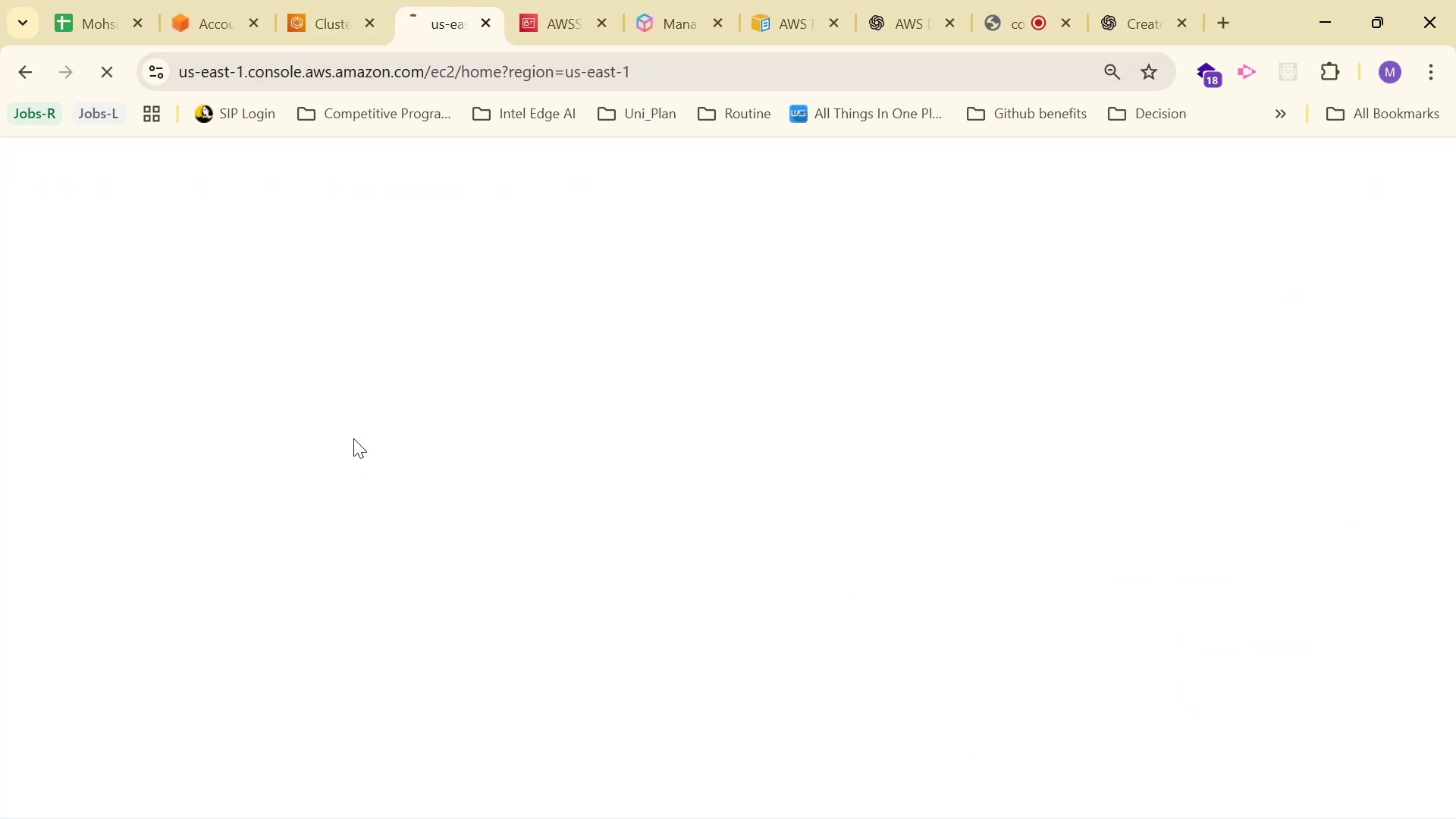 
scroll: coordinate [108, 562], scroll_direction: down, amount: 3.0
 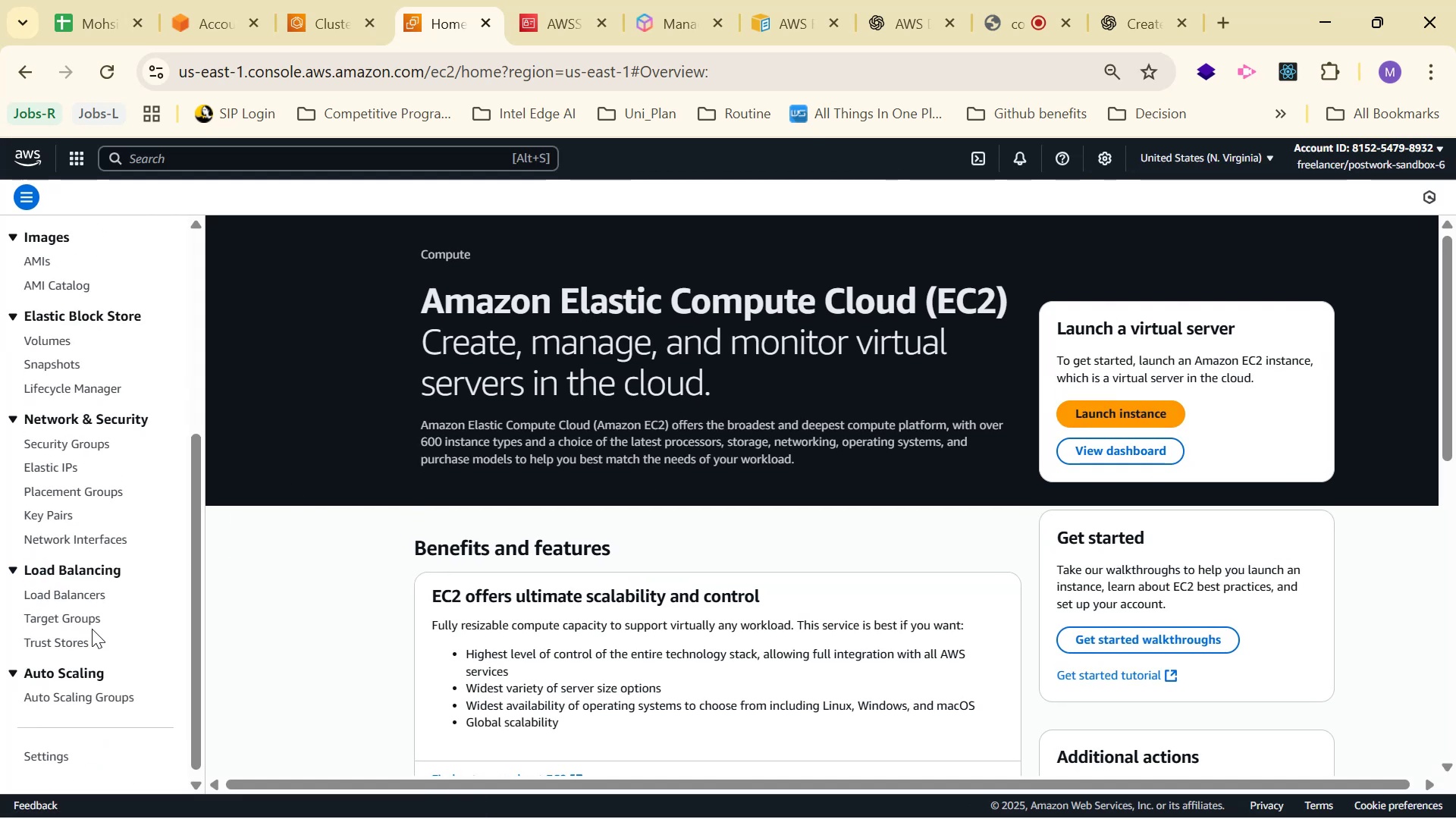 
left_click([81, 599])
 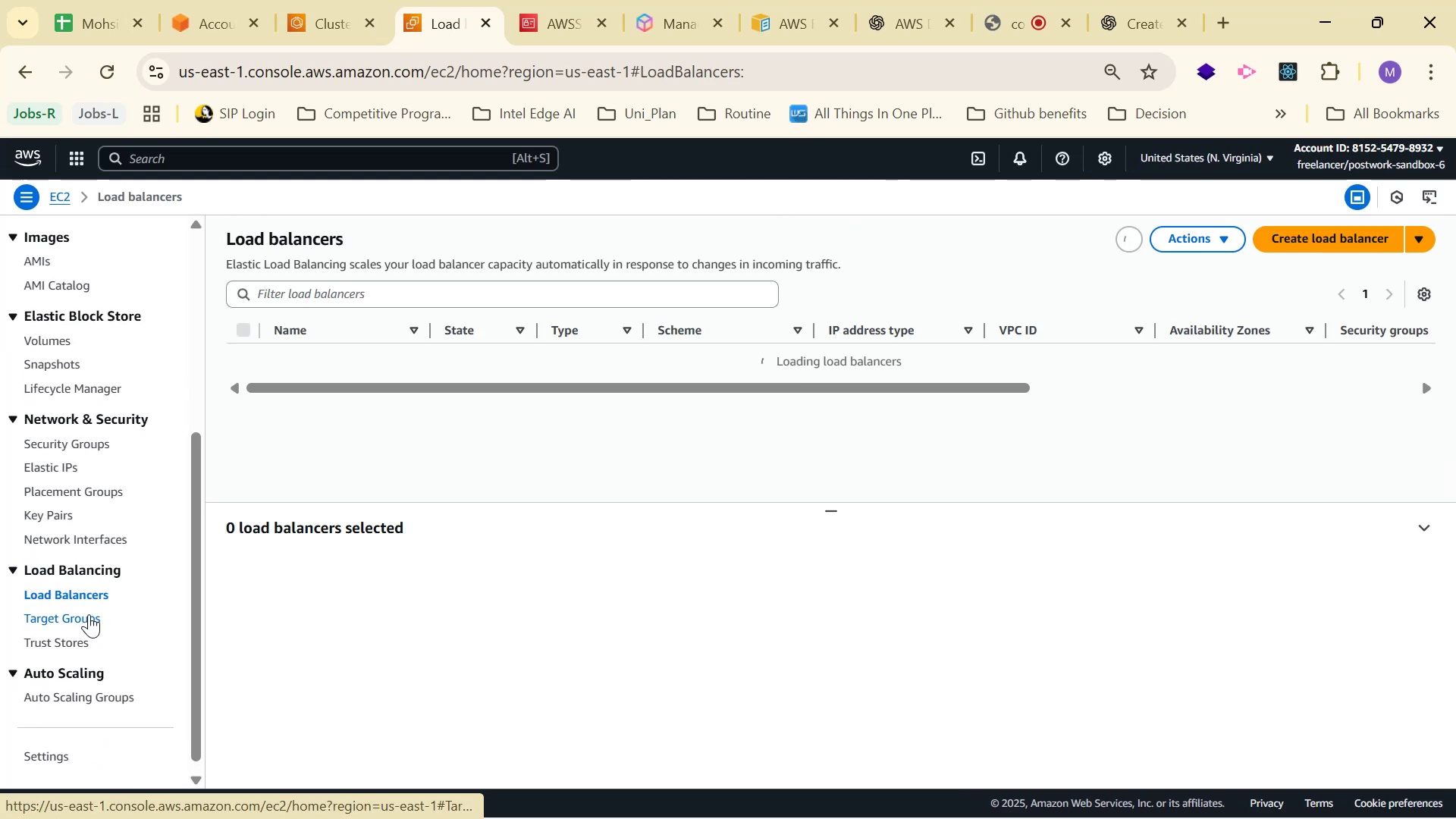 
left_click([87, 617])
 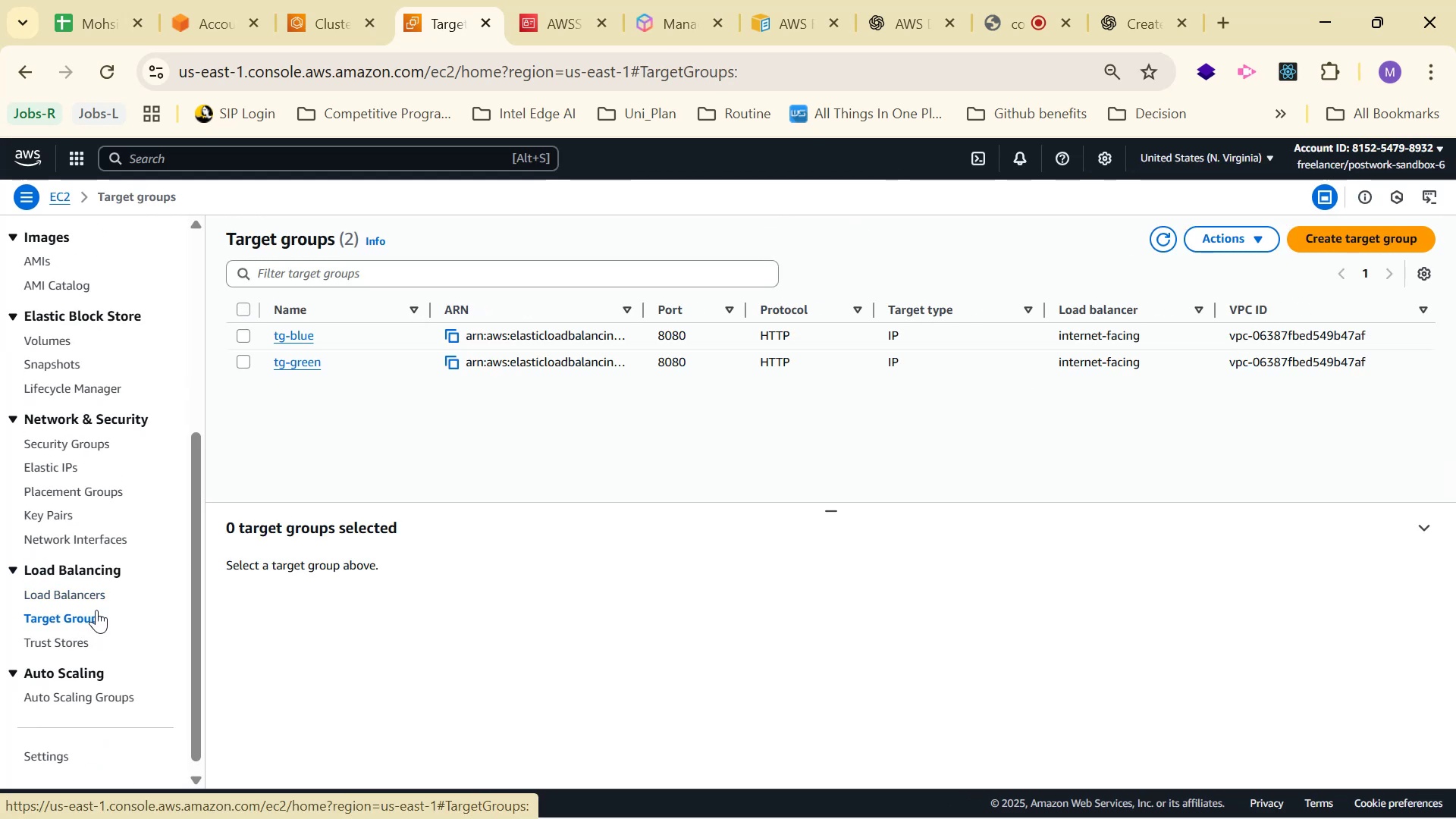 
scroll: coordinate [517, 479], scroll_direction: up, amount: 2.0
 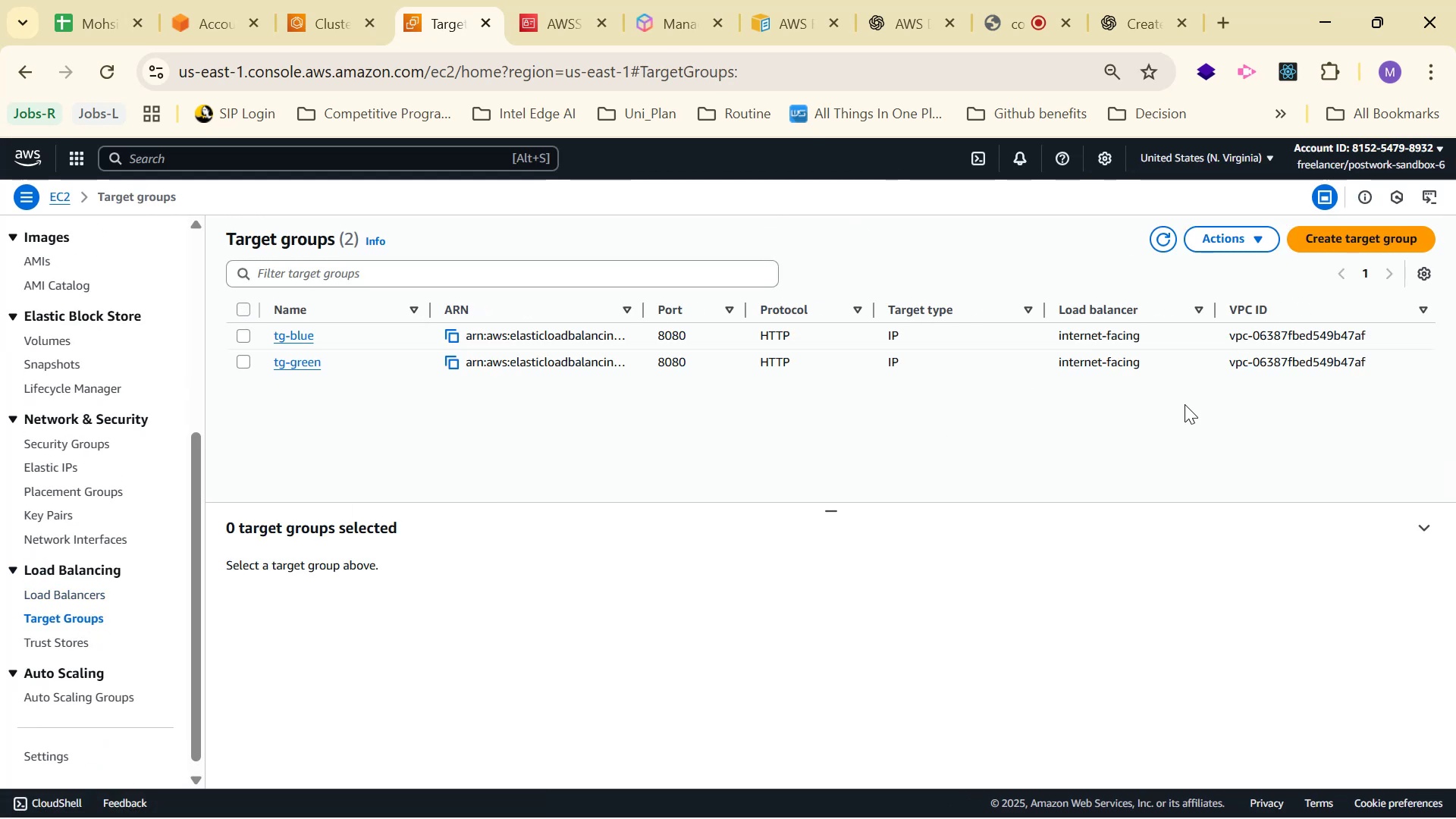 
scroll: coordinate [1288, 361], scroll_direction: down, amount: 2.0
 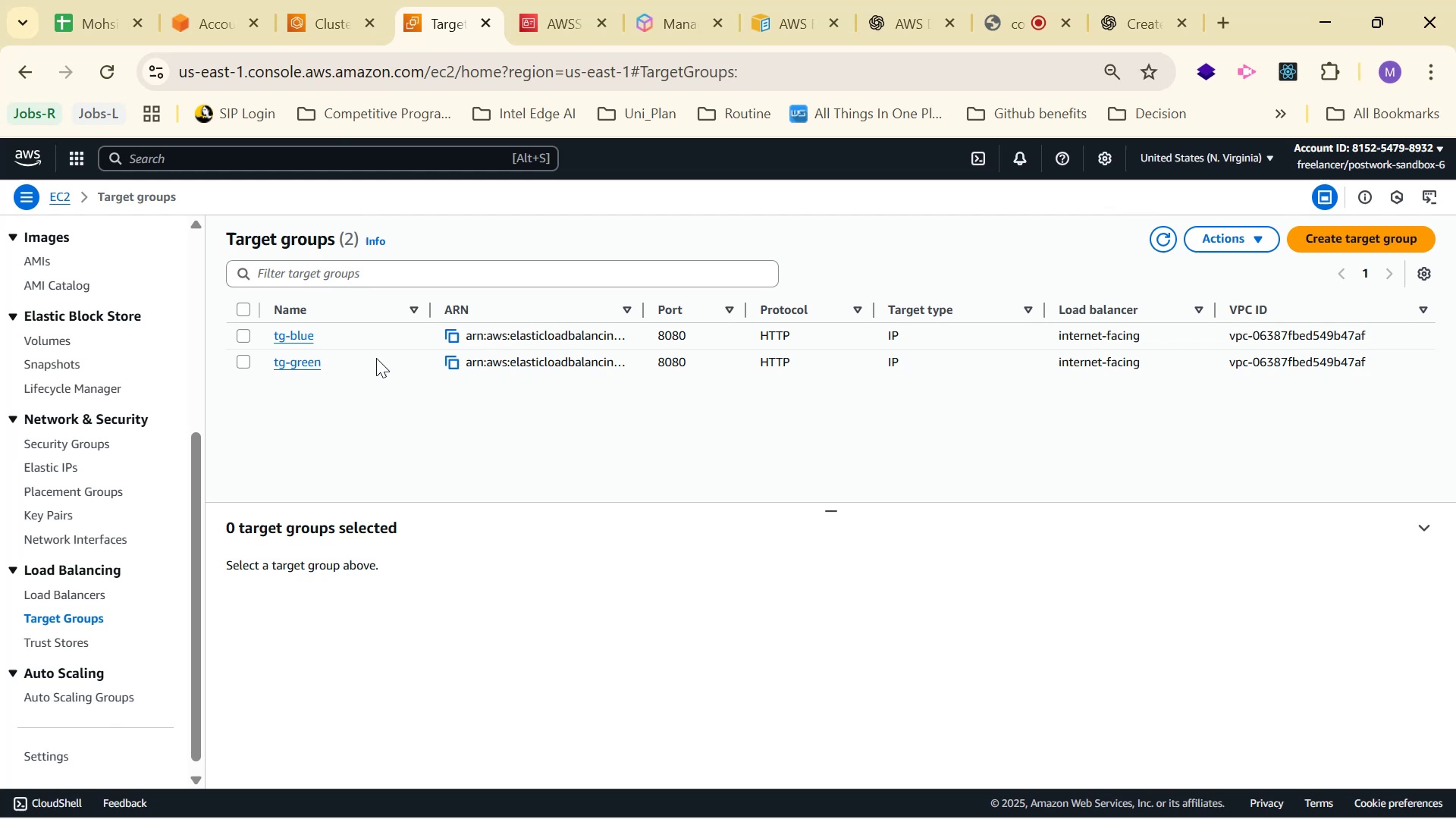 
left_click_drag(start_coordinate=[512, 362], to_coordinate=[1455, 364])
 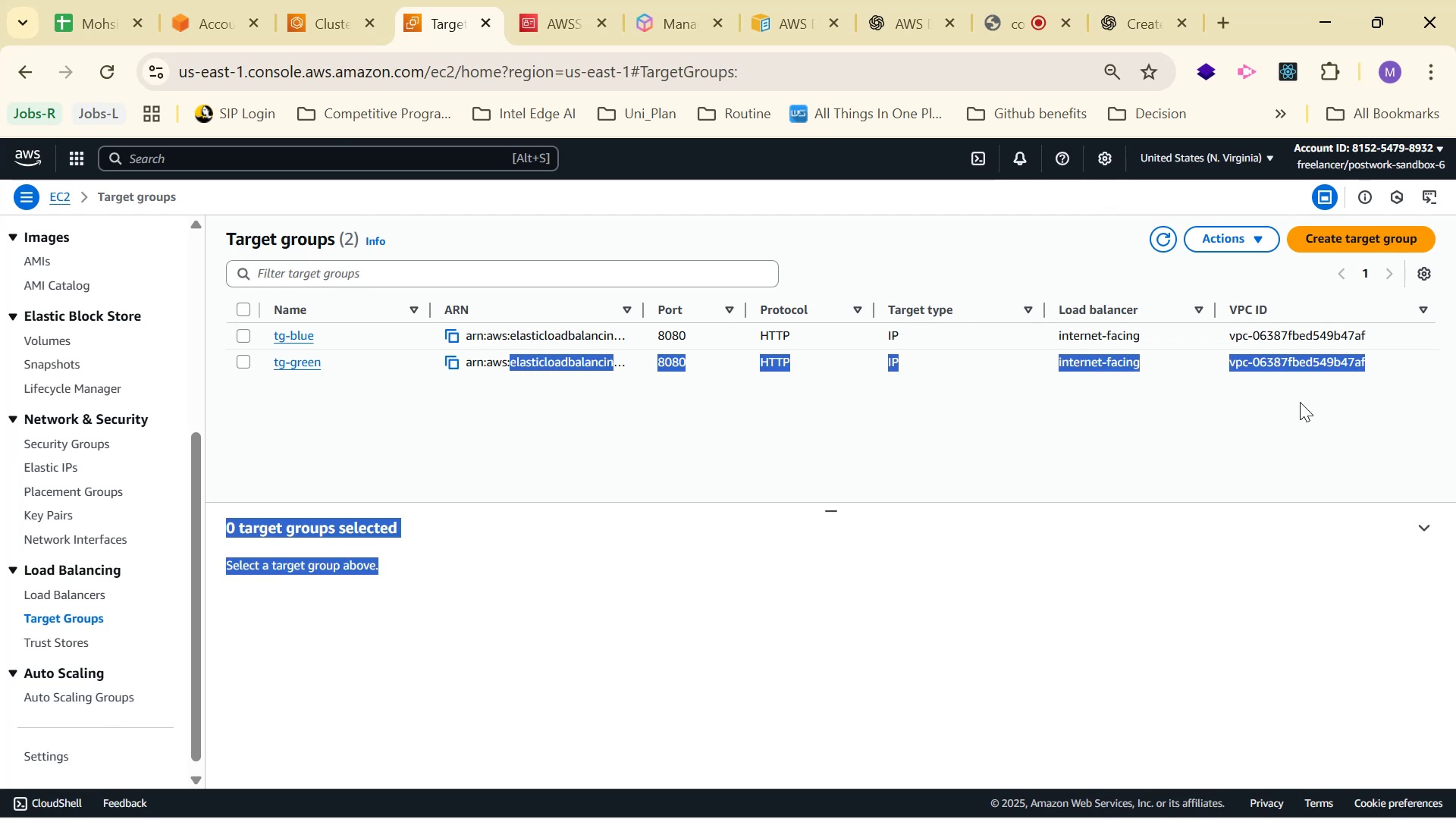 
left_click([1284, 403])
 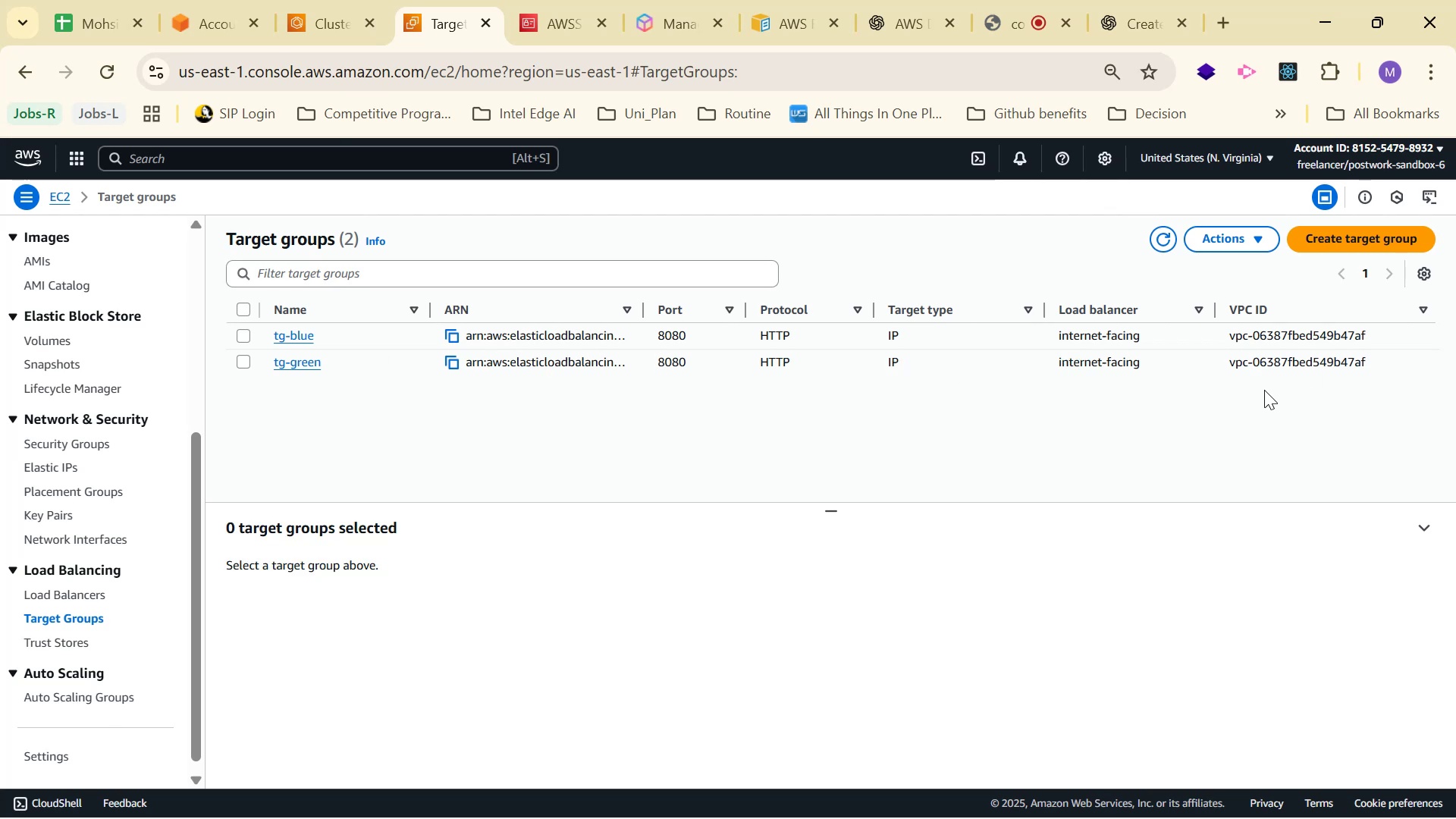 
left_click_drag(start_coordinate=[1194, 359], to_coordinate=[297, 328])
 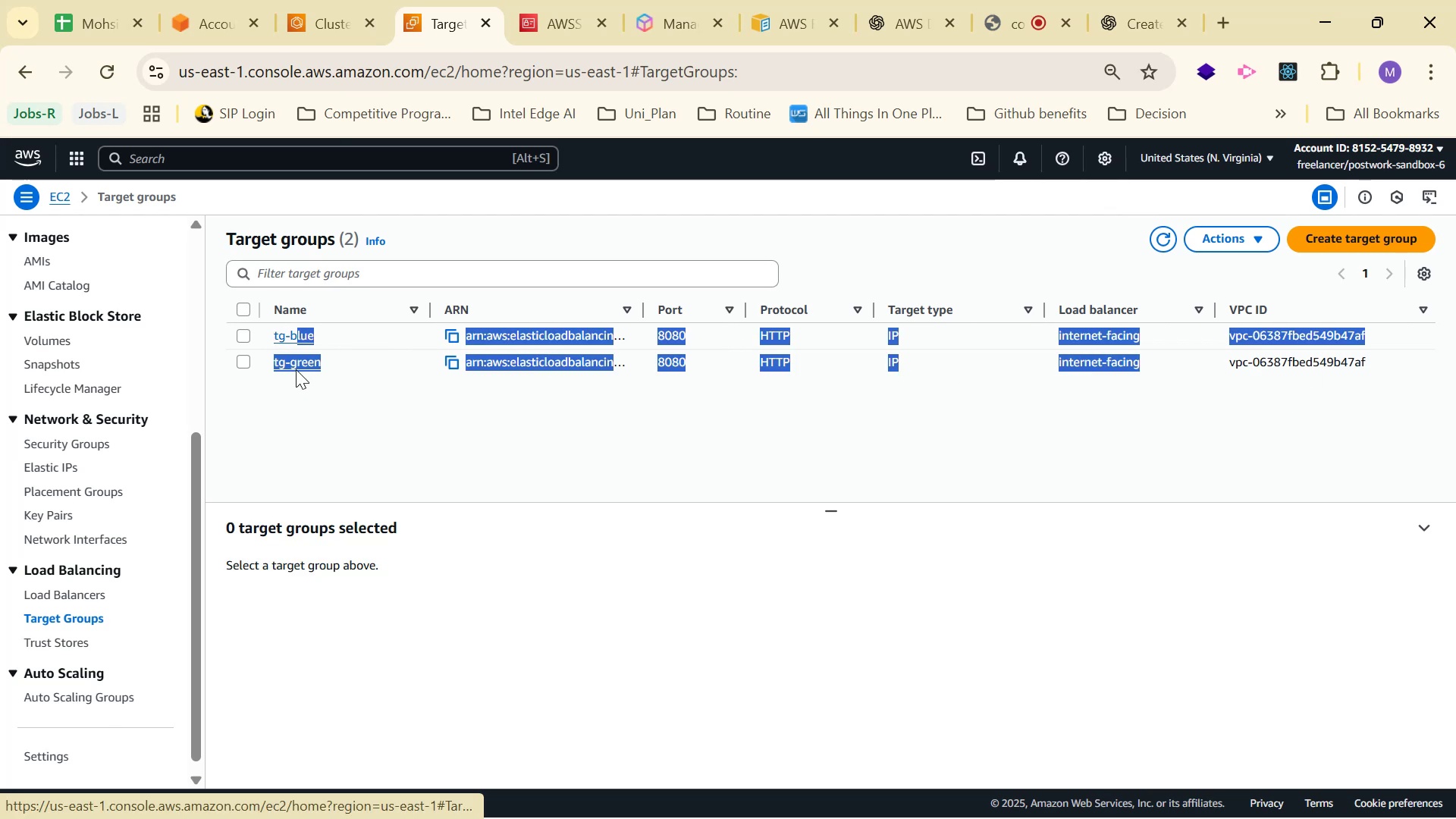 
left_click([297, 369])
 